 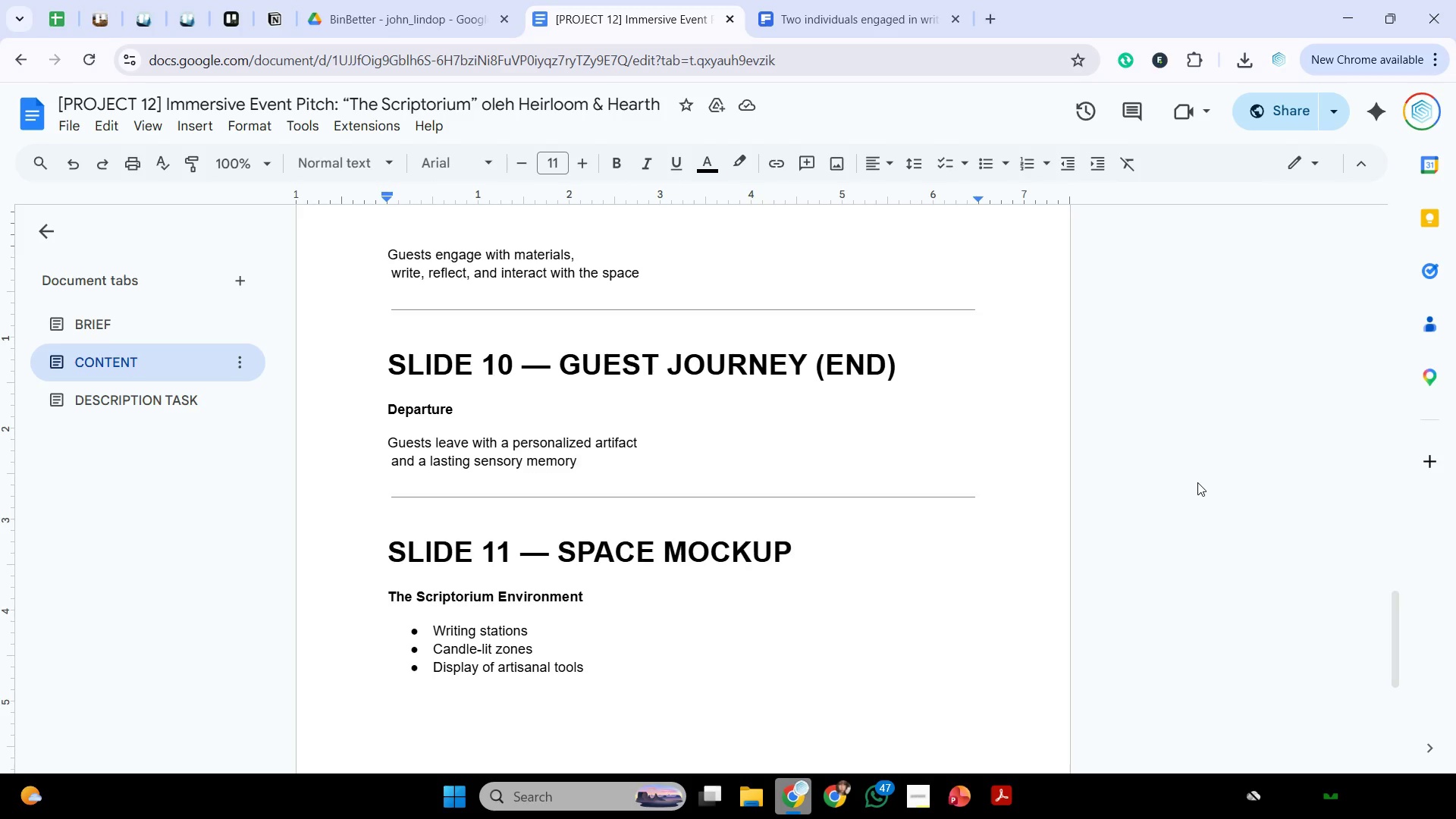 
scroll: coordinate [1058, 476], scroll_direction: down, amount: 1.0
 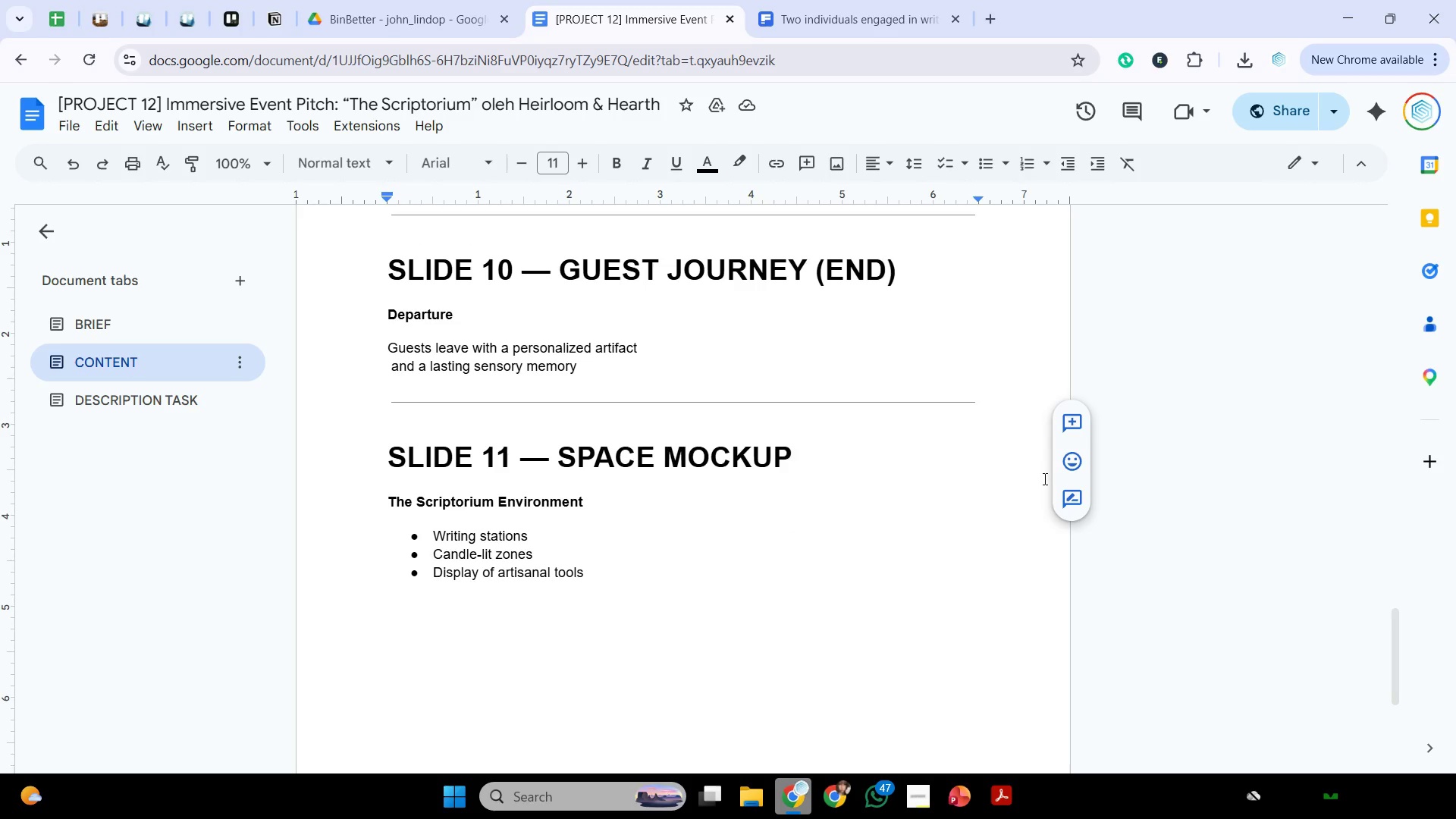 
scroll: coordinate [989, 461], scroll_direction: up, amount: 3.0
 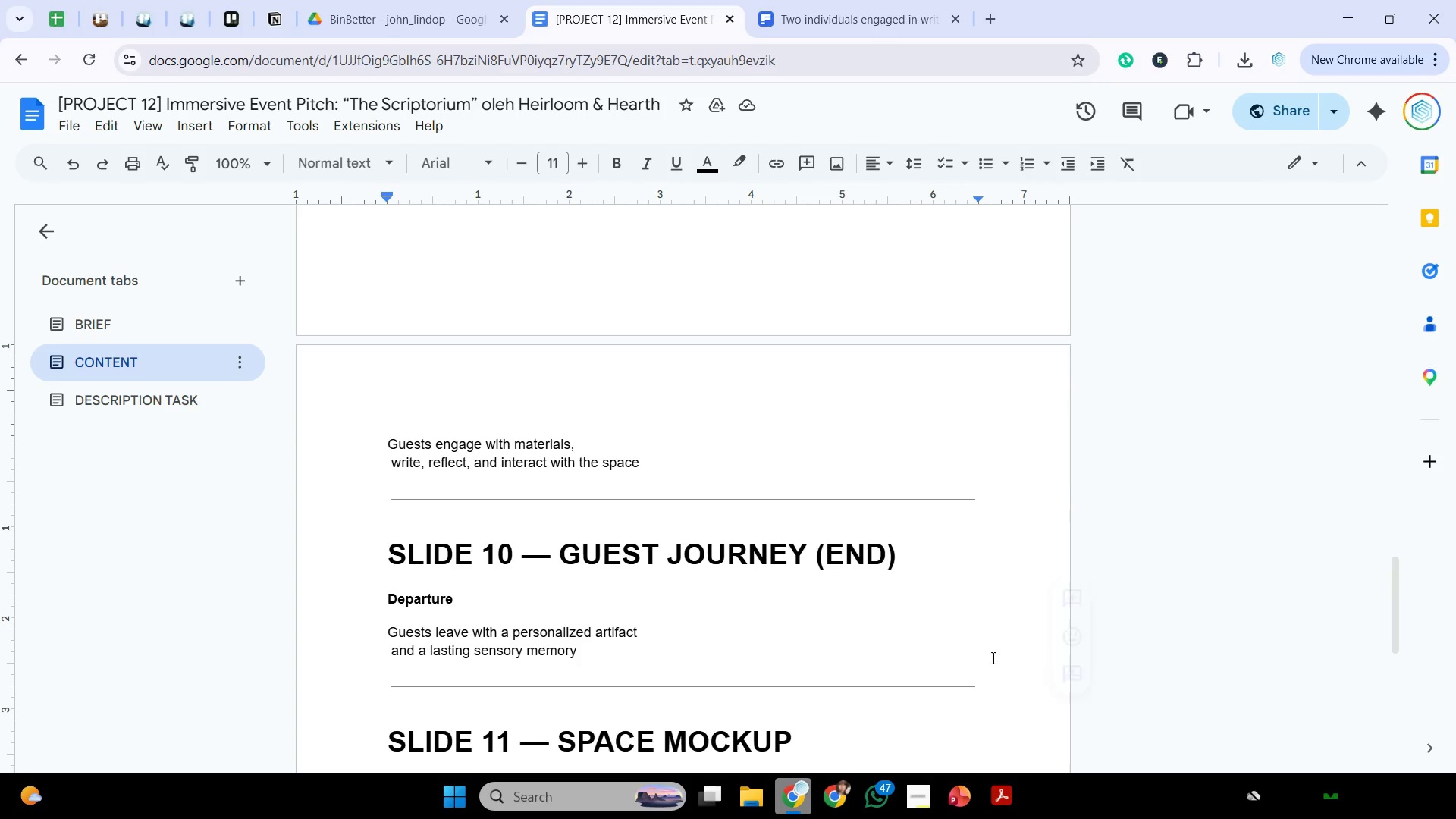 
left_click([958, 809])
 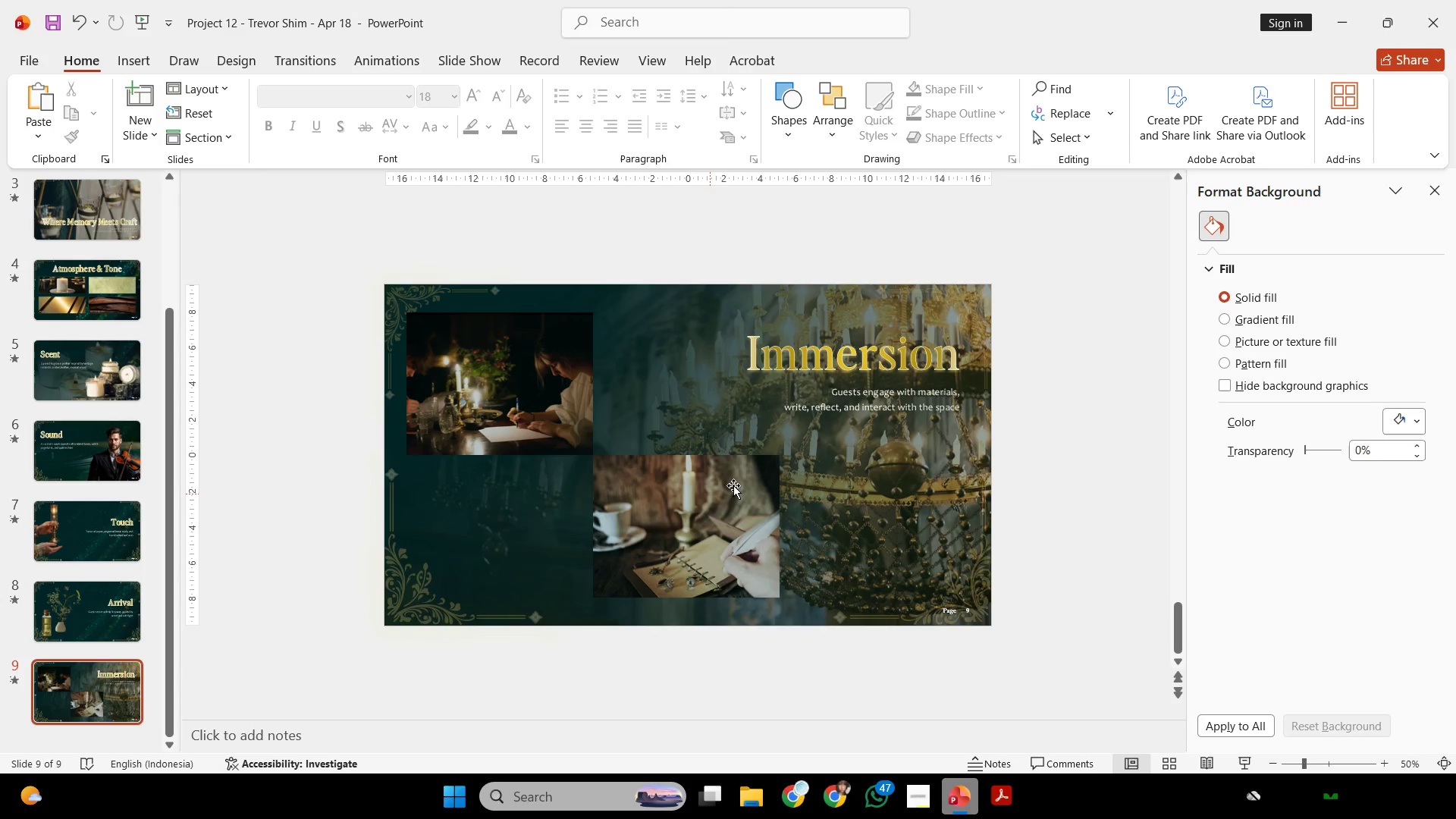 
wait(5.44)
 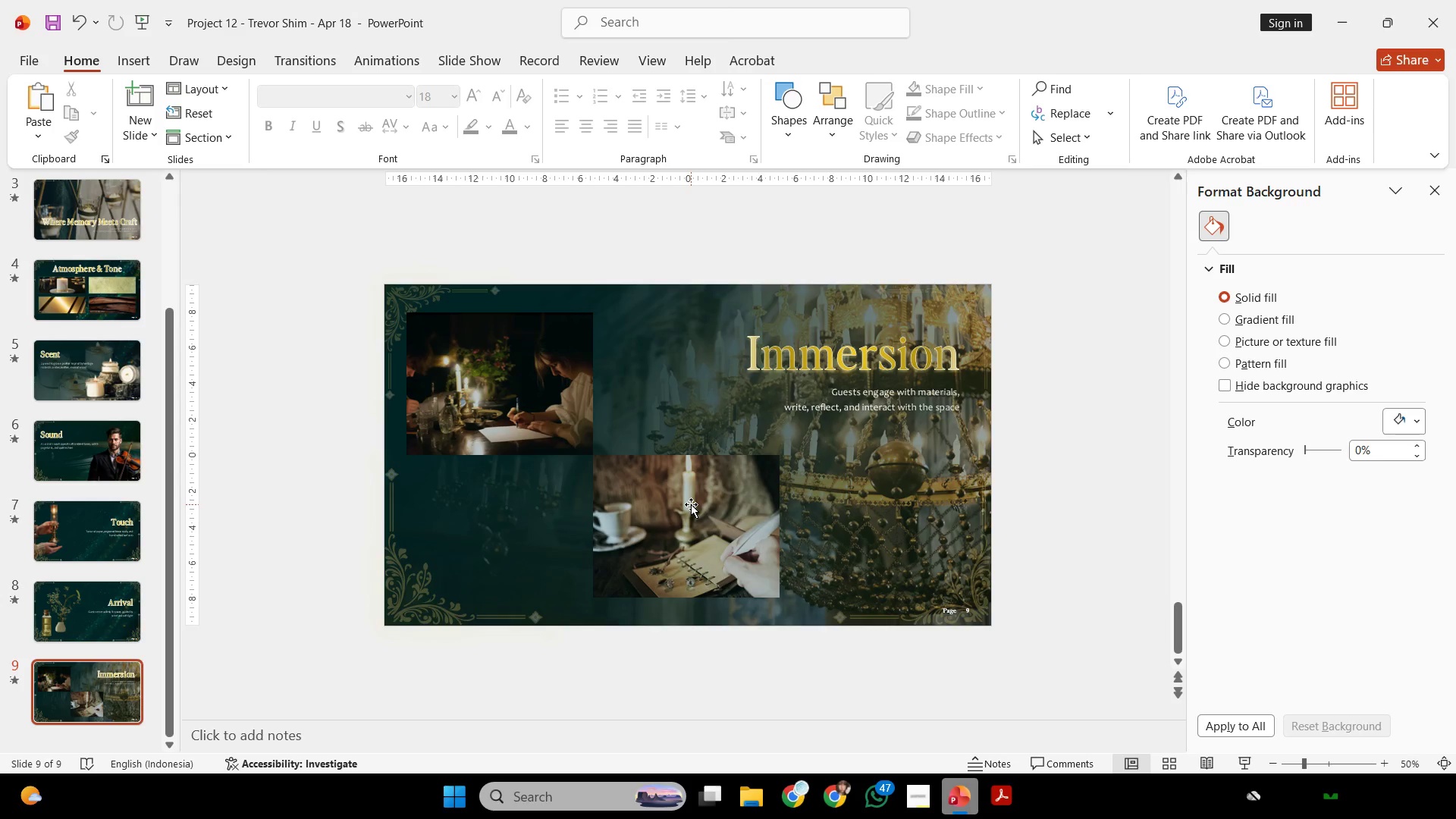 
left_click([1240, 763])
 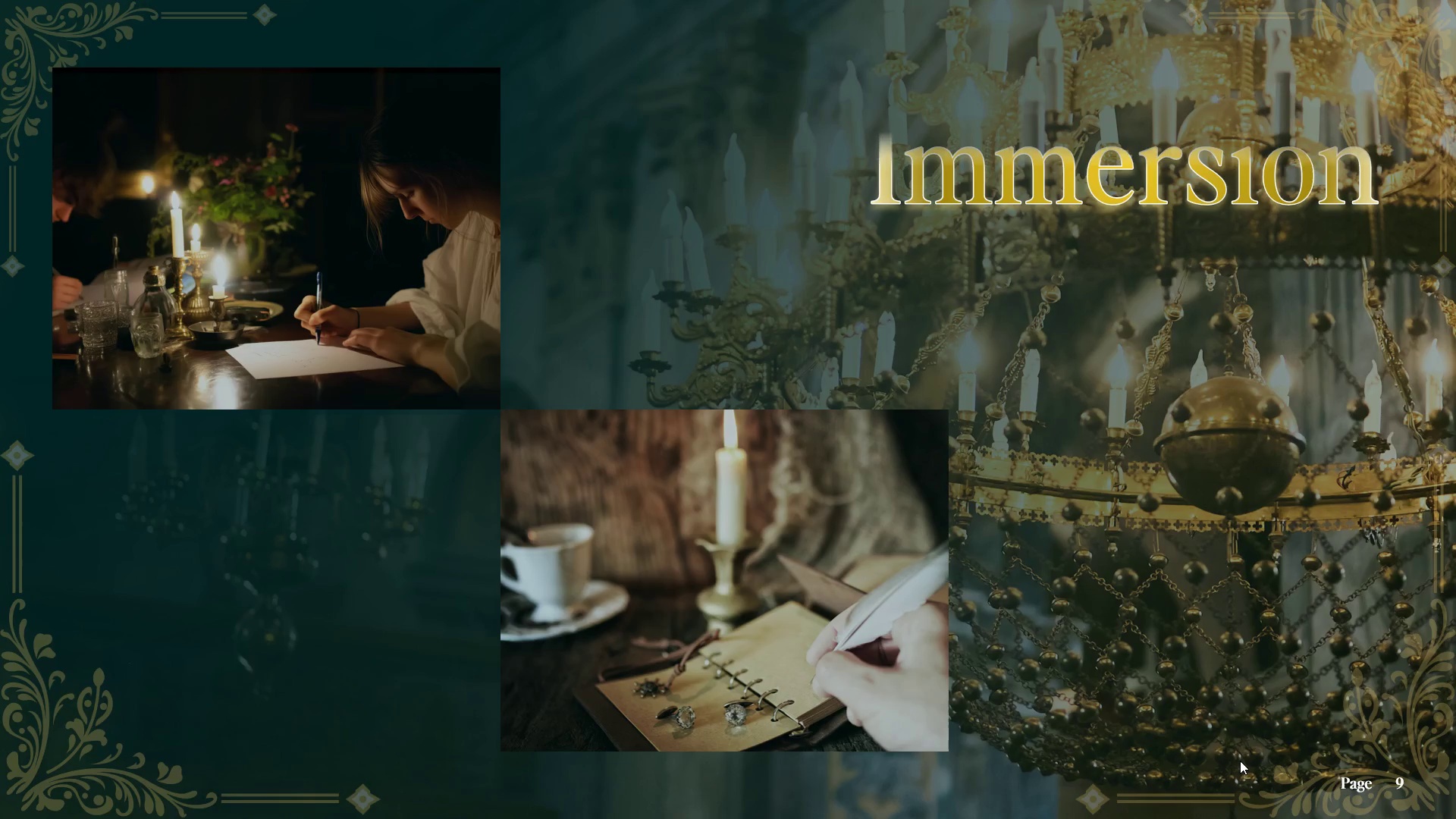 
key(Escape)
 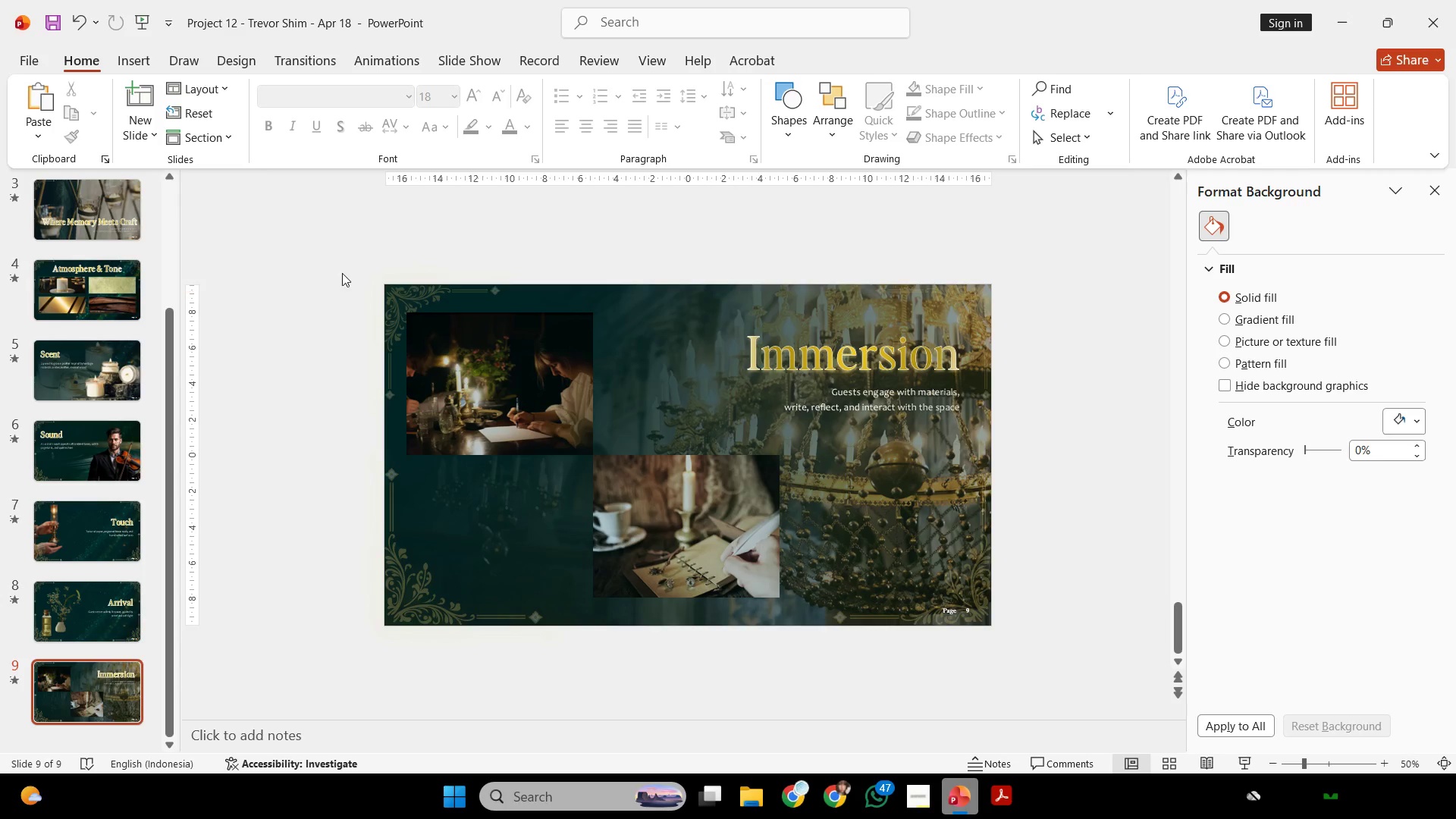 
left_click_drag(start_coordinate=[339, 268], to_coordinate=[802, 625])
 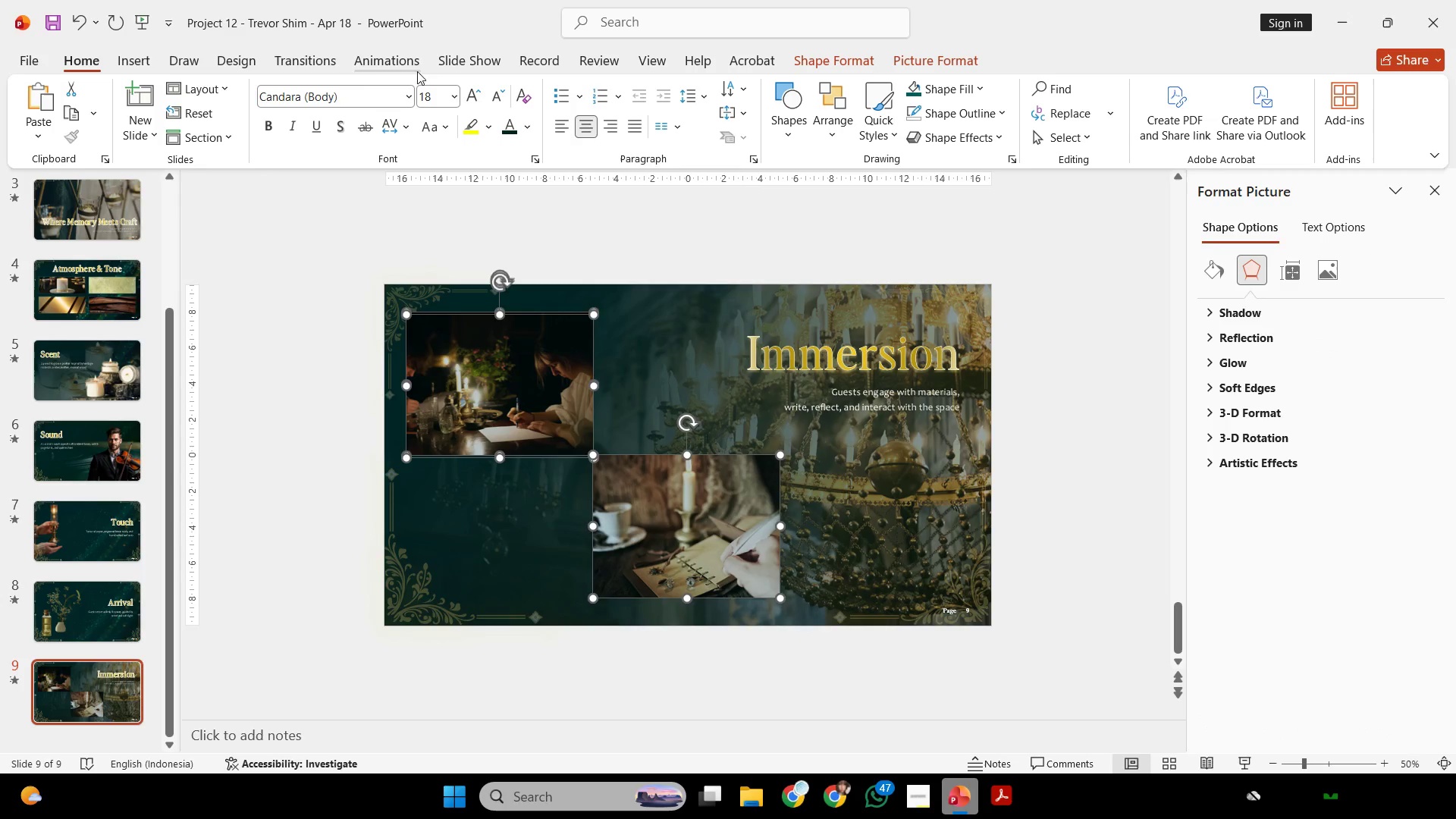 
left_click([362, 68])
 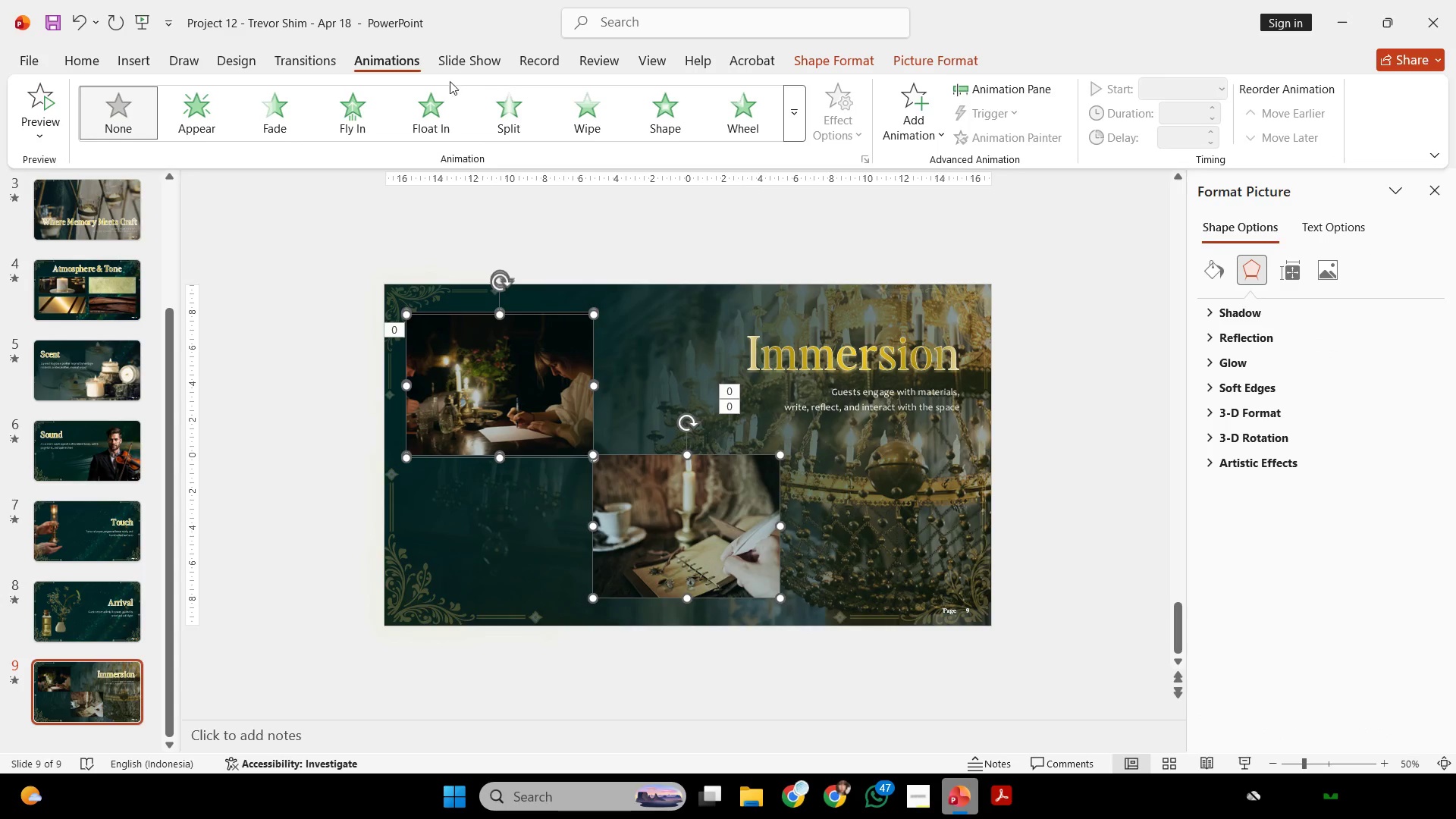 
left_click([424, 108])
 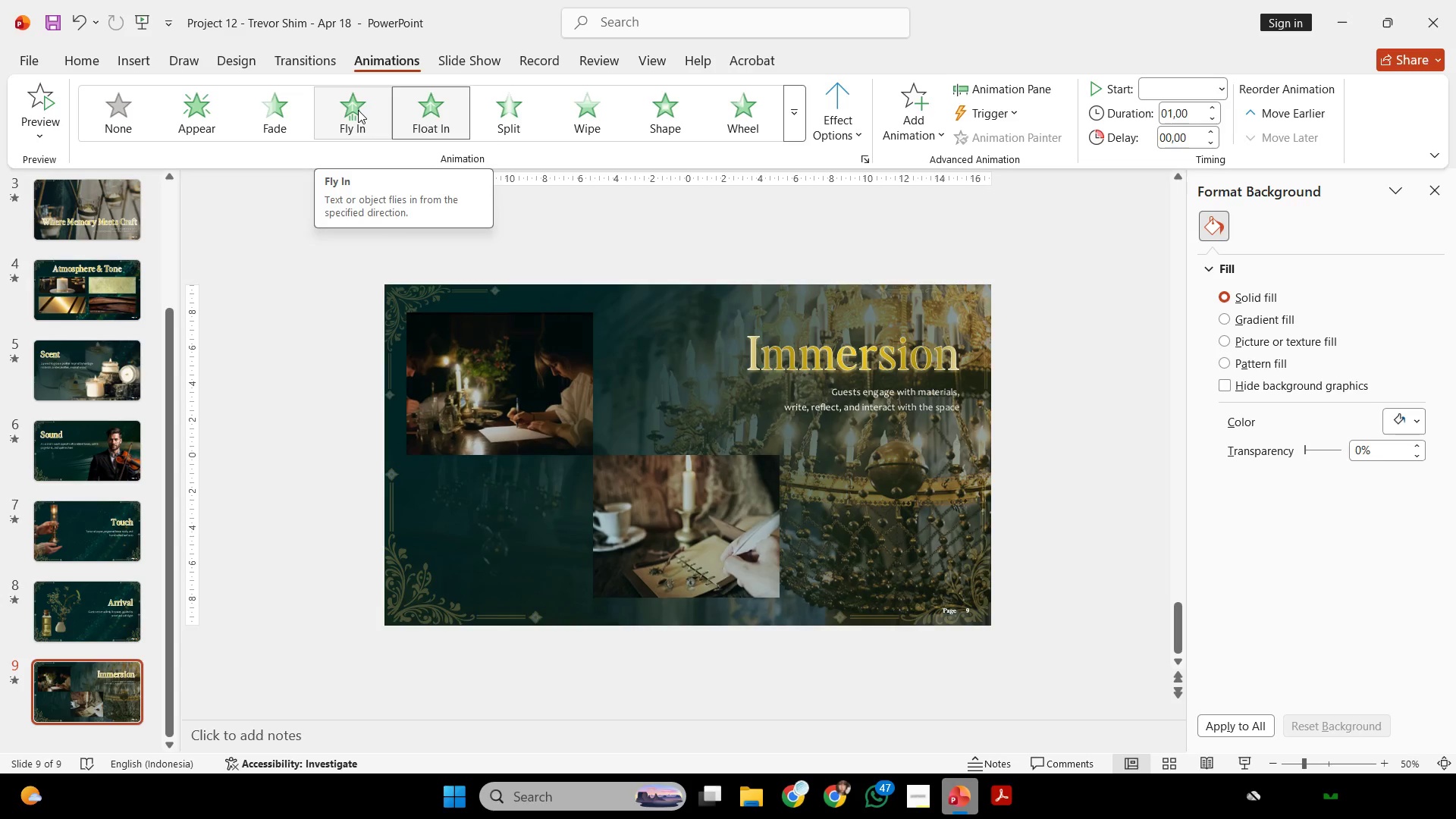 
left_click([358, 110])
 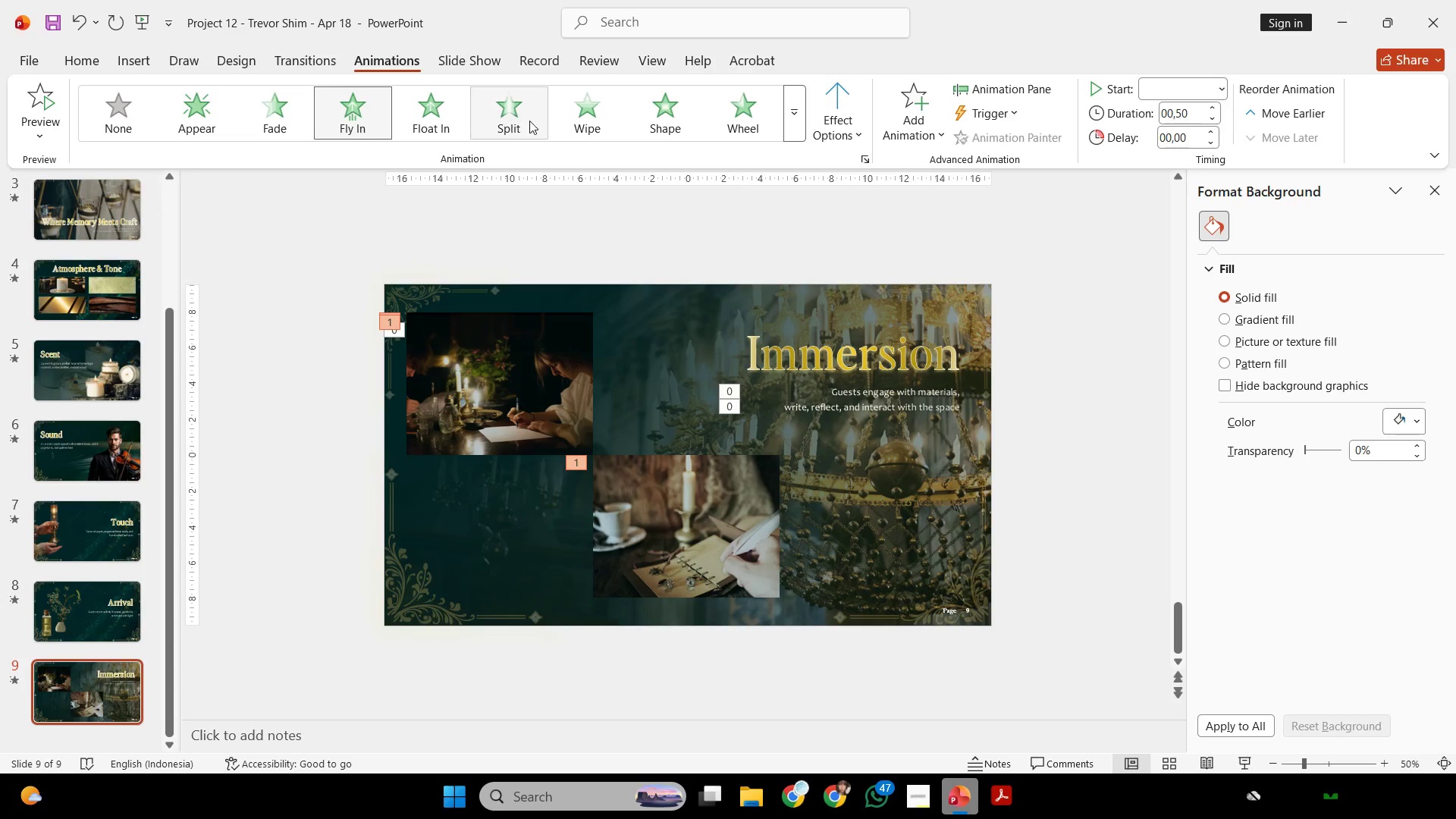 
left_click([540, 121])
 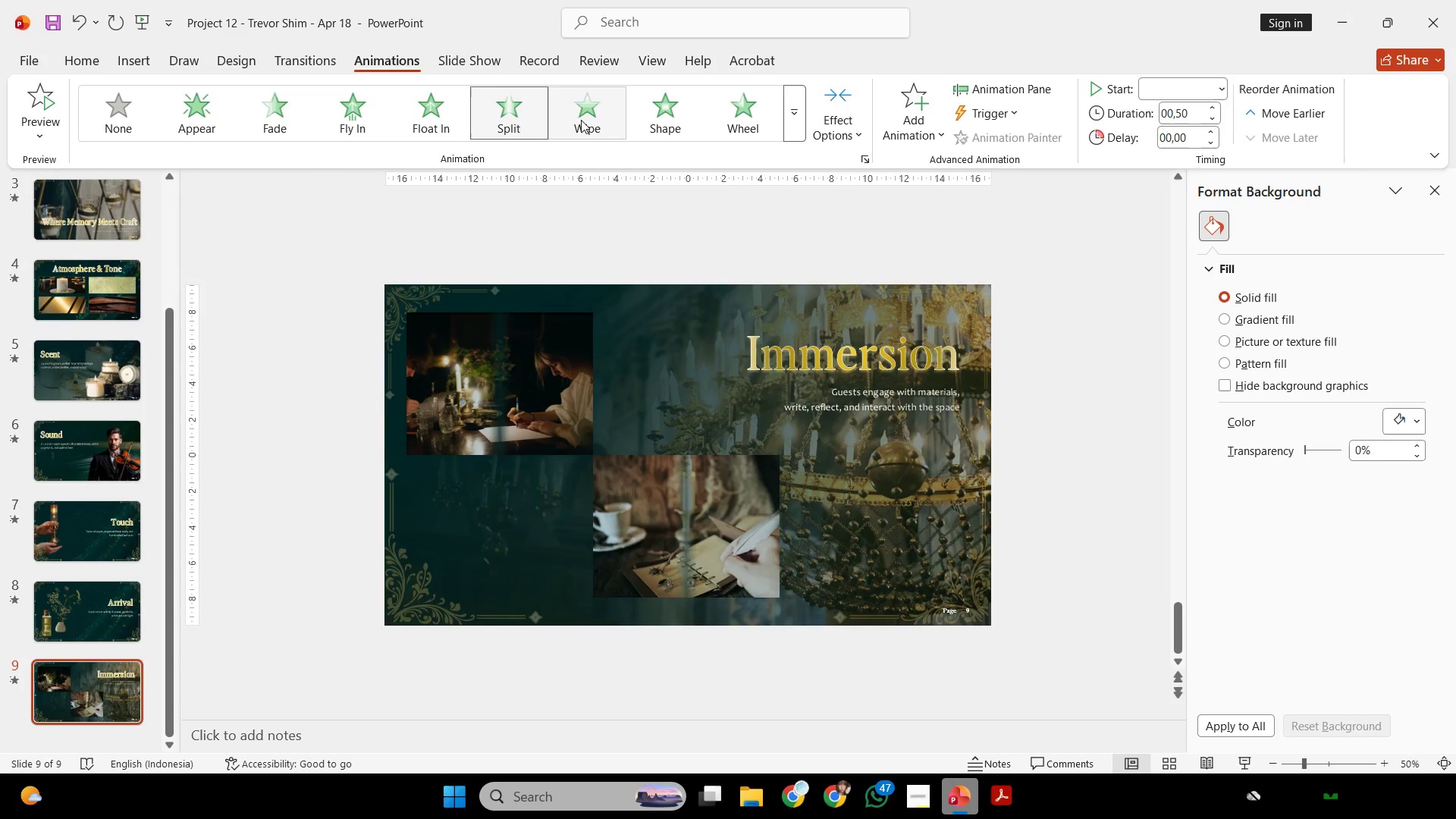 
left_click([581, 120])
 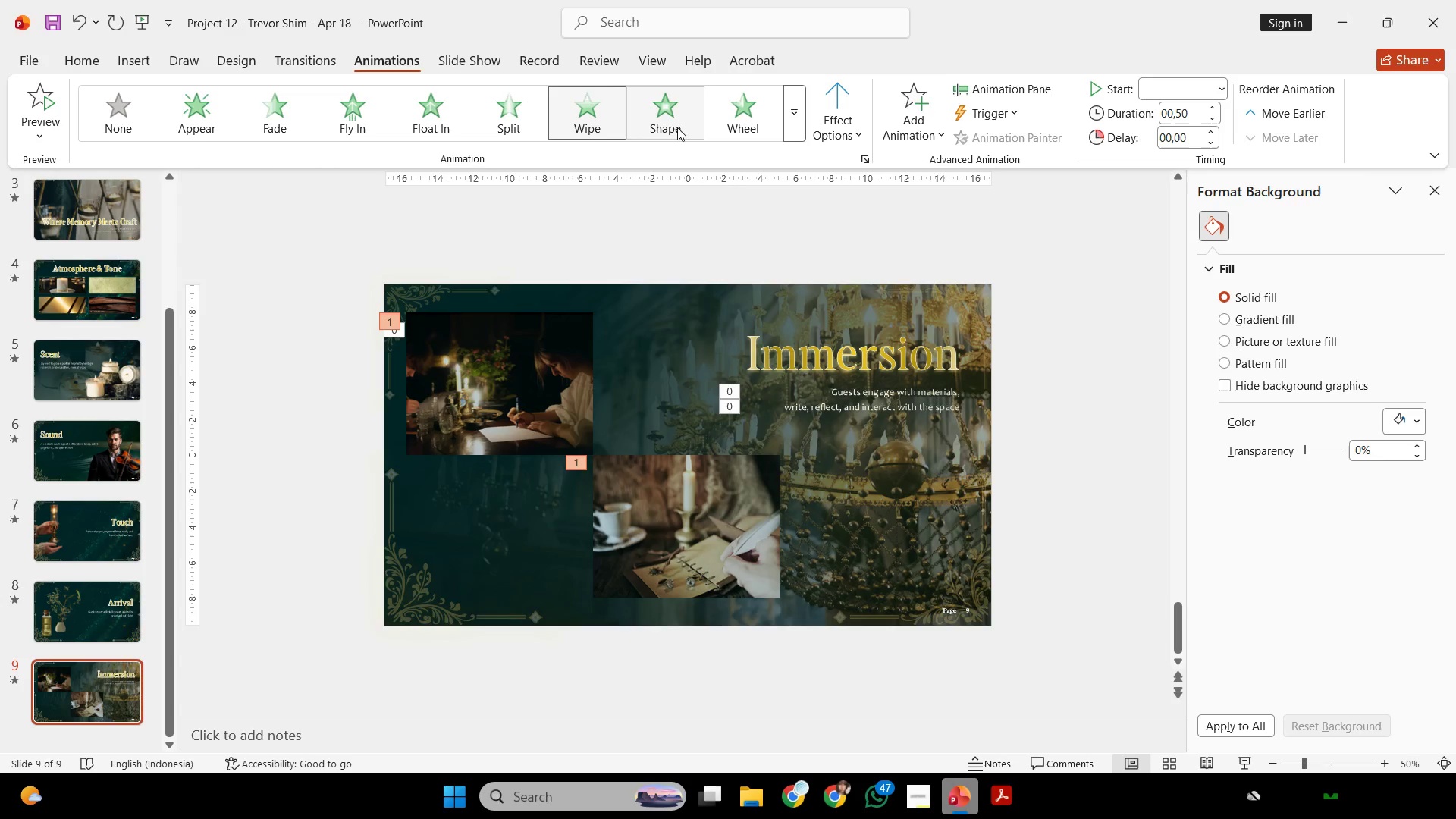 
left_click([677, 127])
 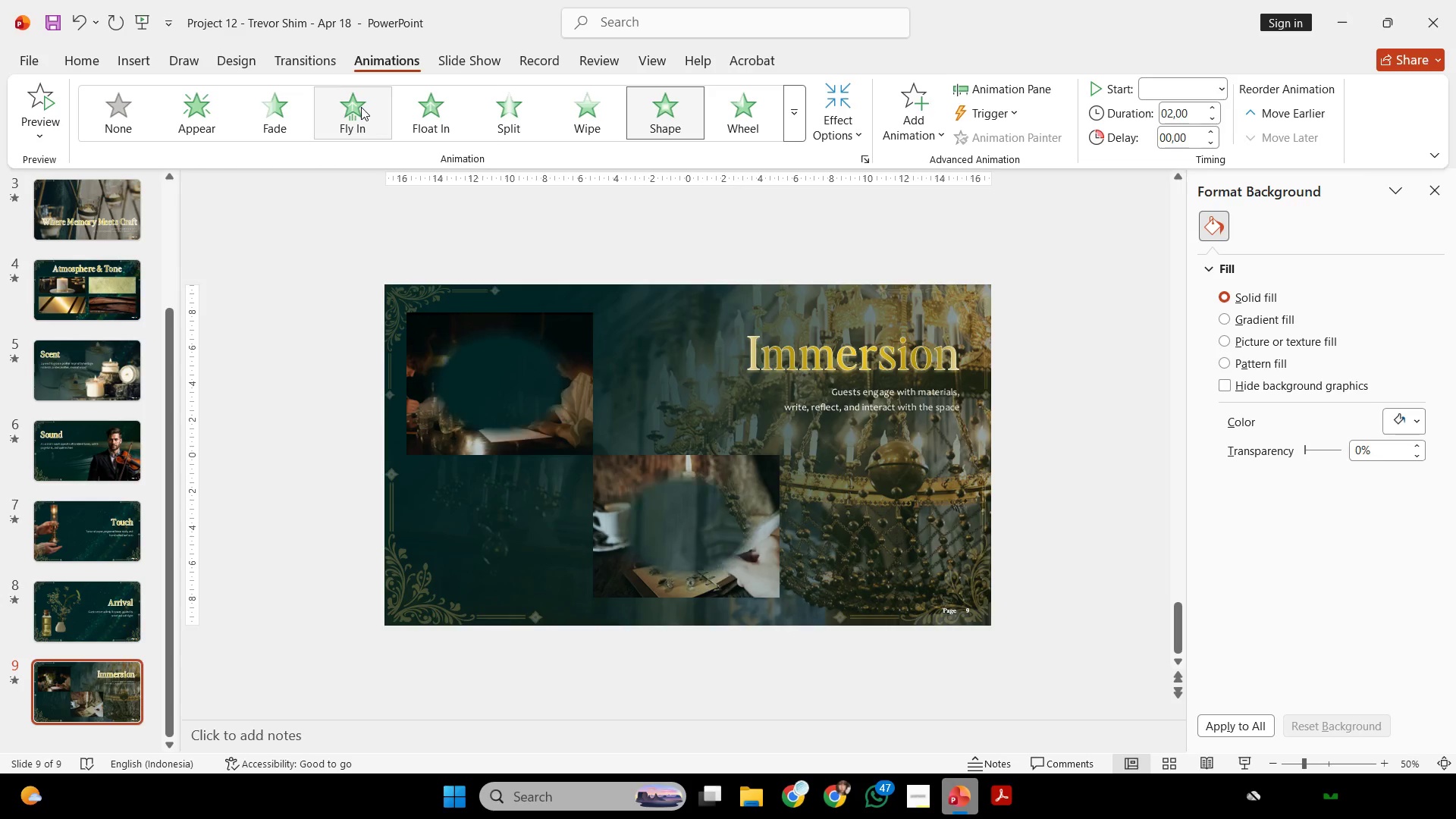 
left_click([209, 107])
 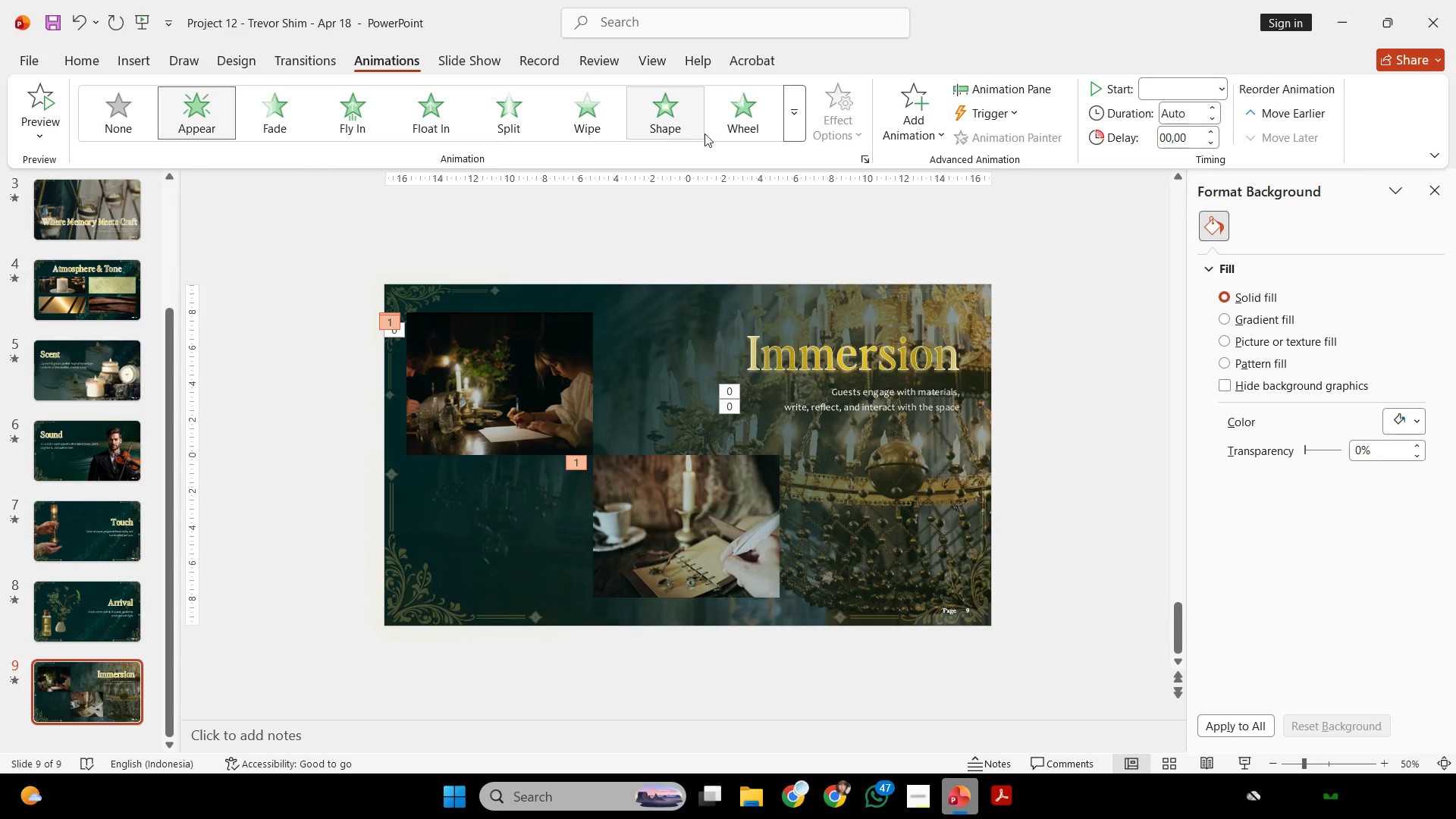 
left_click([729, 132])
 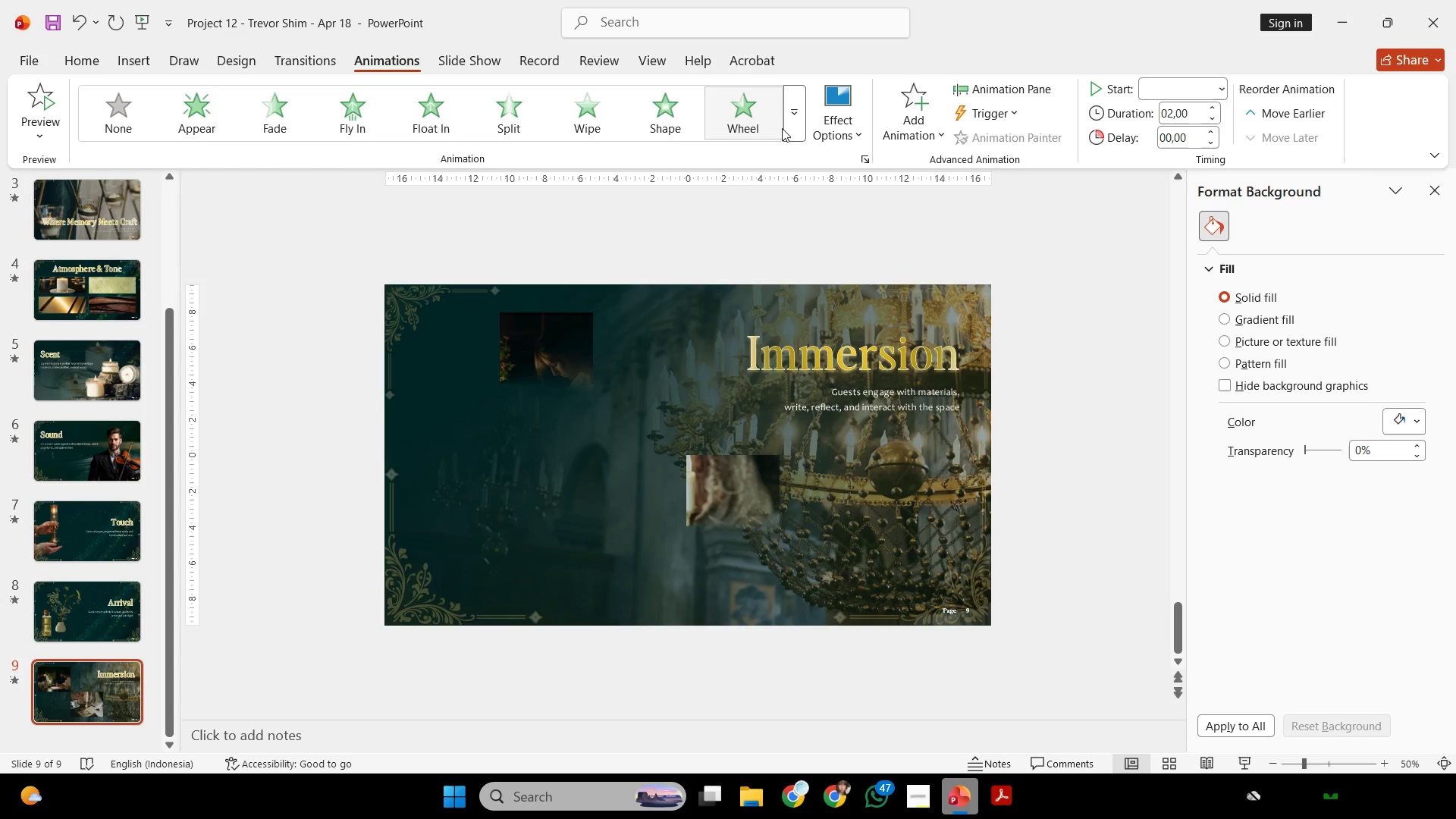 
left_click([786, 128])
 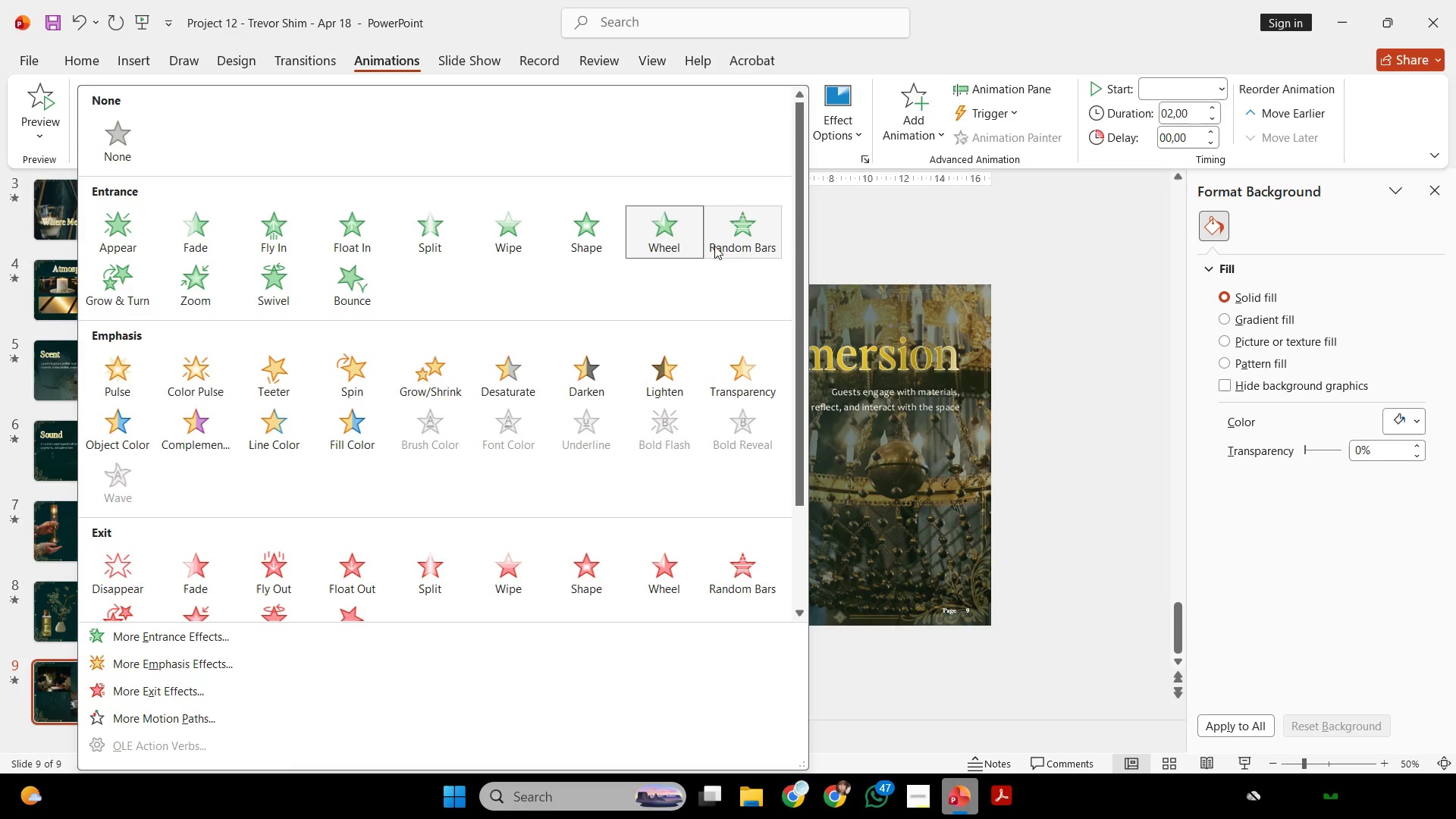 
left_click([729, 237])
 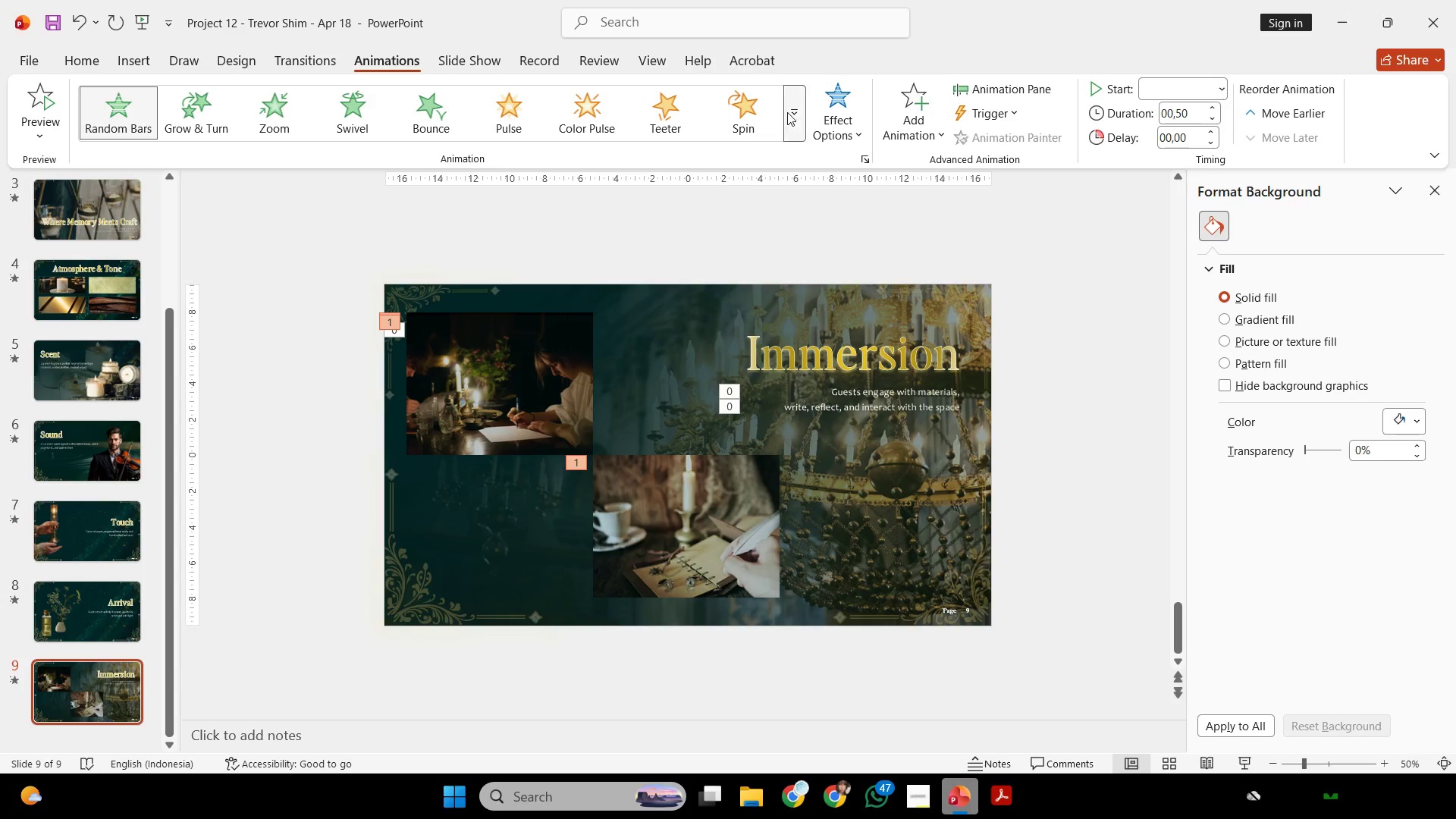 
left_click([792, 111])
 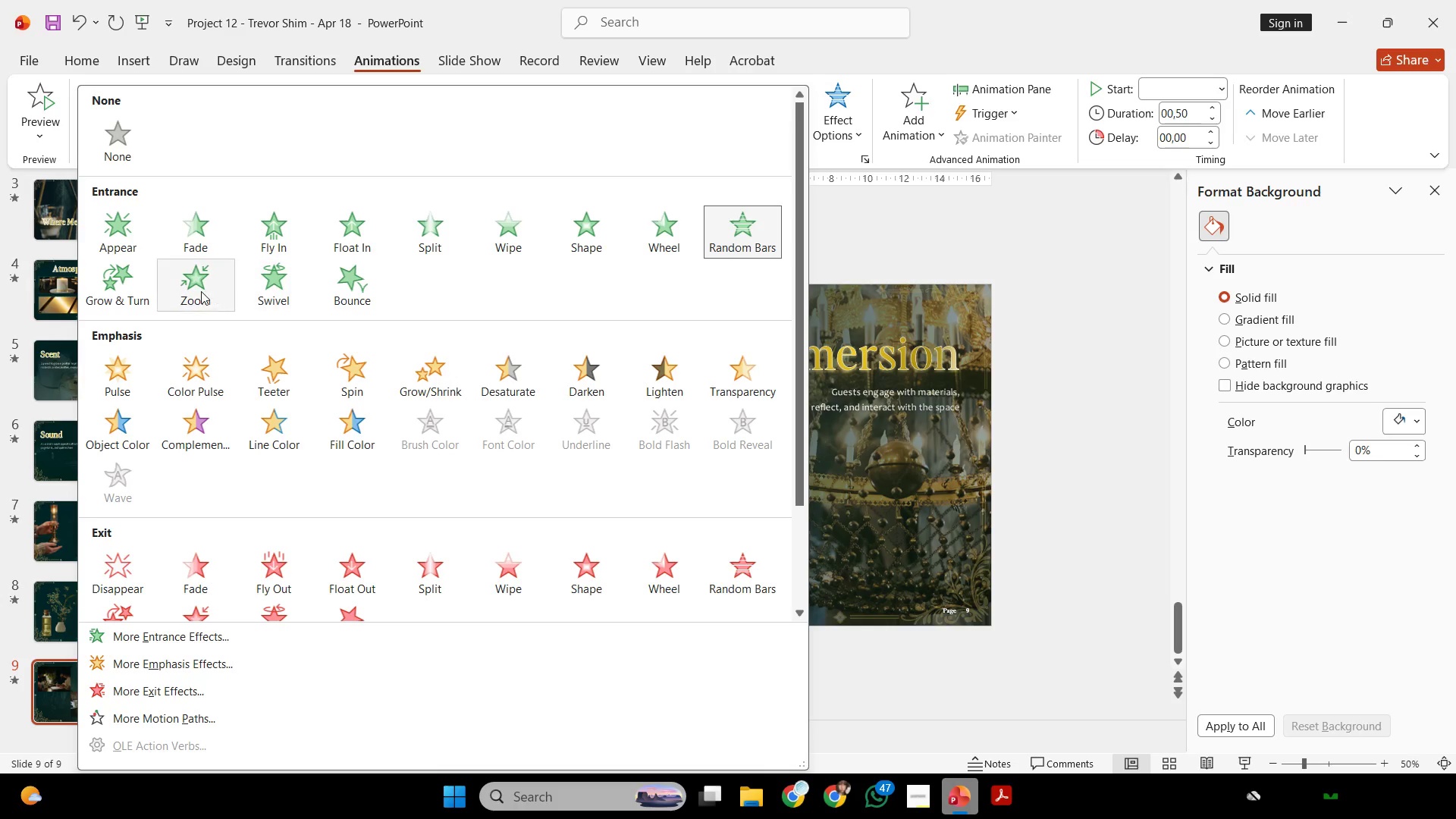 
left_click([170, 290])
 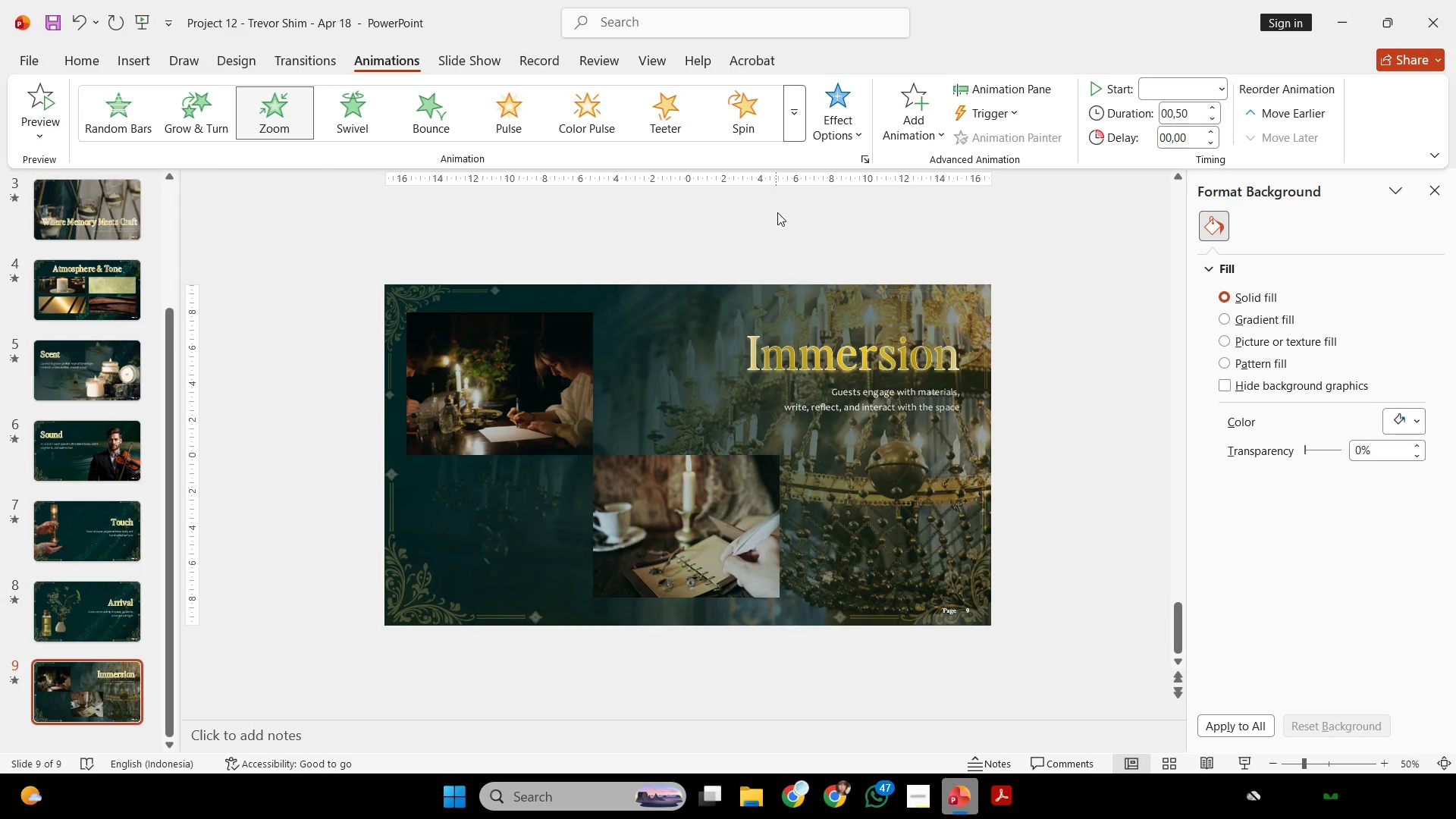 
left_click([799, 136])
 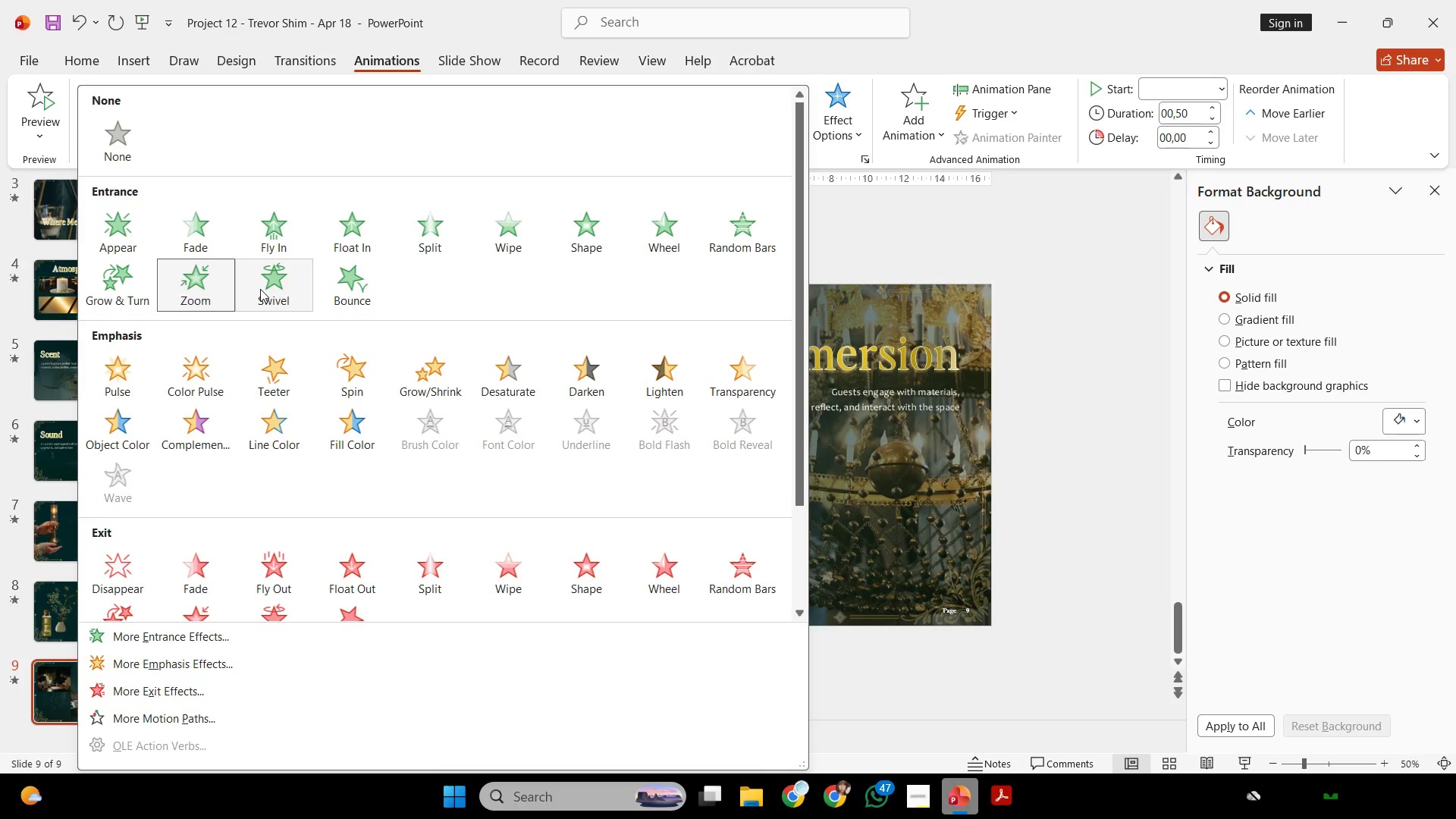 
left_click([260, 289])
 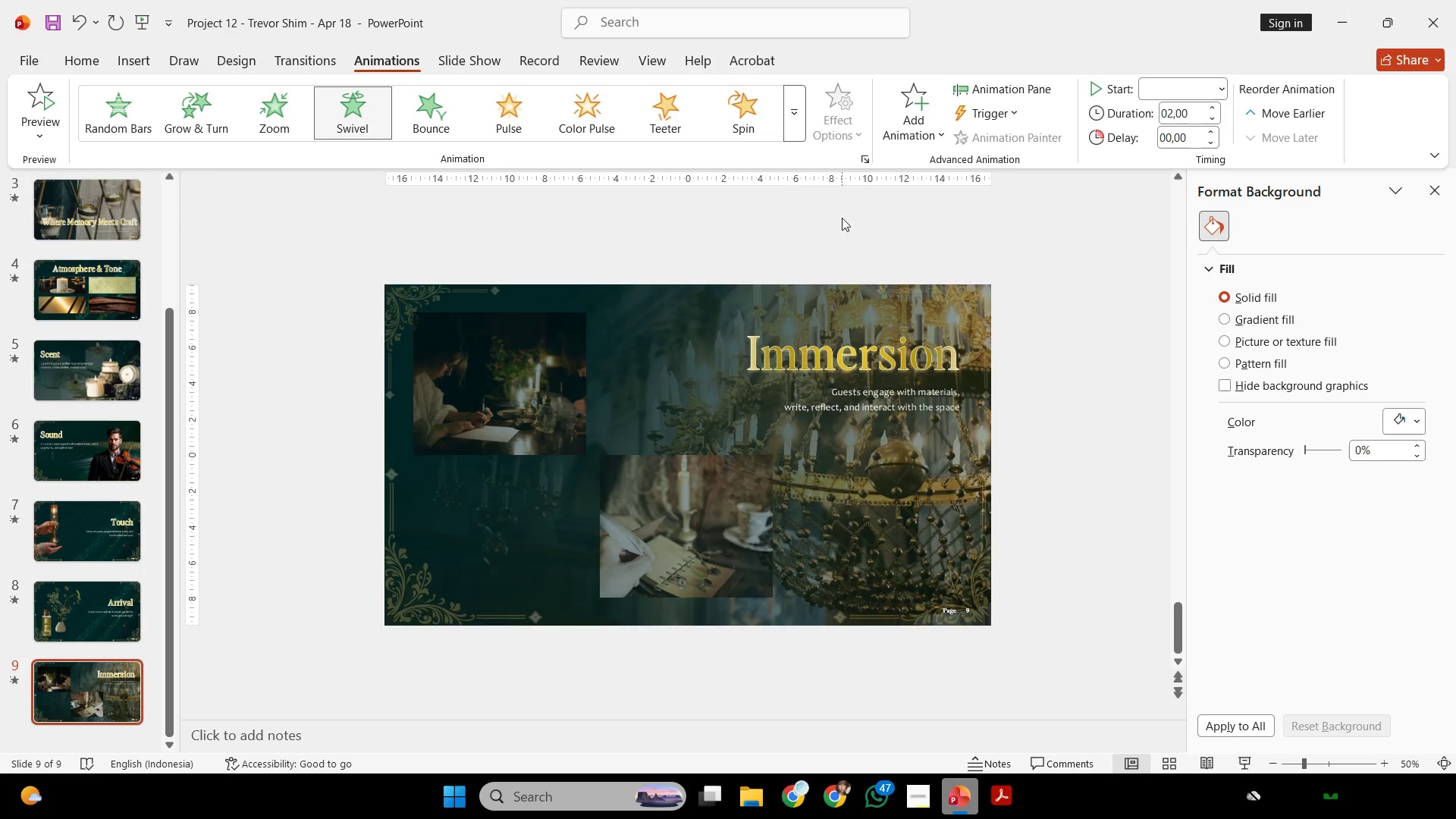 
left_click([800, 126])
 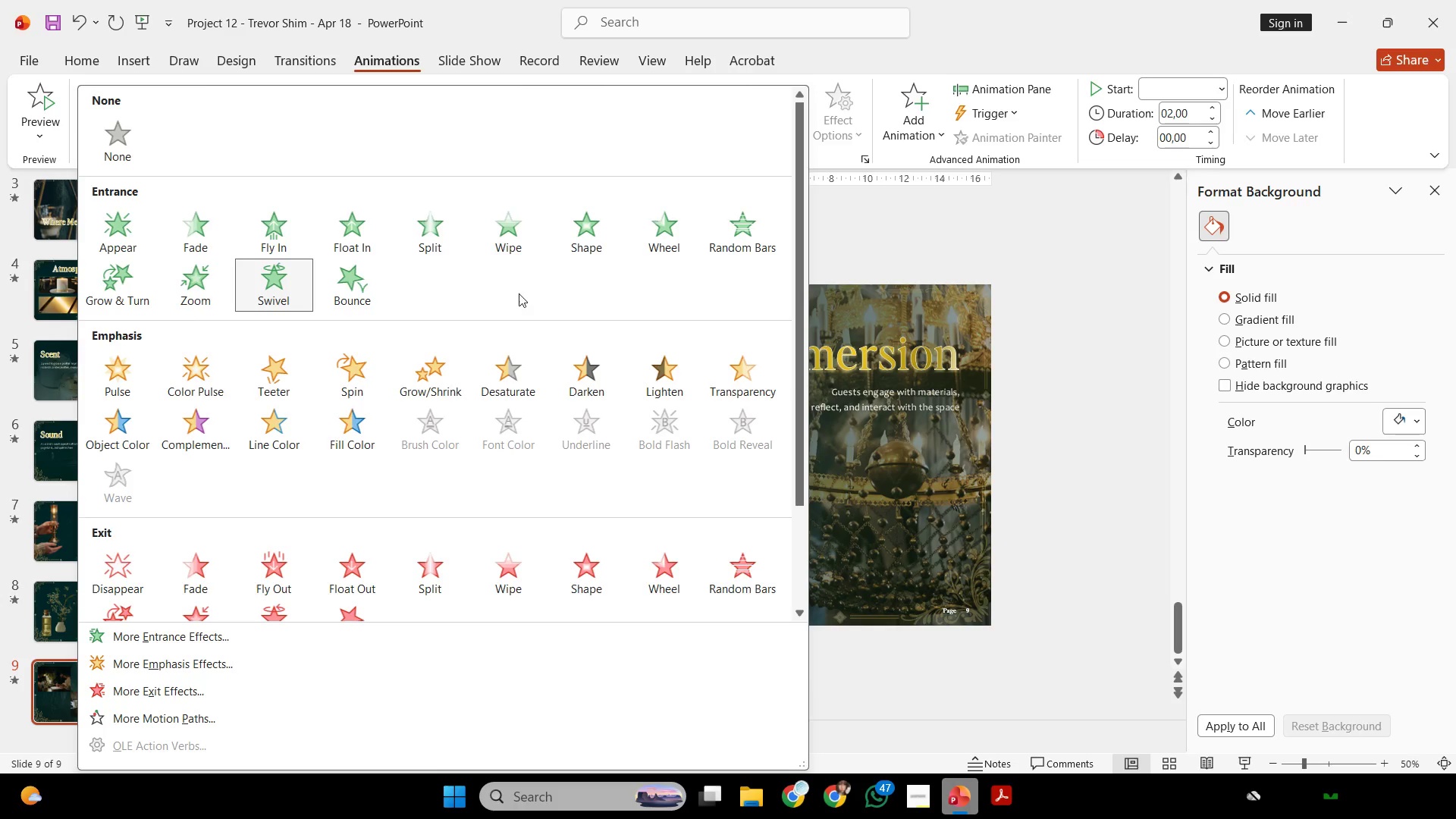 
scroll: coordinate [416, 414], scroll_direction: down, amount: 1.0
 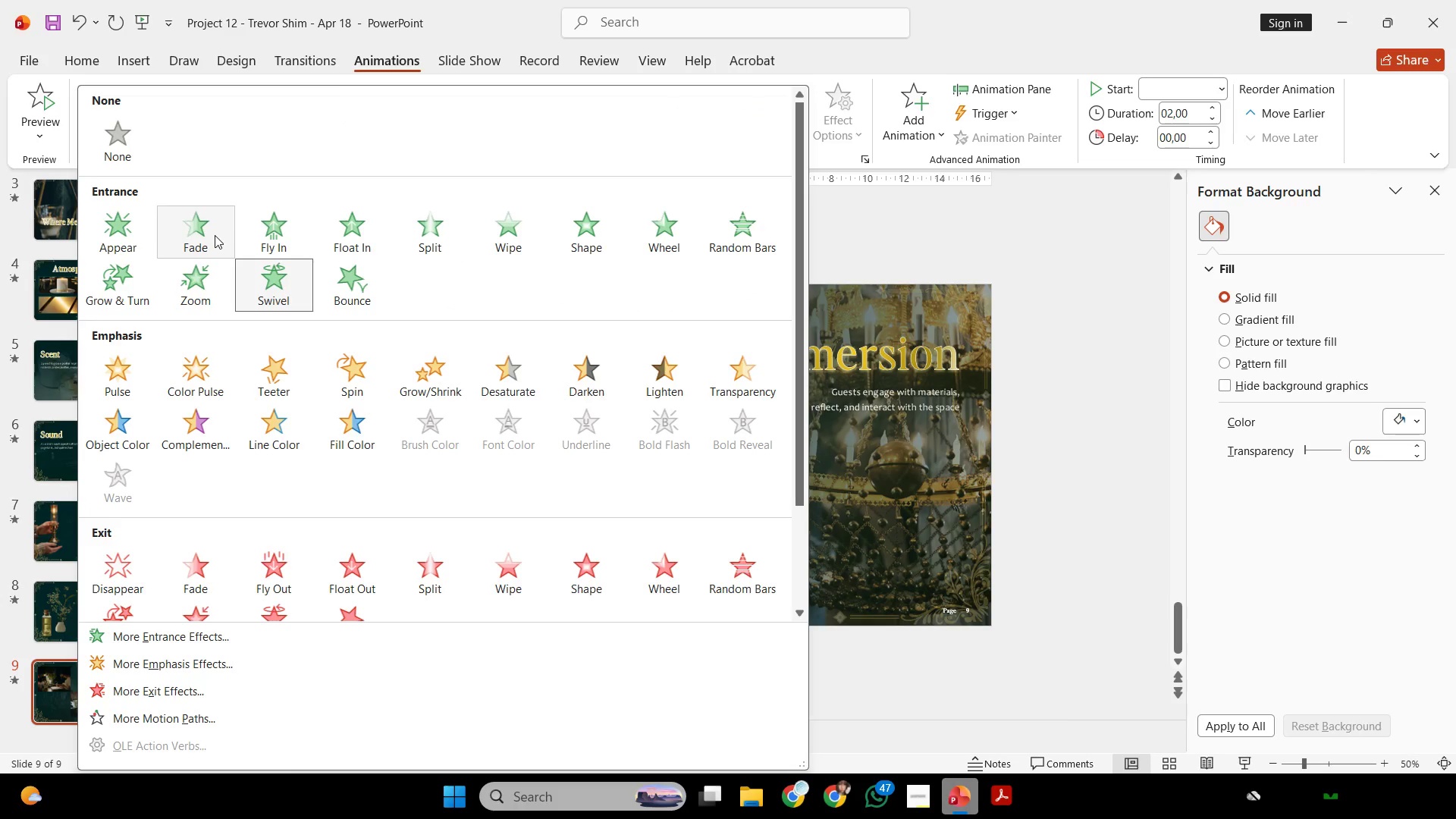 
left_click([259, 251])
 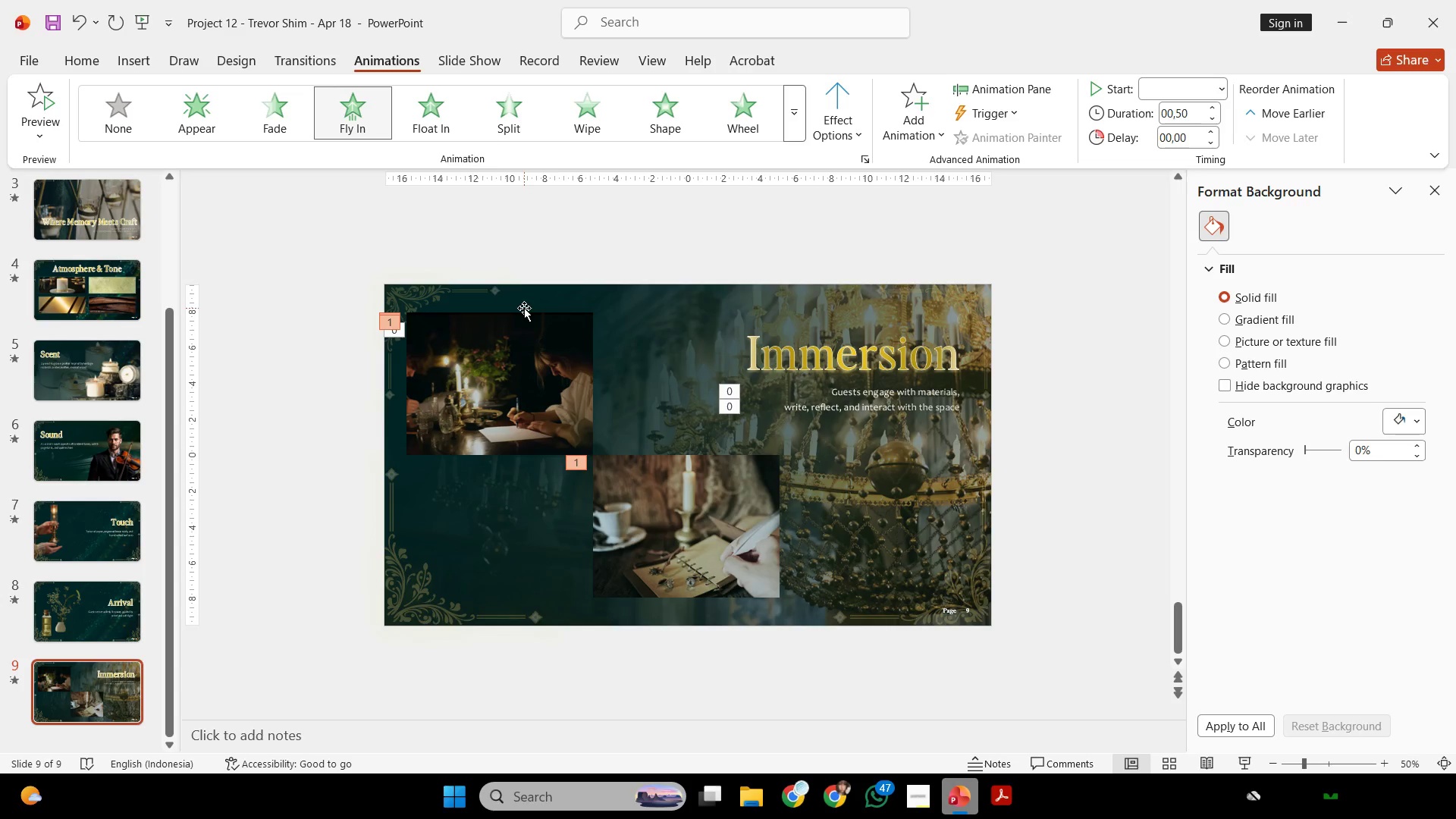 
left_click([294, 117])
 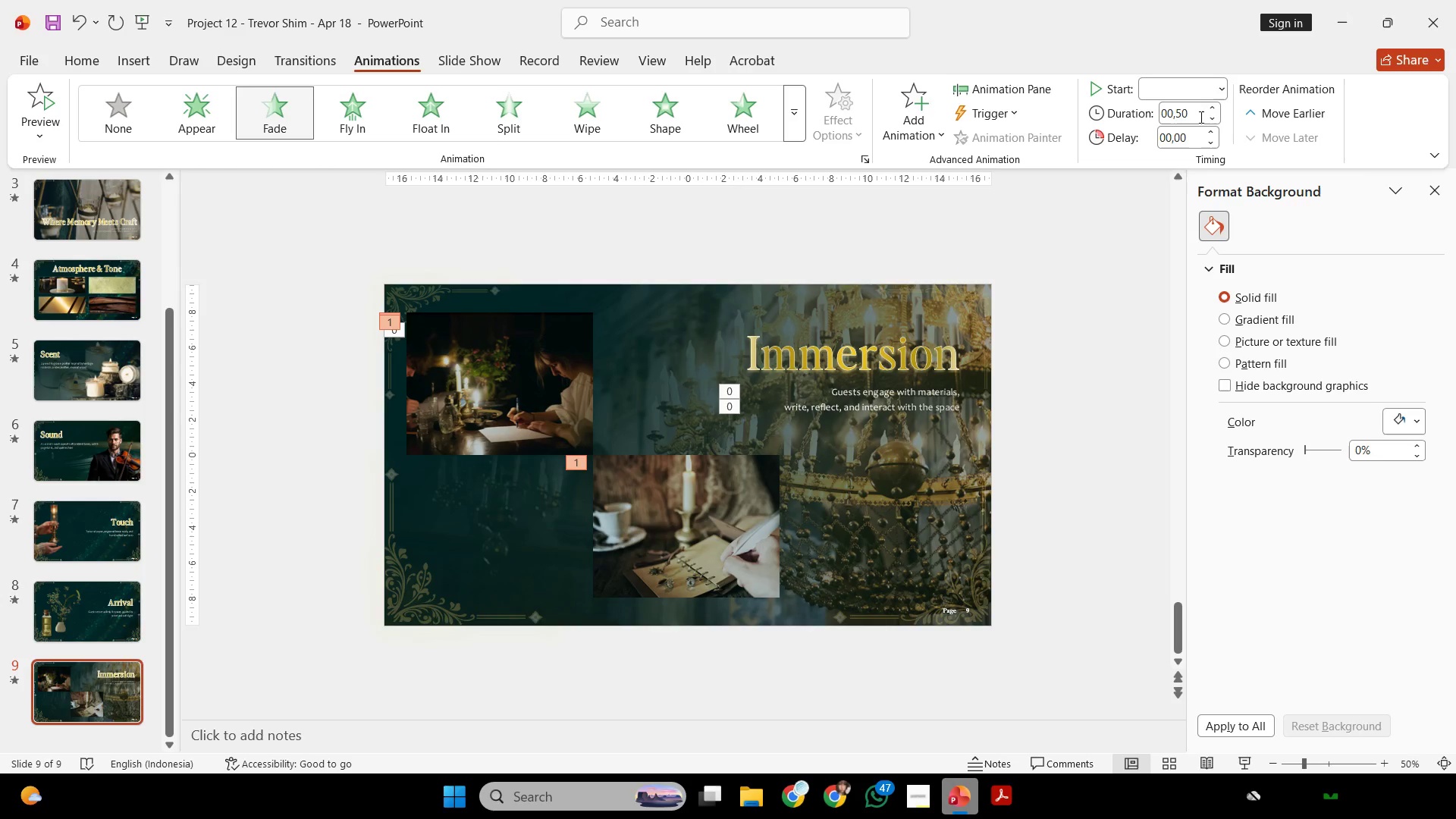 
double_click([1210, 105])
 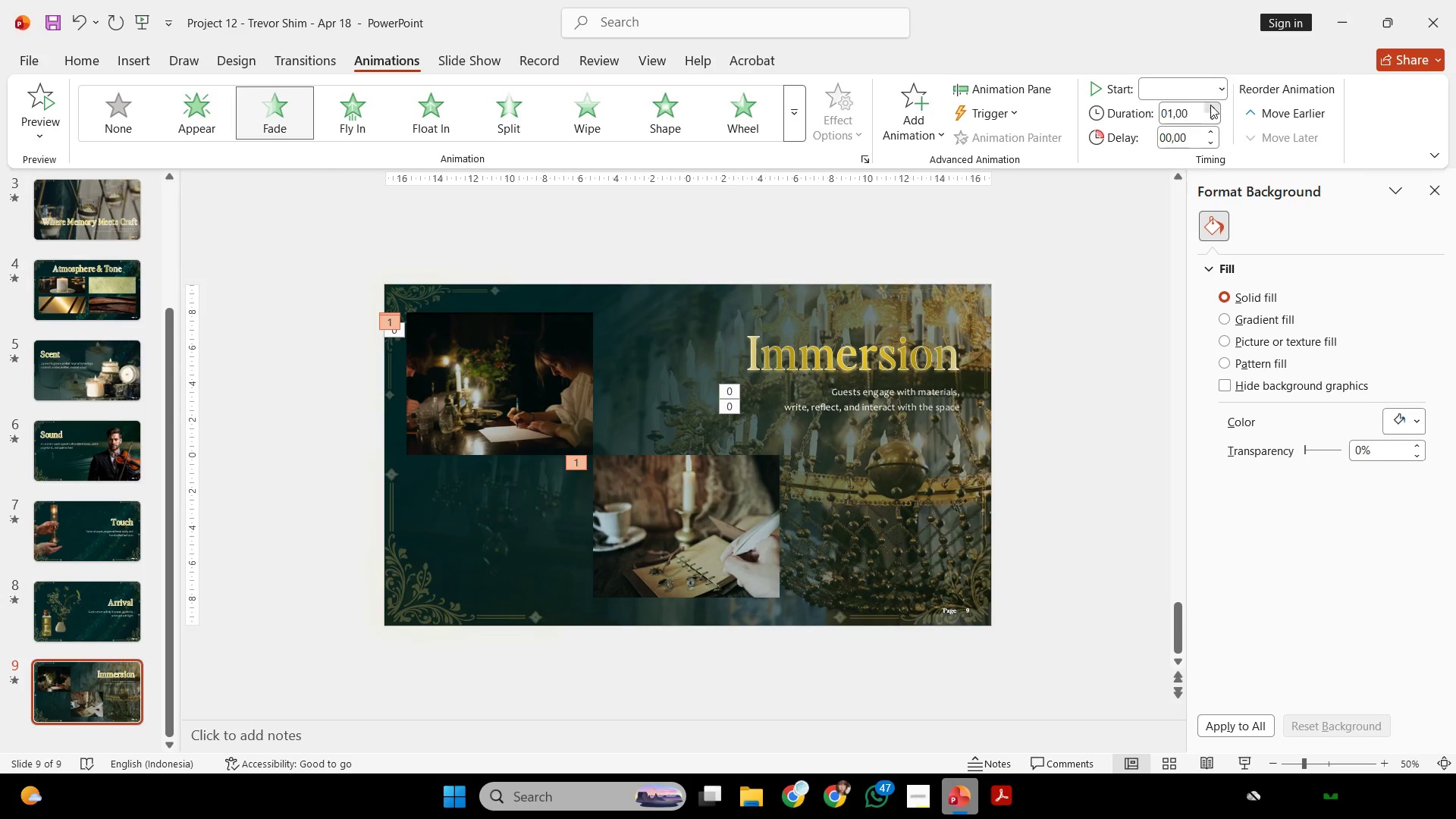 
triple_click([1210, 105])
 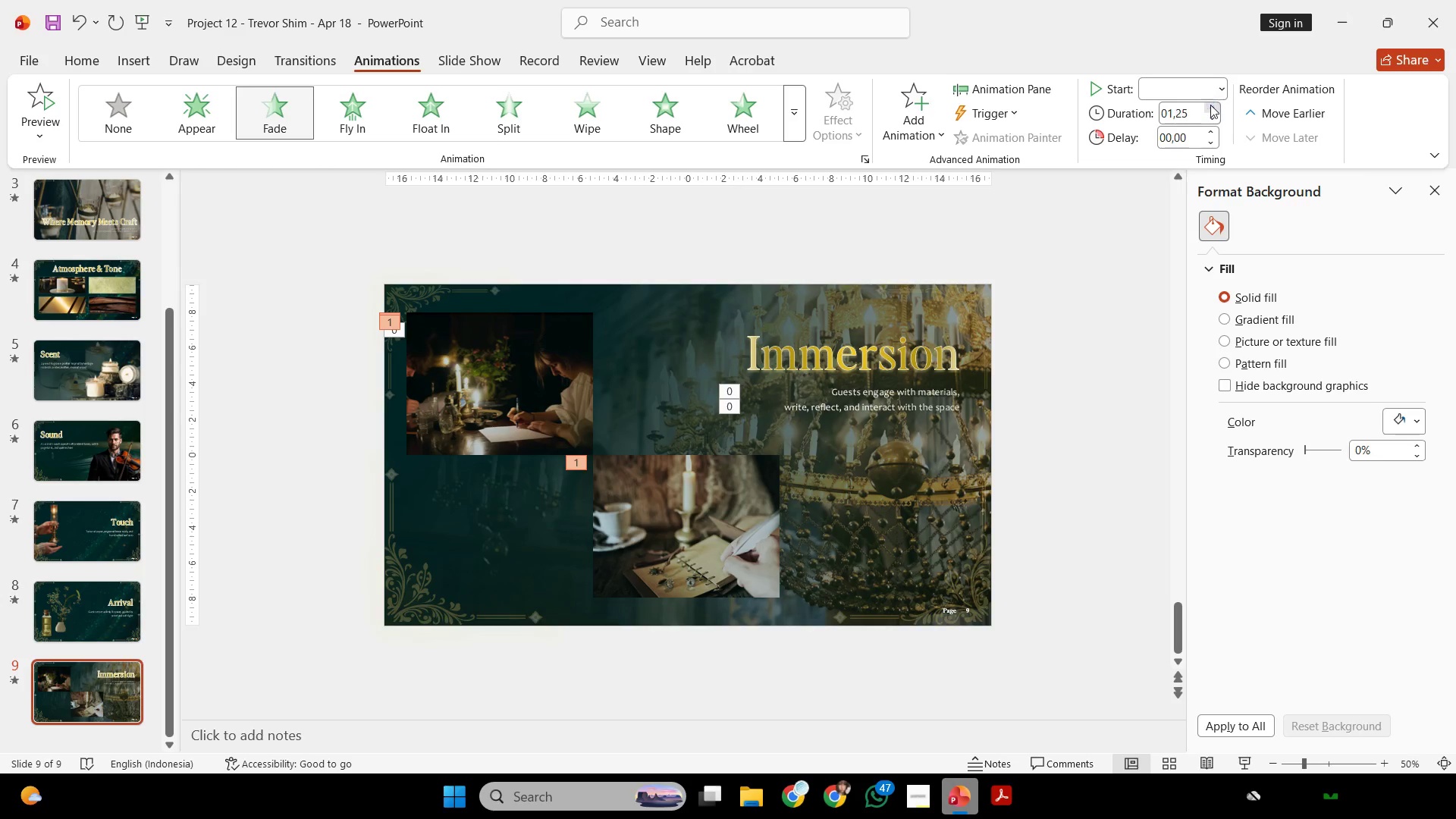 
triple_click([1210, 105])
 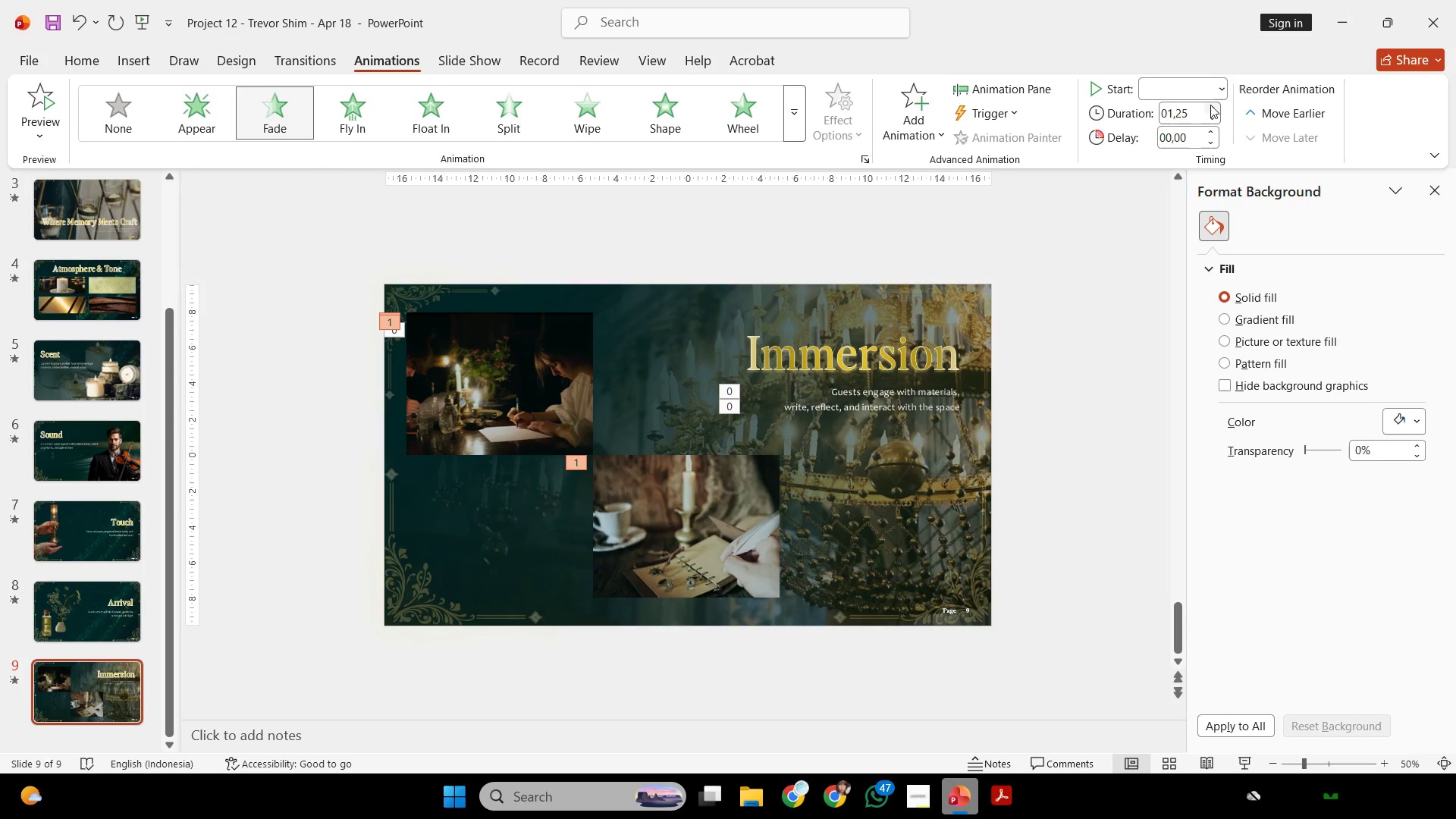 
triple_click([1210, 105])
 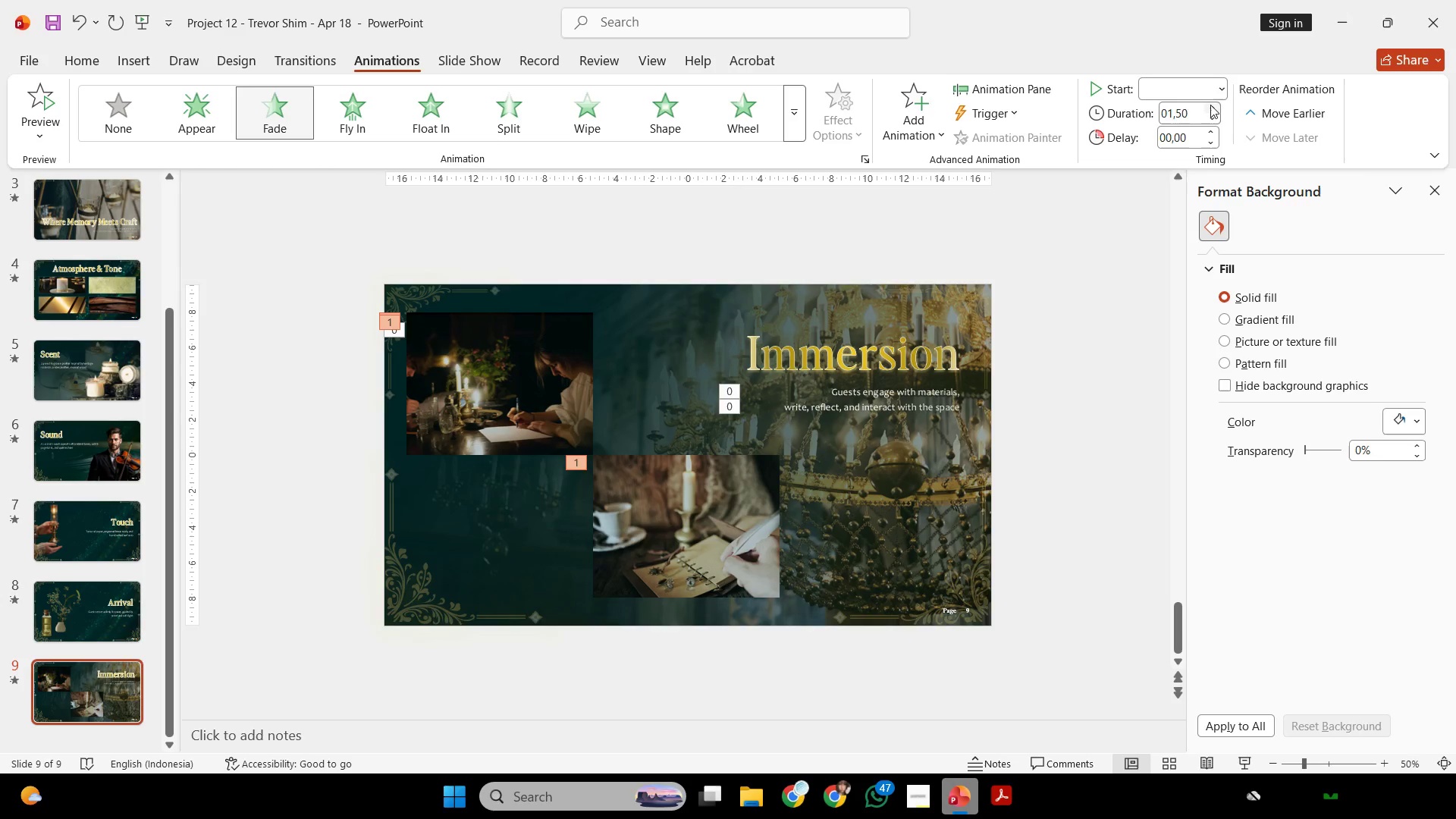 
triple_click([1210, 105])
 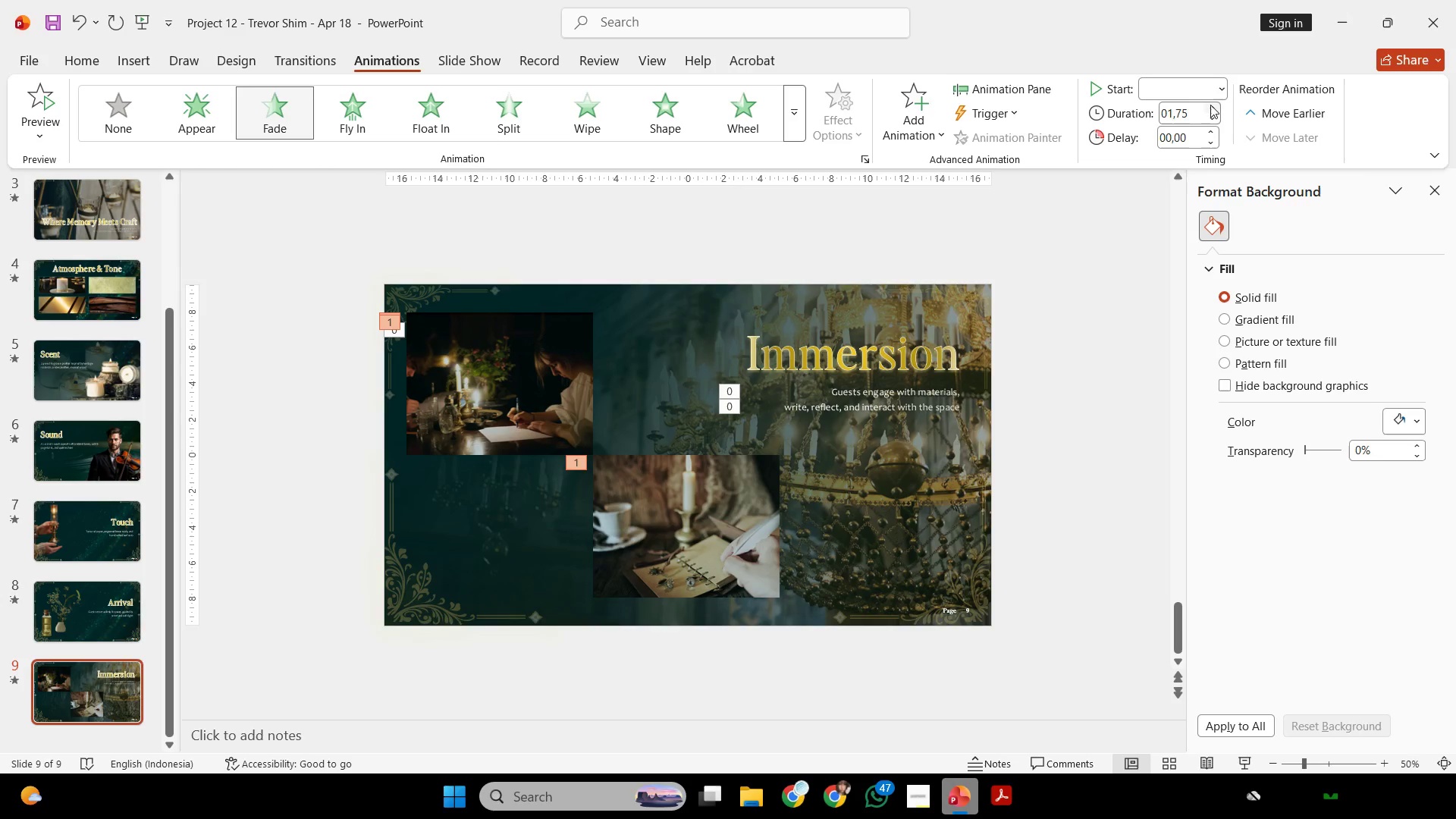 
triple_click([1210, 105])
 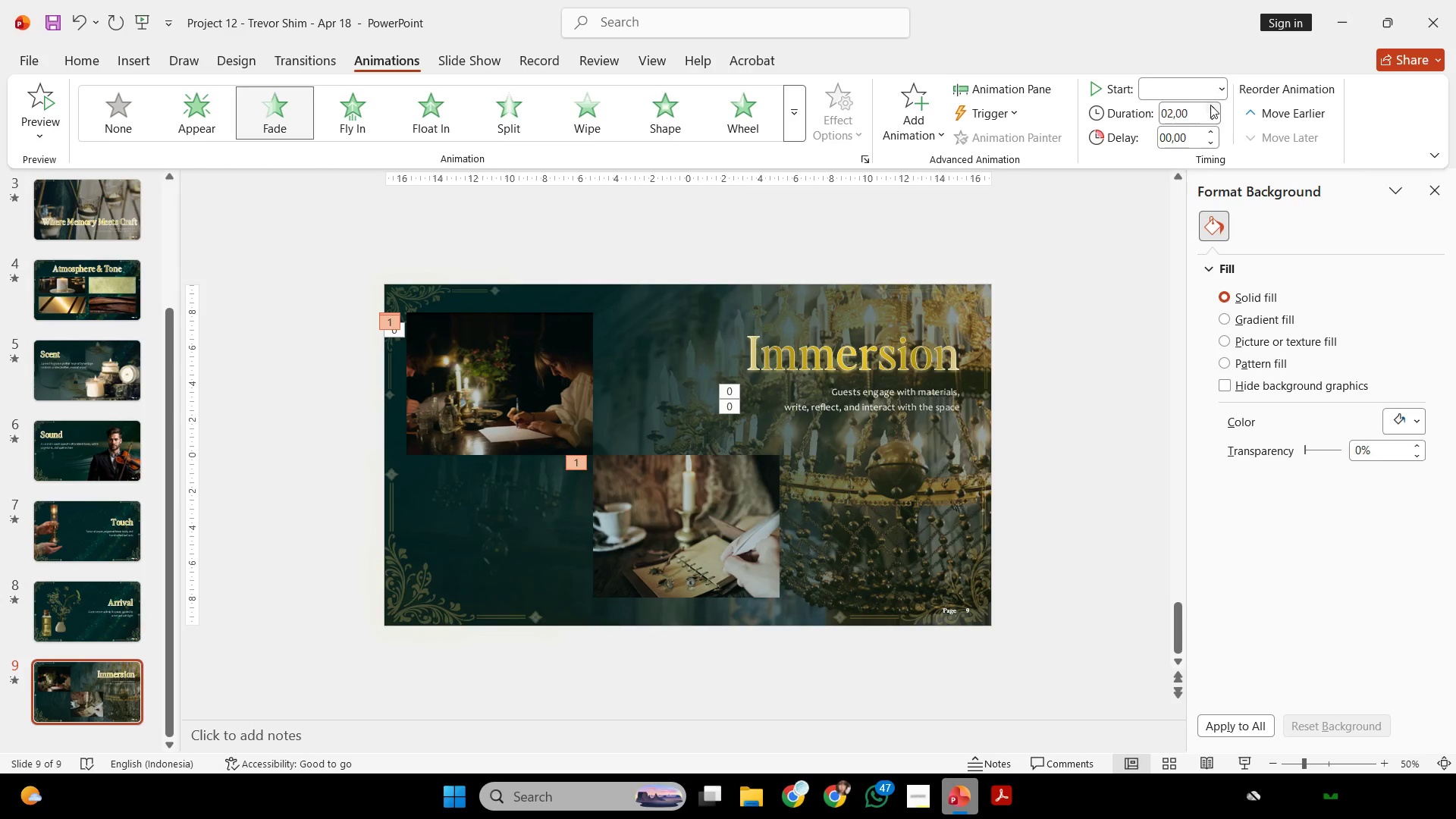 
triple_click([1210, 105])
 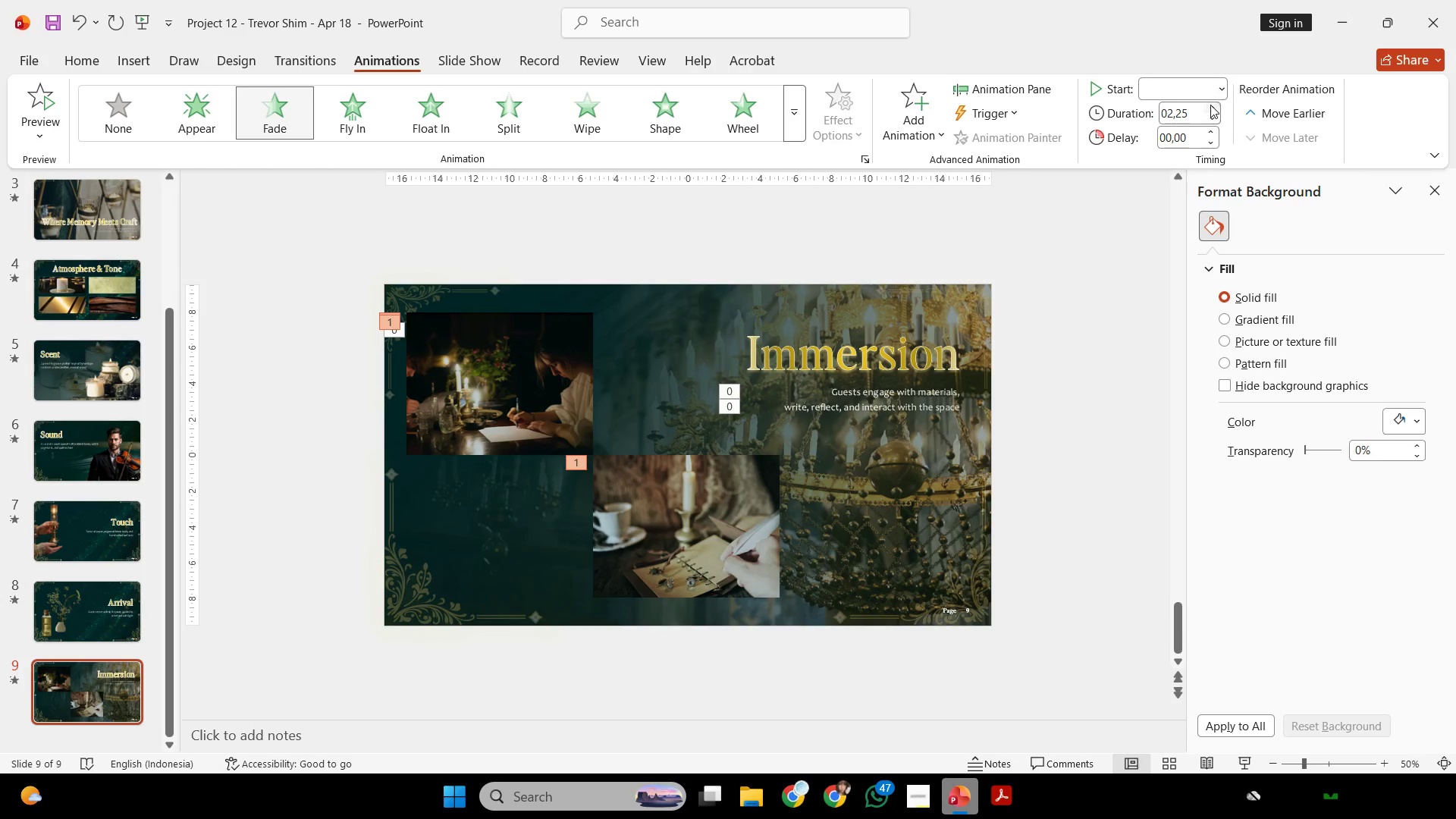 
triple_click([1210, 105])
 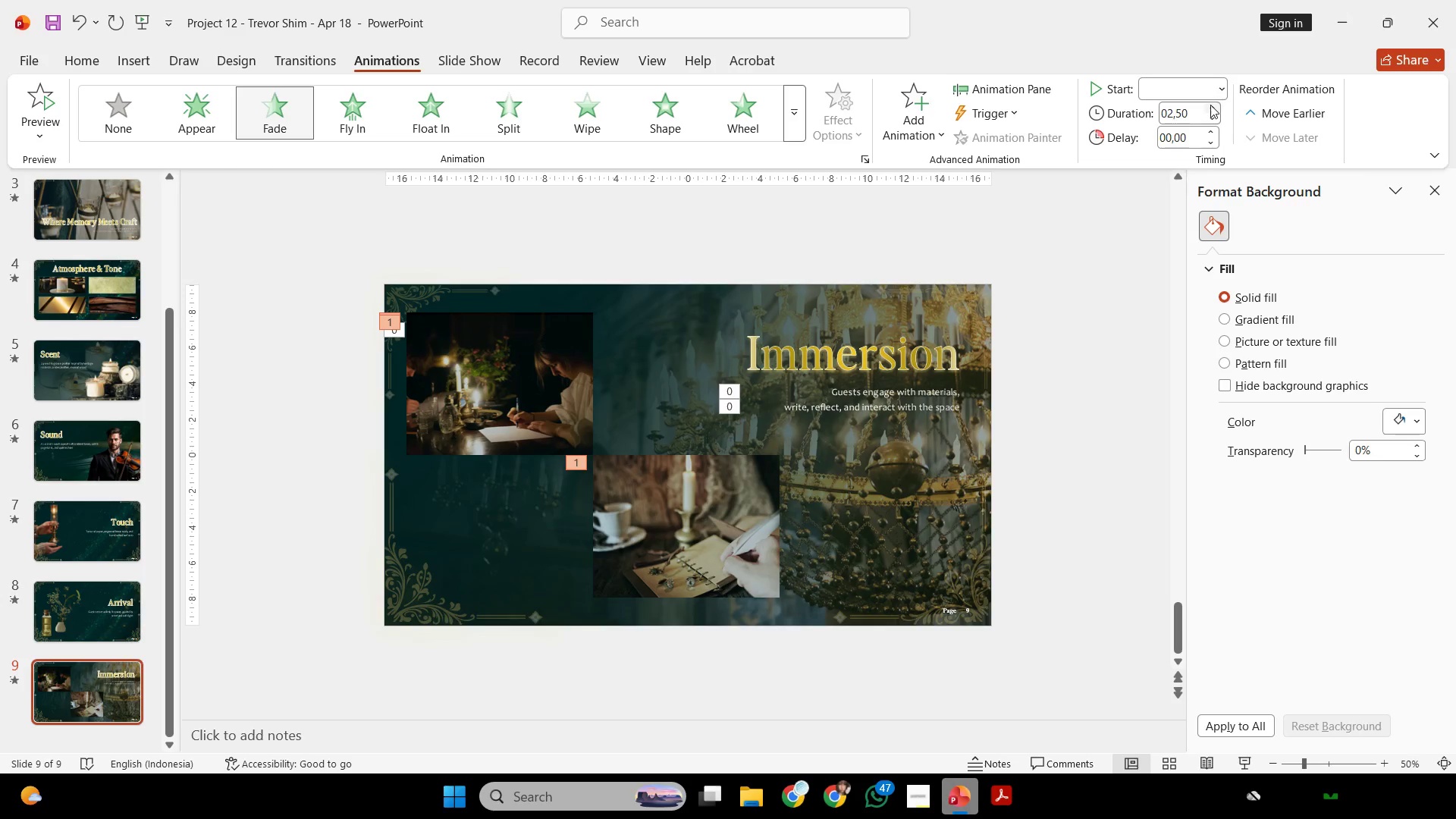 
triple_click([1210, 105])
 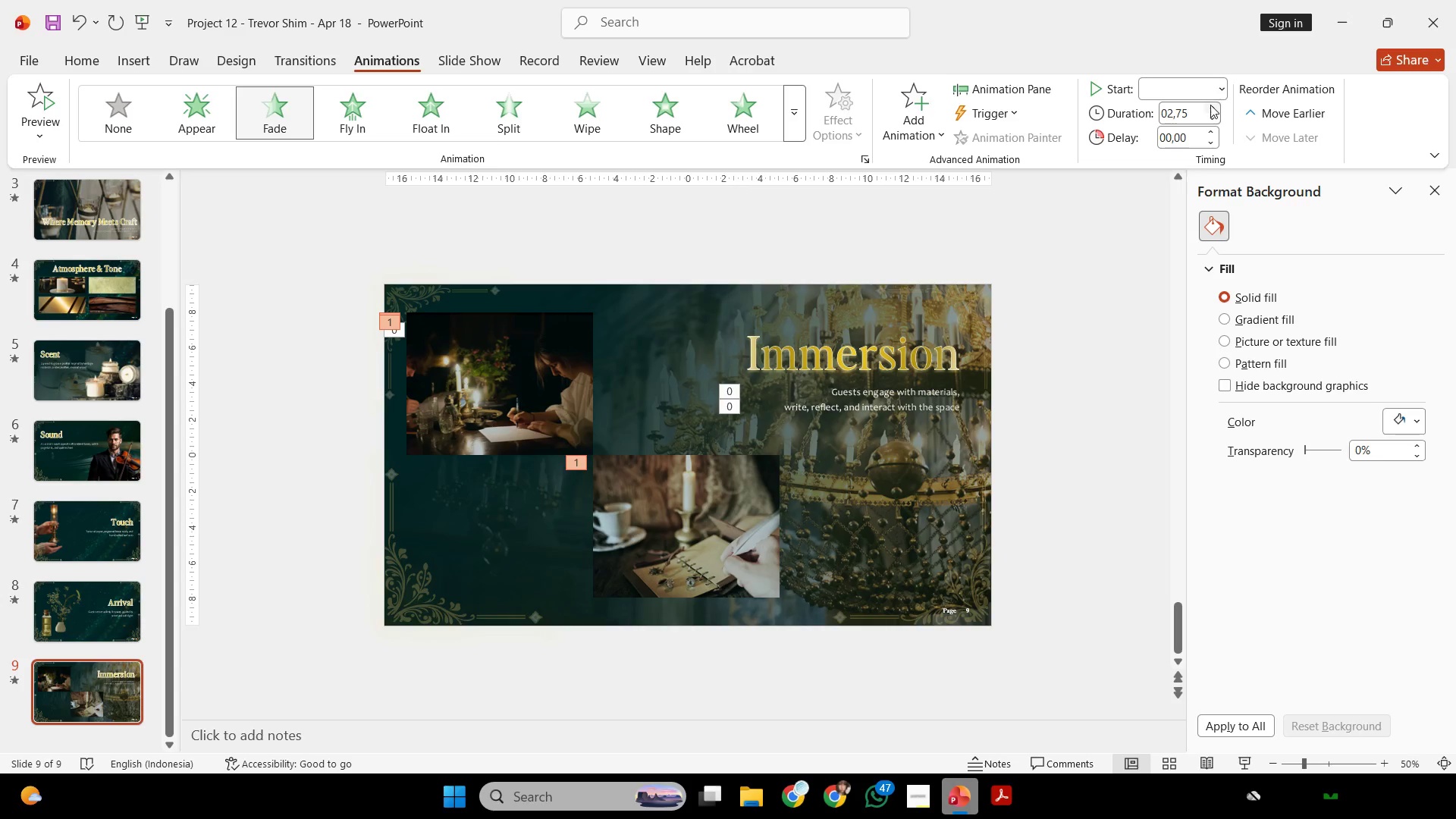 
triple_click([1210, 105])
 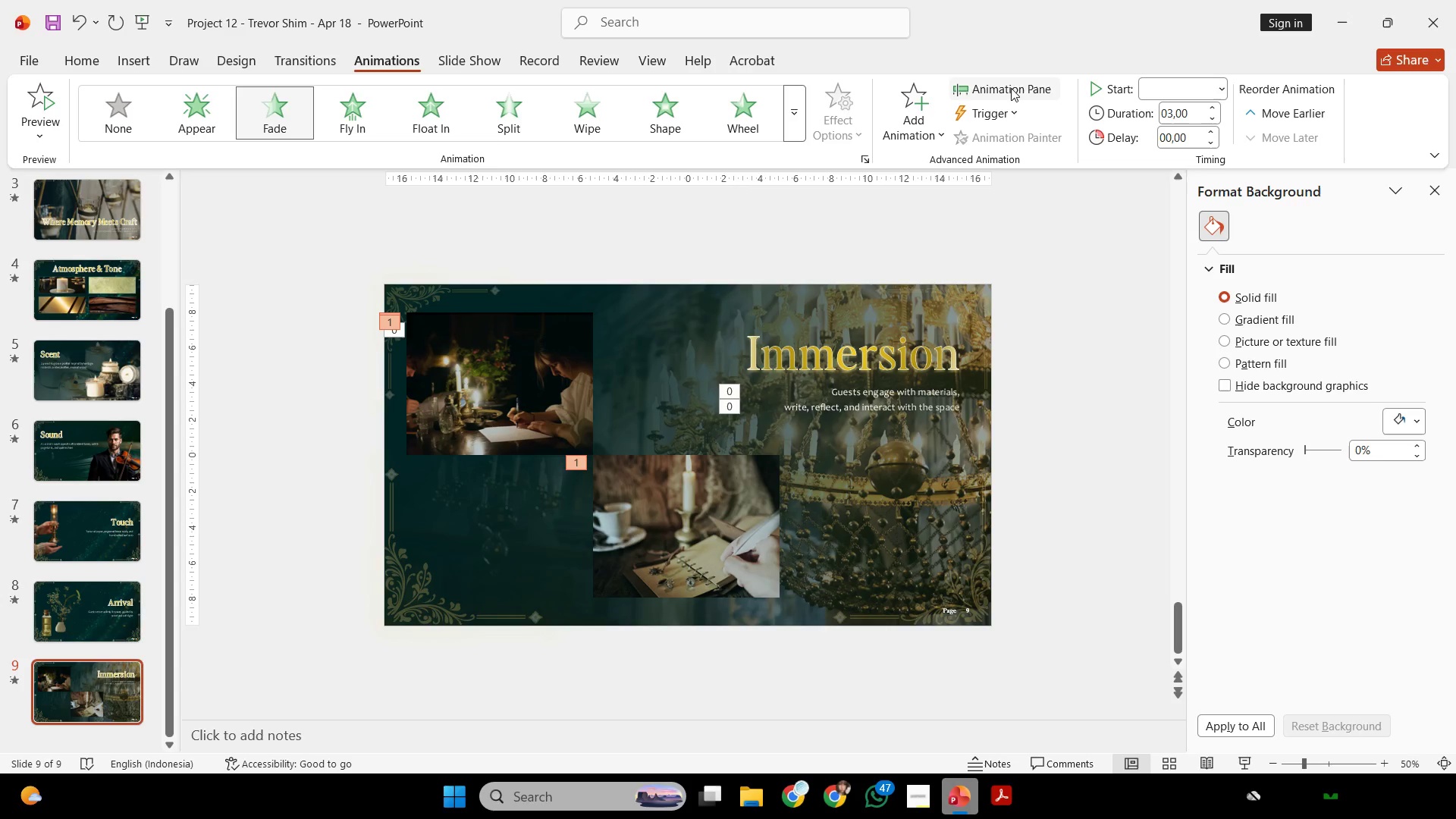 
left_click([1002, 88])
 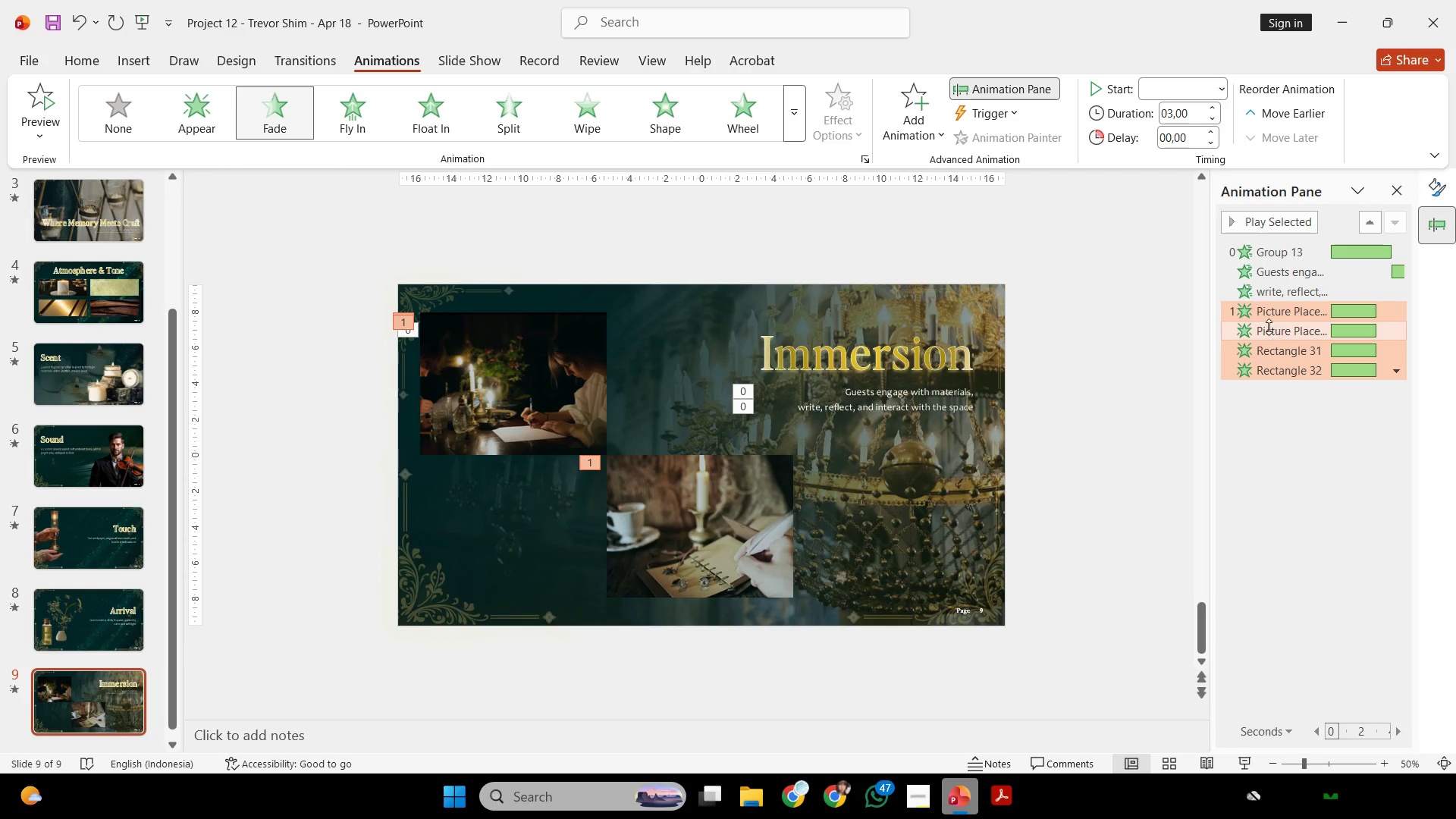 
left_click_drag(start_coordinate=[1228, 314], to_coordinate=[1227, 241])
 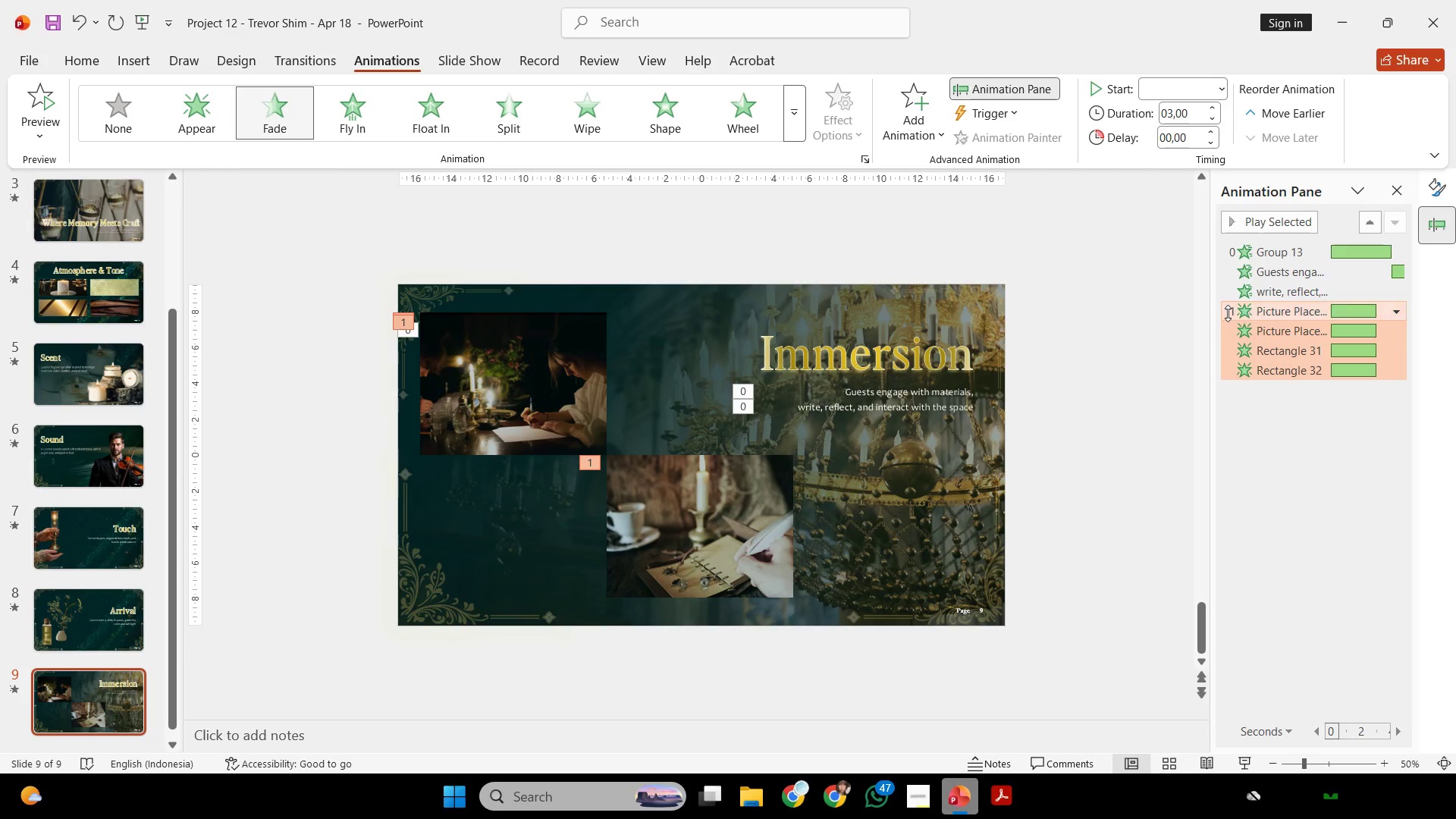 
left_click_drag(start_coordinate=[1237, 312], to_coordinate=[1241, 243])
 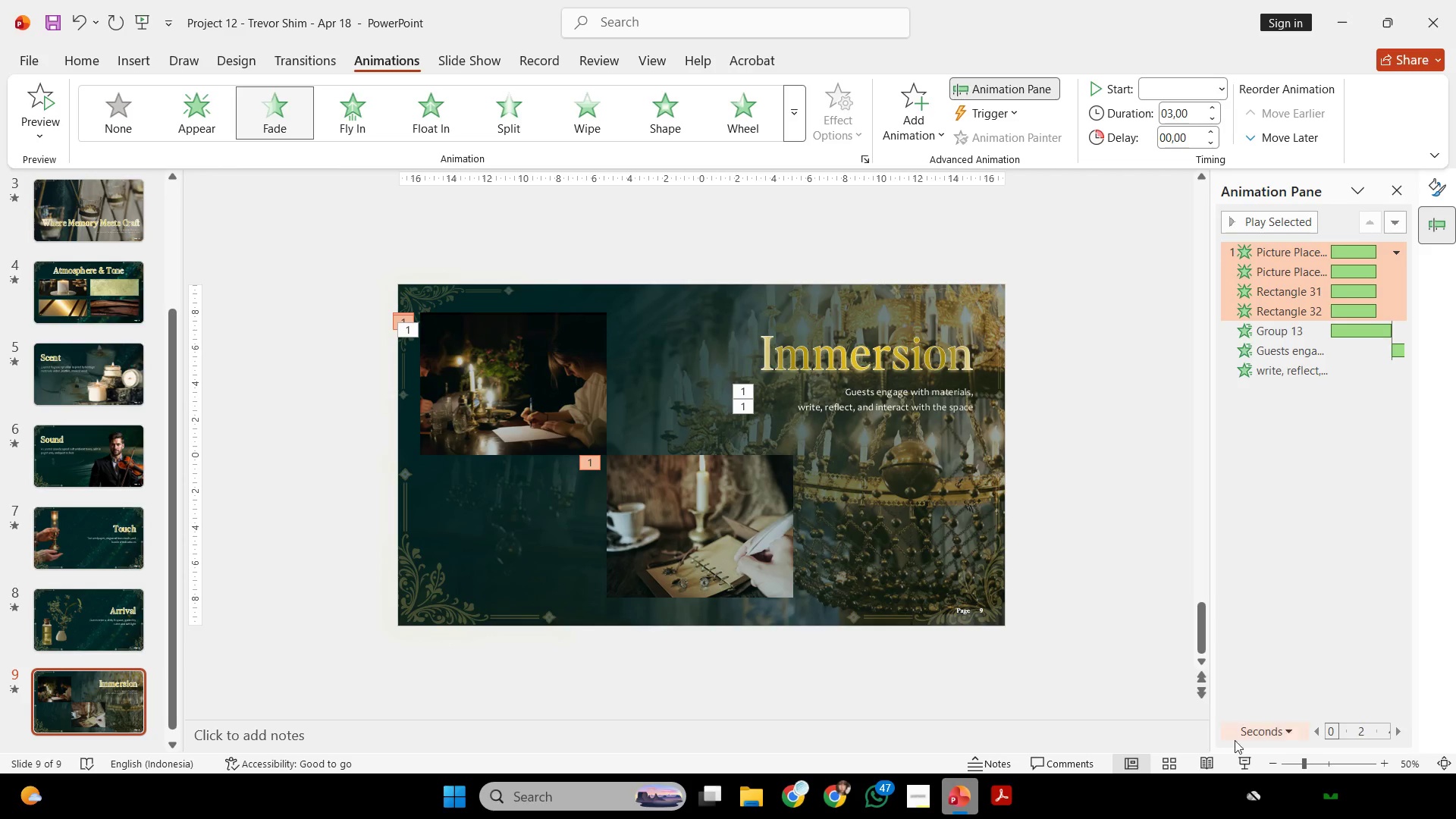 
left_click([1249, 763])
 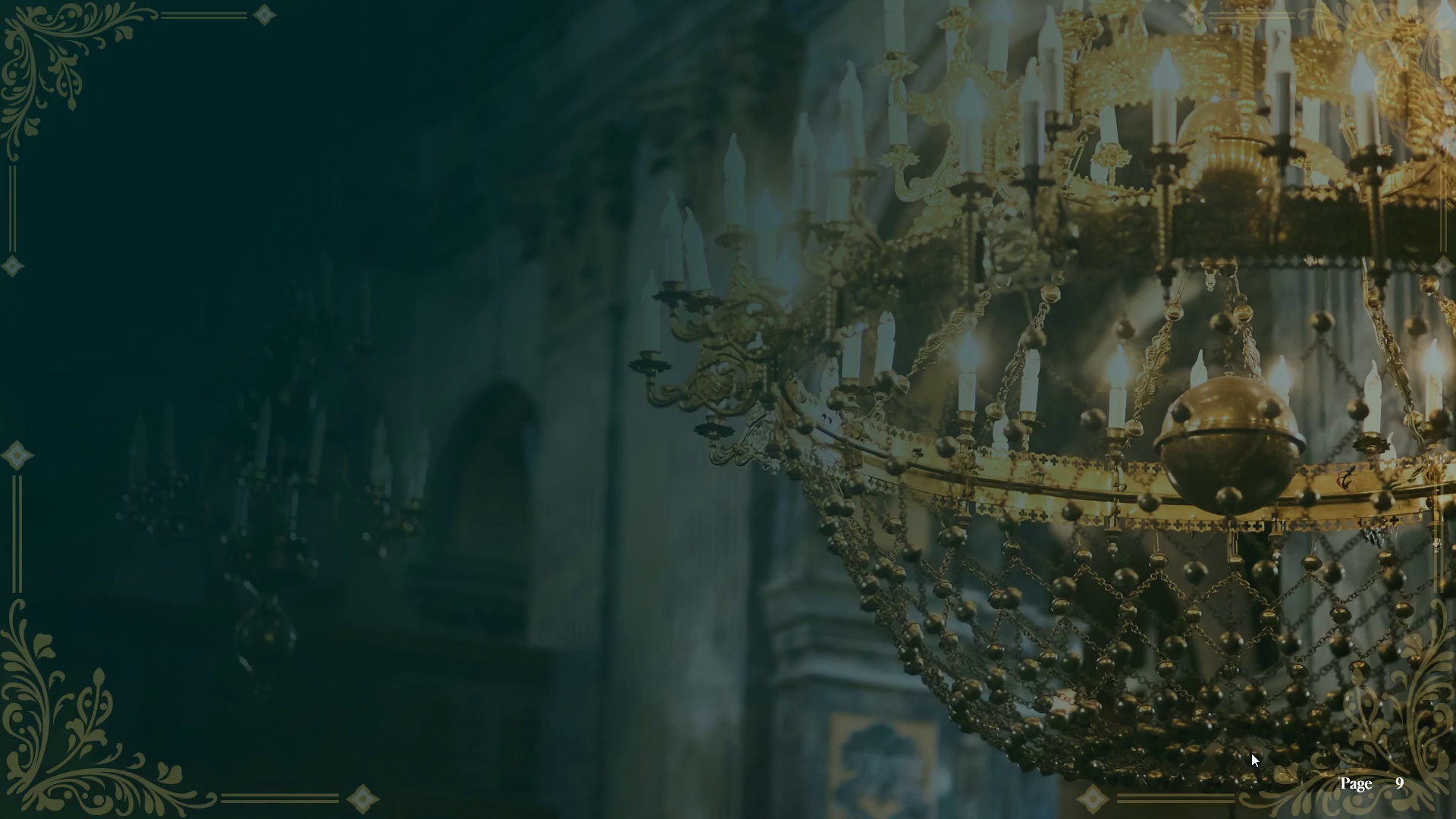 
key(Escape)
 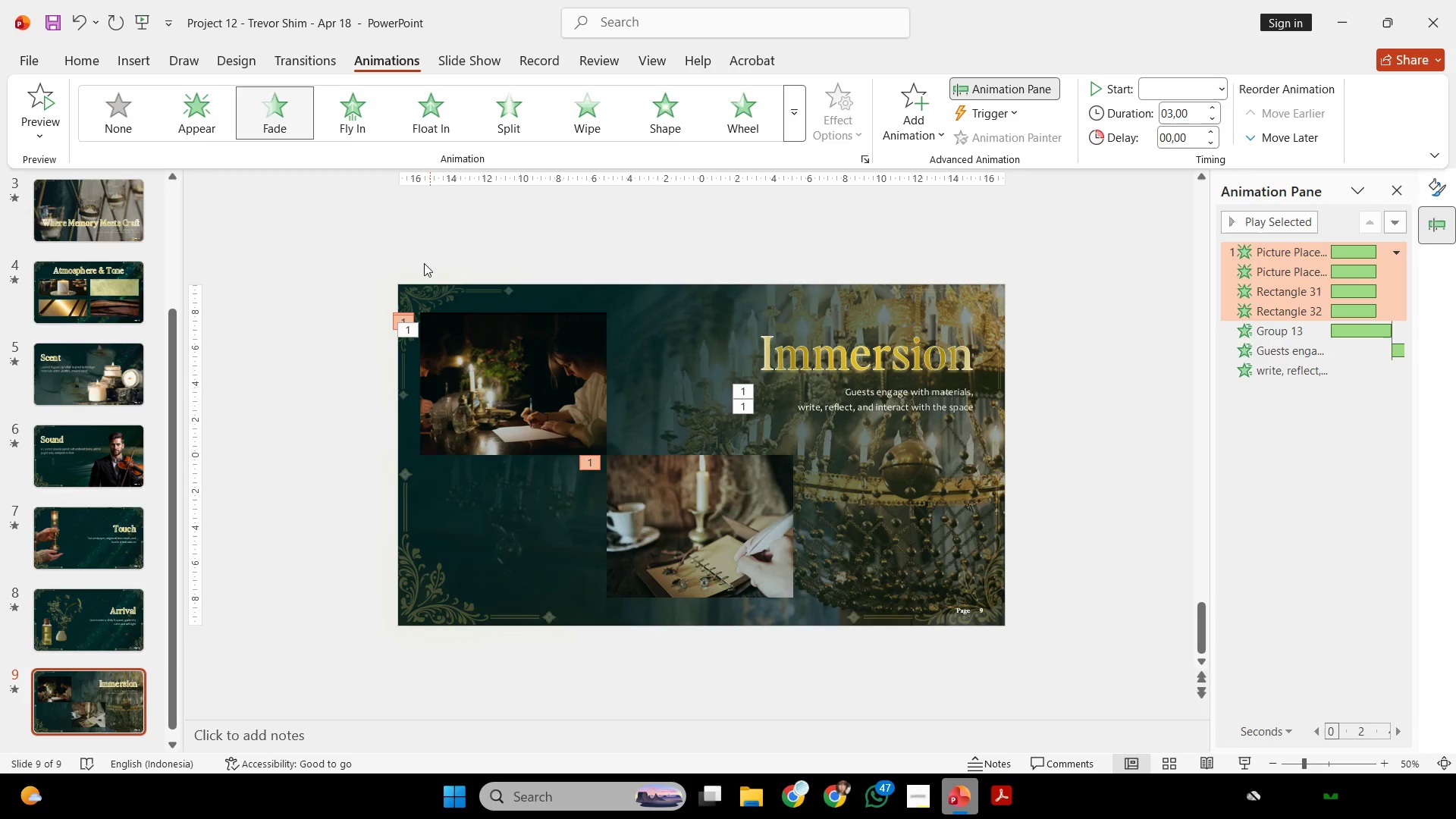 
left_click_drag(start_coordinate=[359, 265], to_coordinate=[828, 613])
 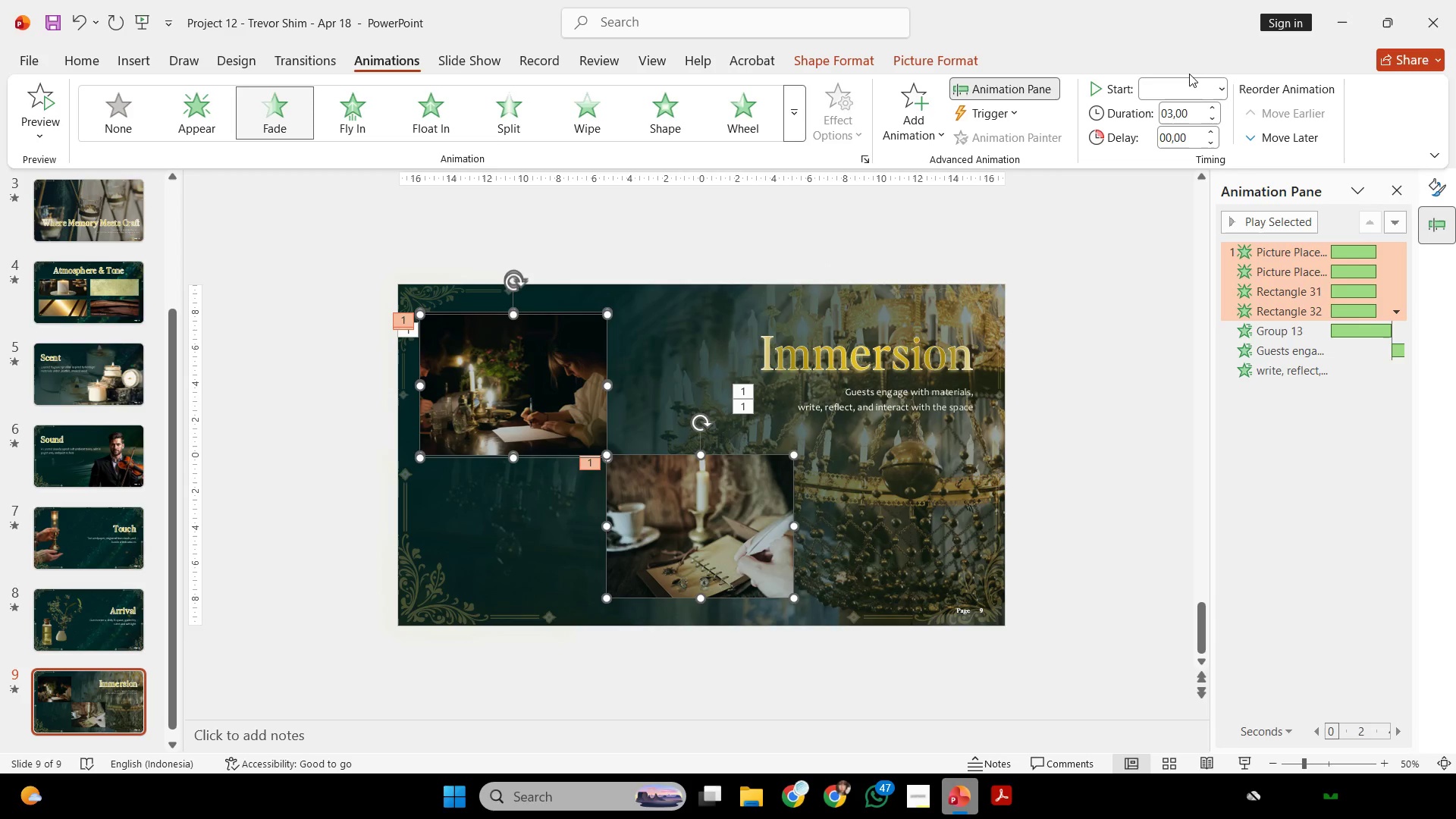 
left_click([1190, 82])
 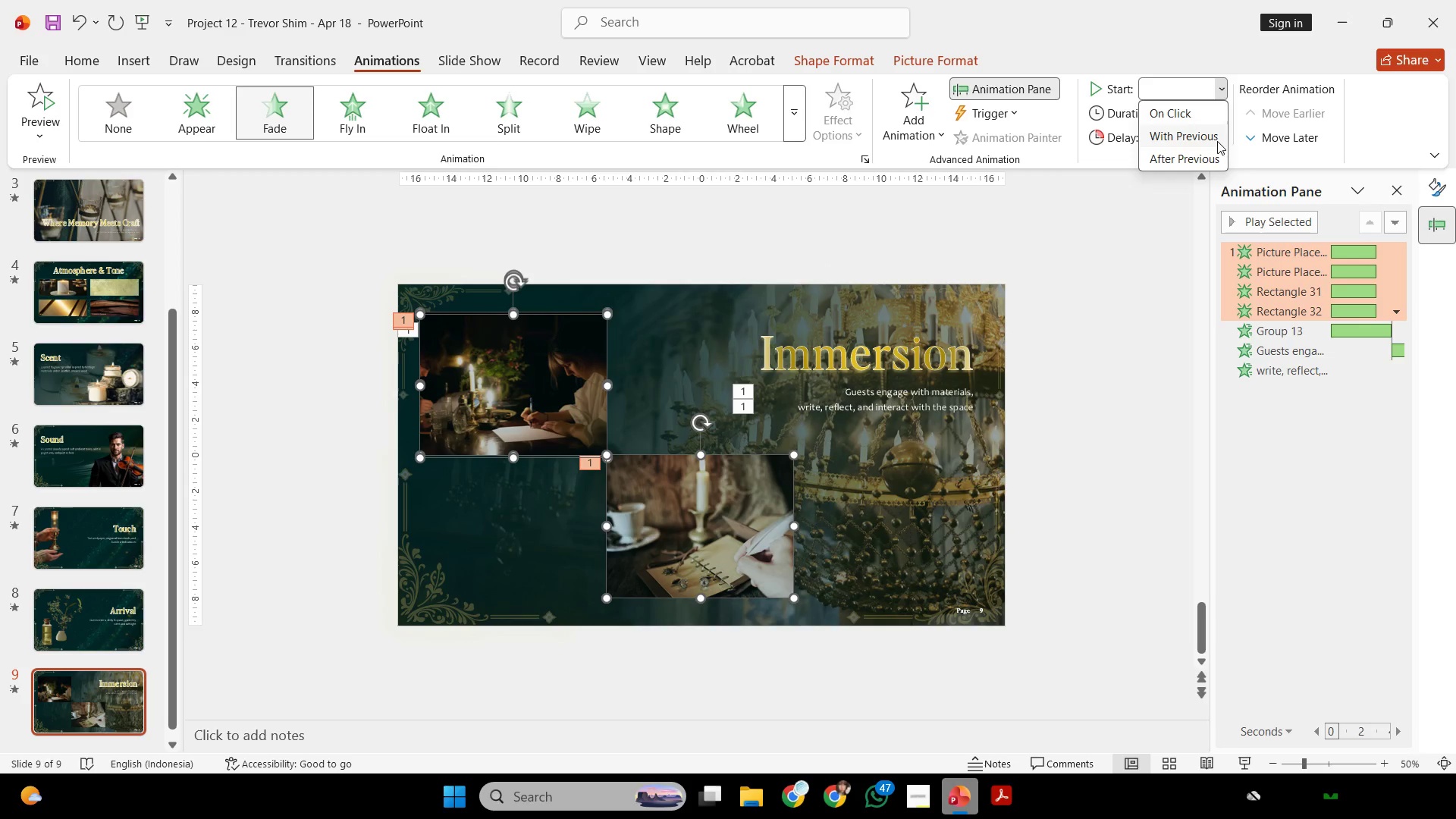 
left_click([1217, 141])
 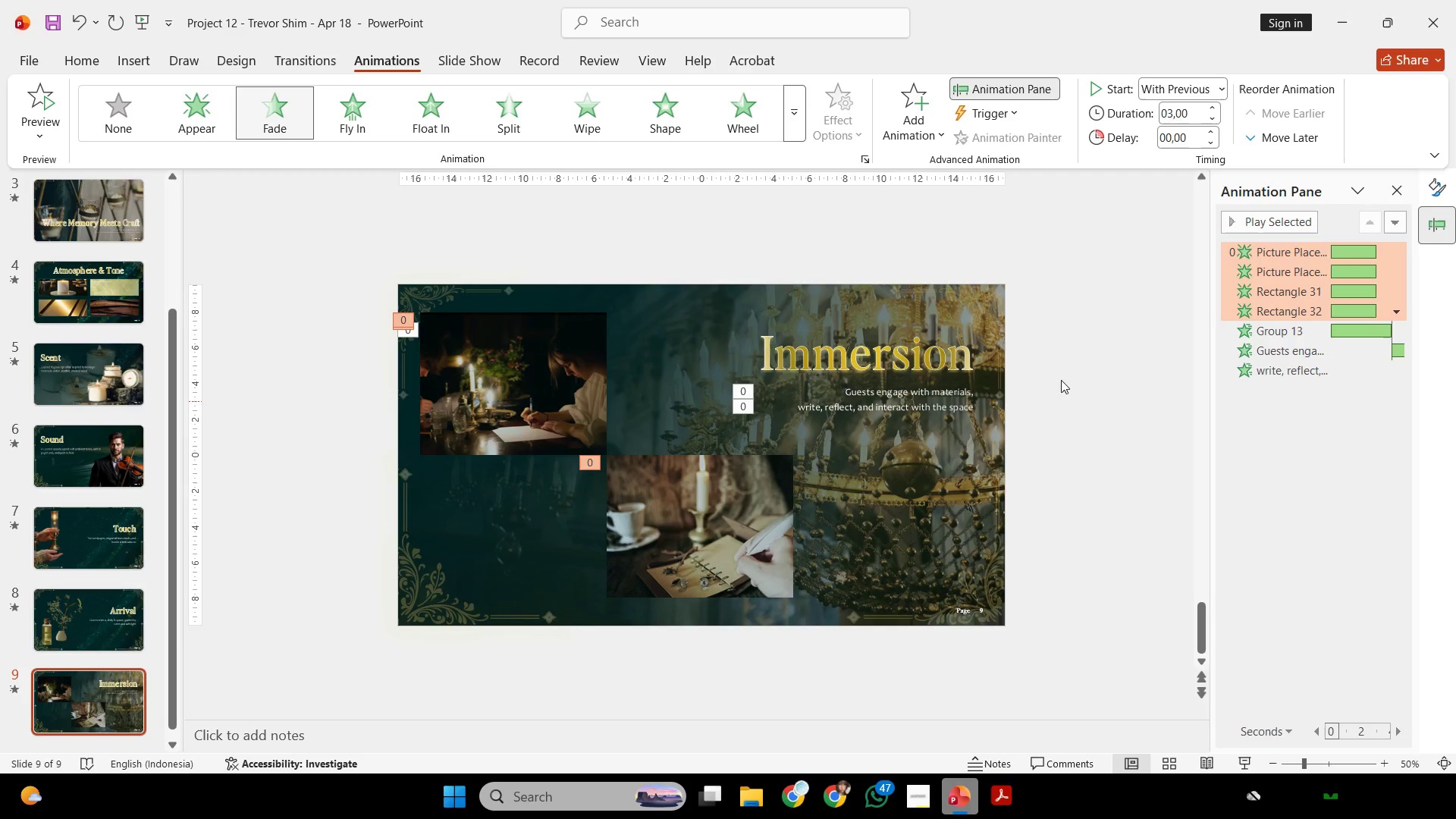 
left_click_drag(start_coordinate=[1081, 305], to_coordinate=[711, 481])
 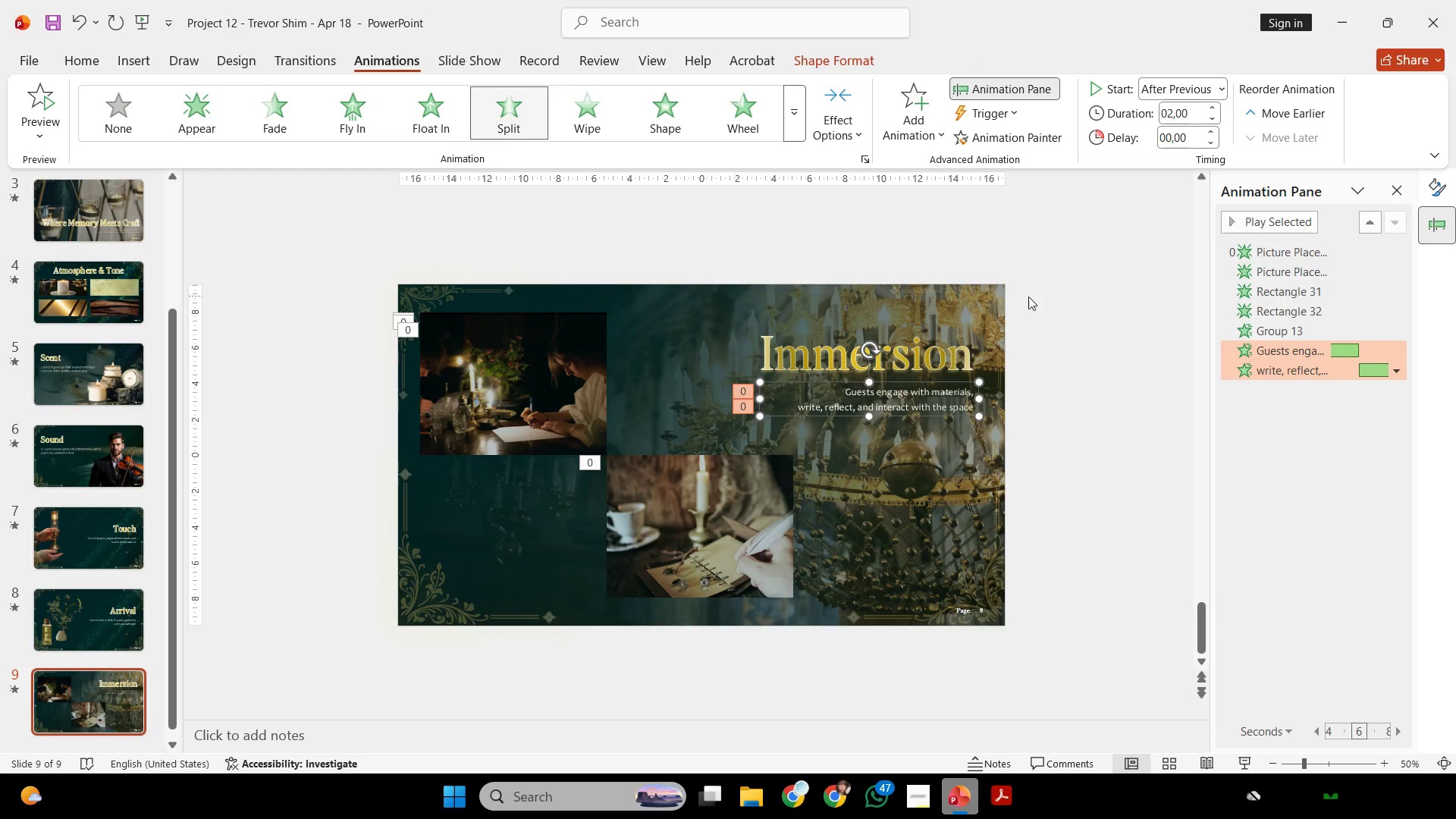 
hold_key(key=ShiftLeft, duration=0.41)
left_click([915, 339])
 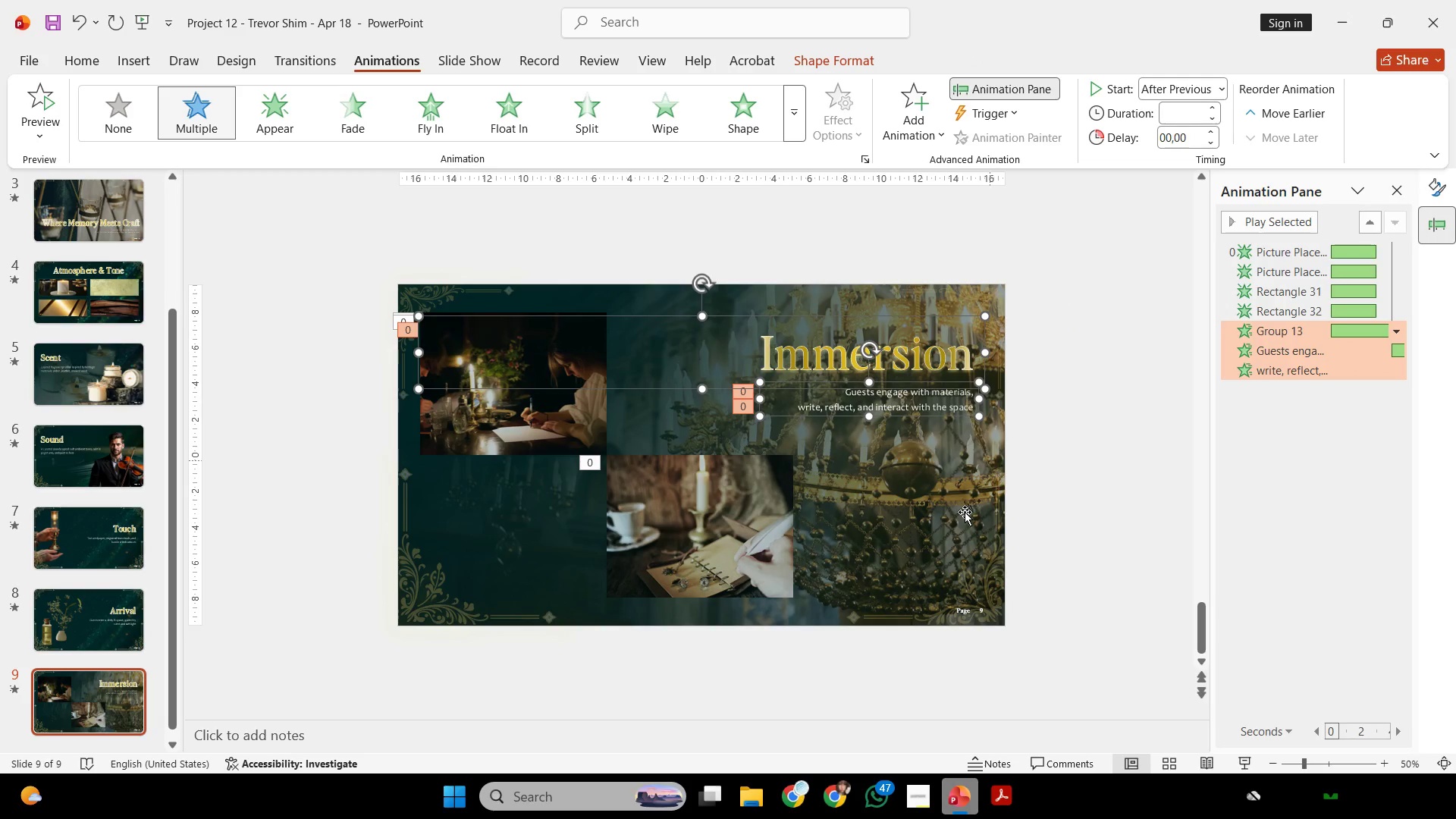 
left_click([1055, 465])
 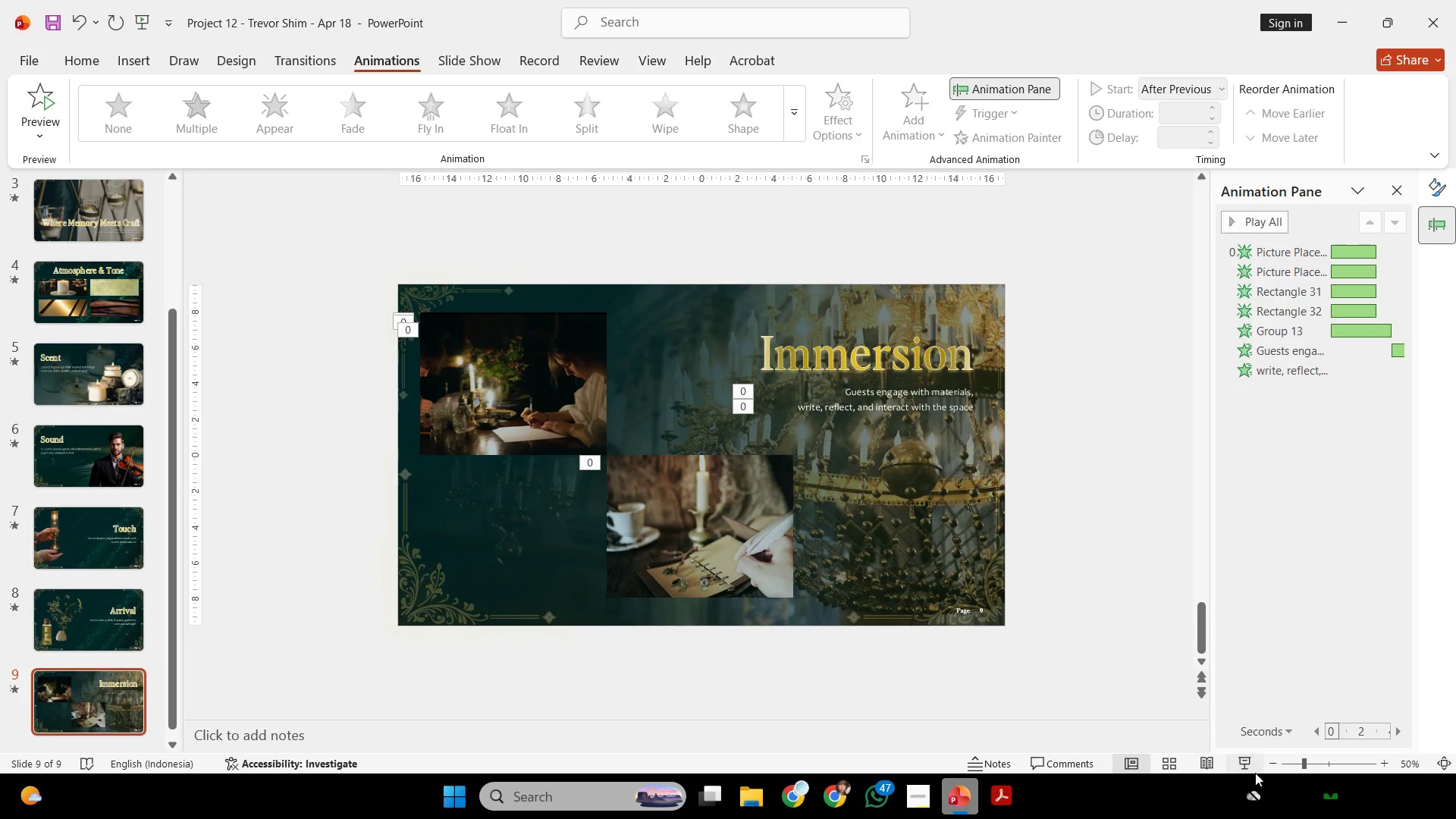 
left_click([1252, 767])
 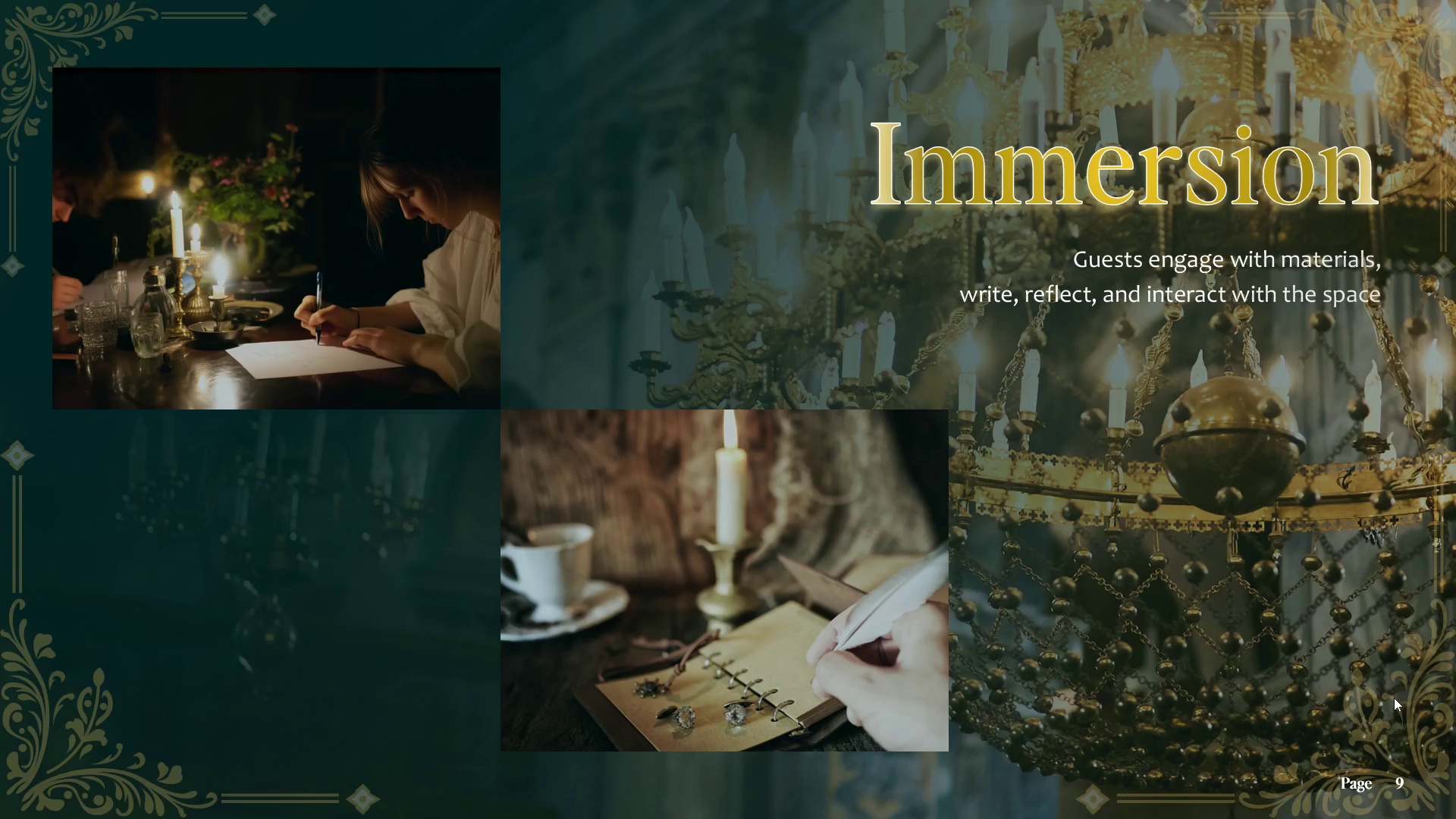 
wait(75.84)
 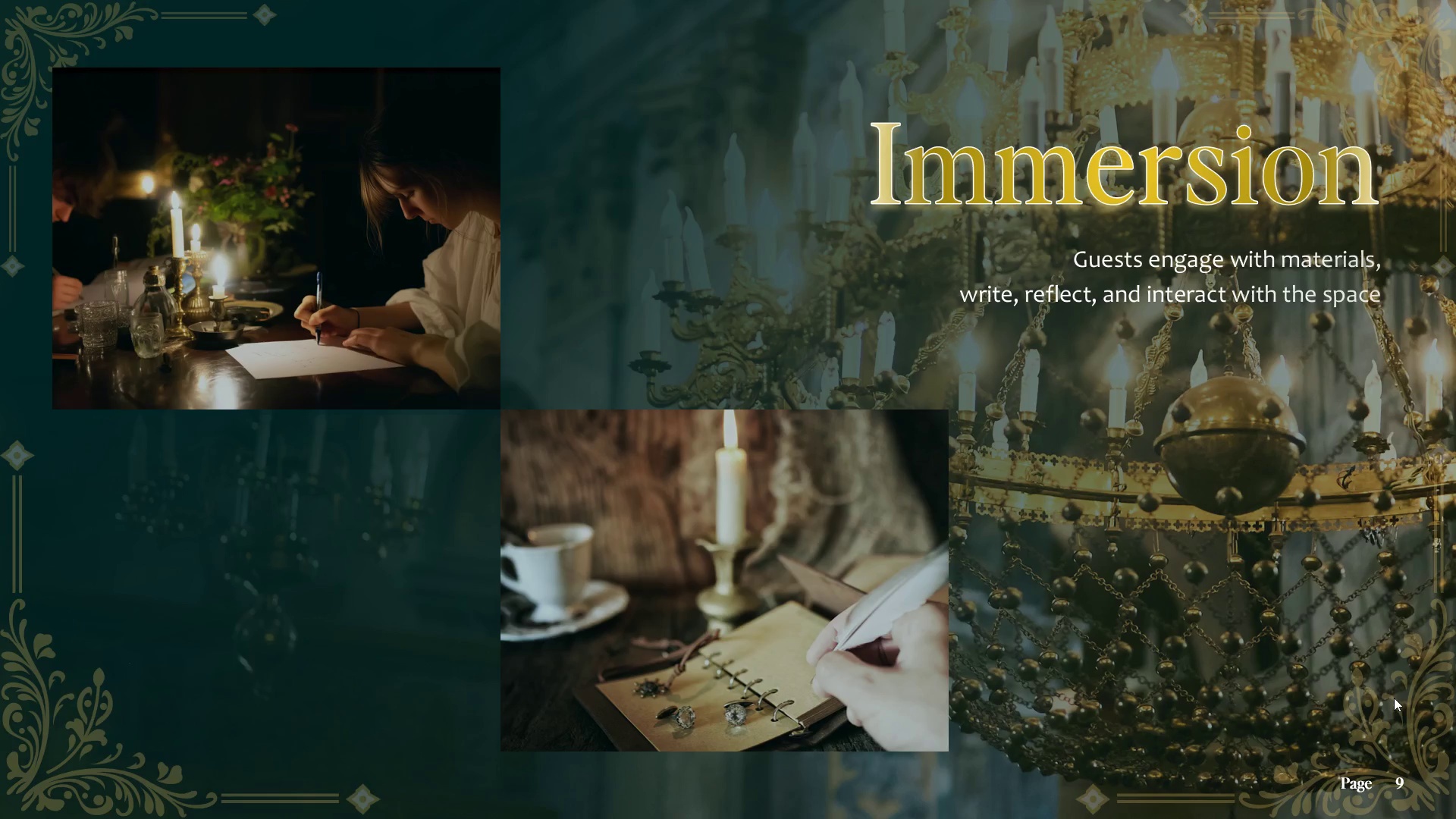 
left_click([1394, 698])
 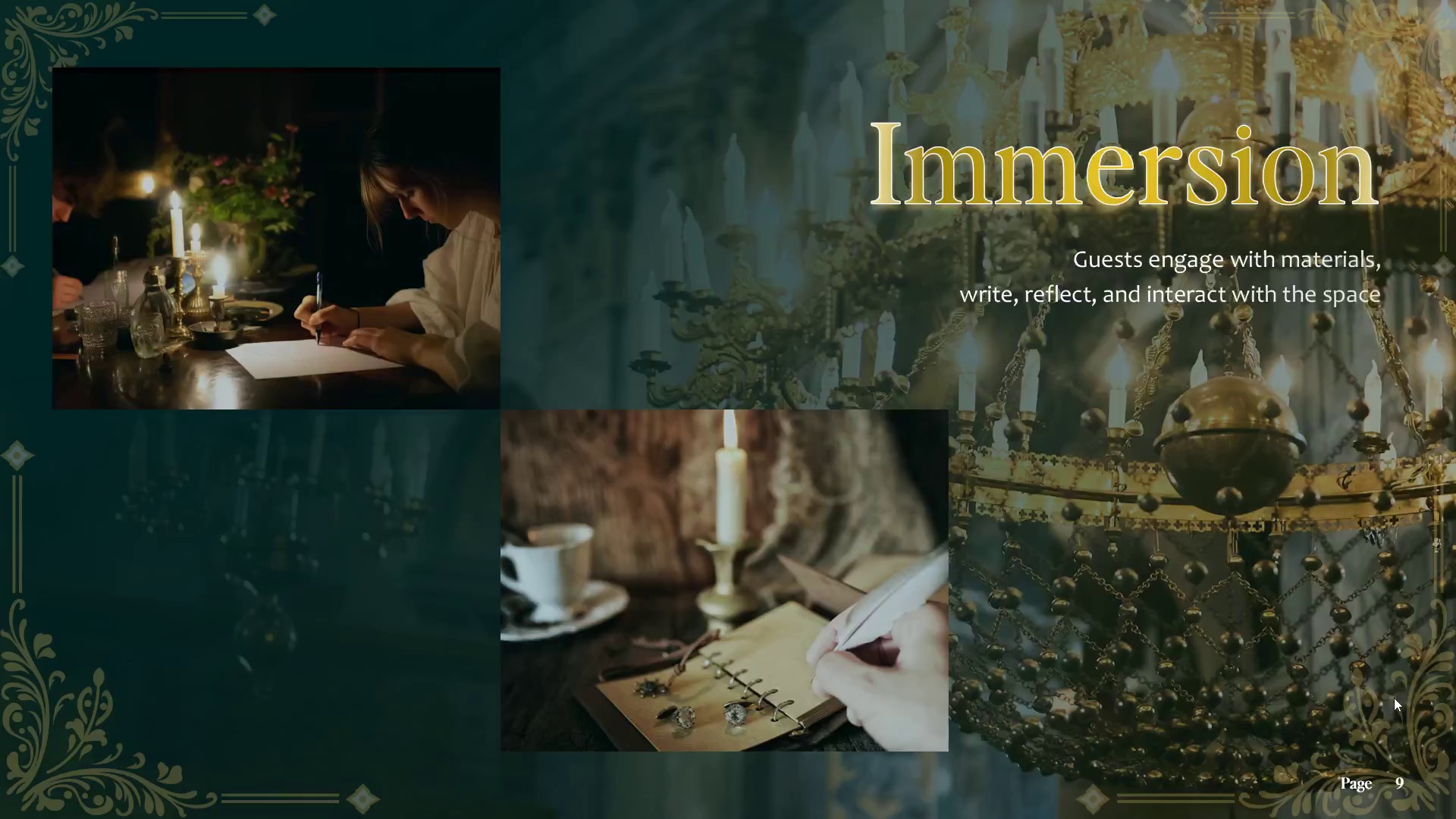 
scroll: coordinate [1394, 698], scroll_direction: up, amount: 4.0
 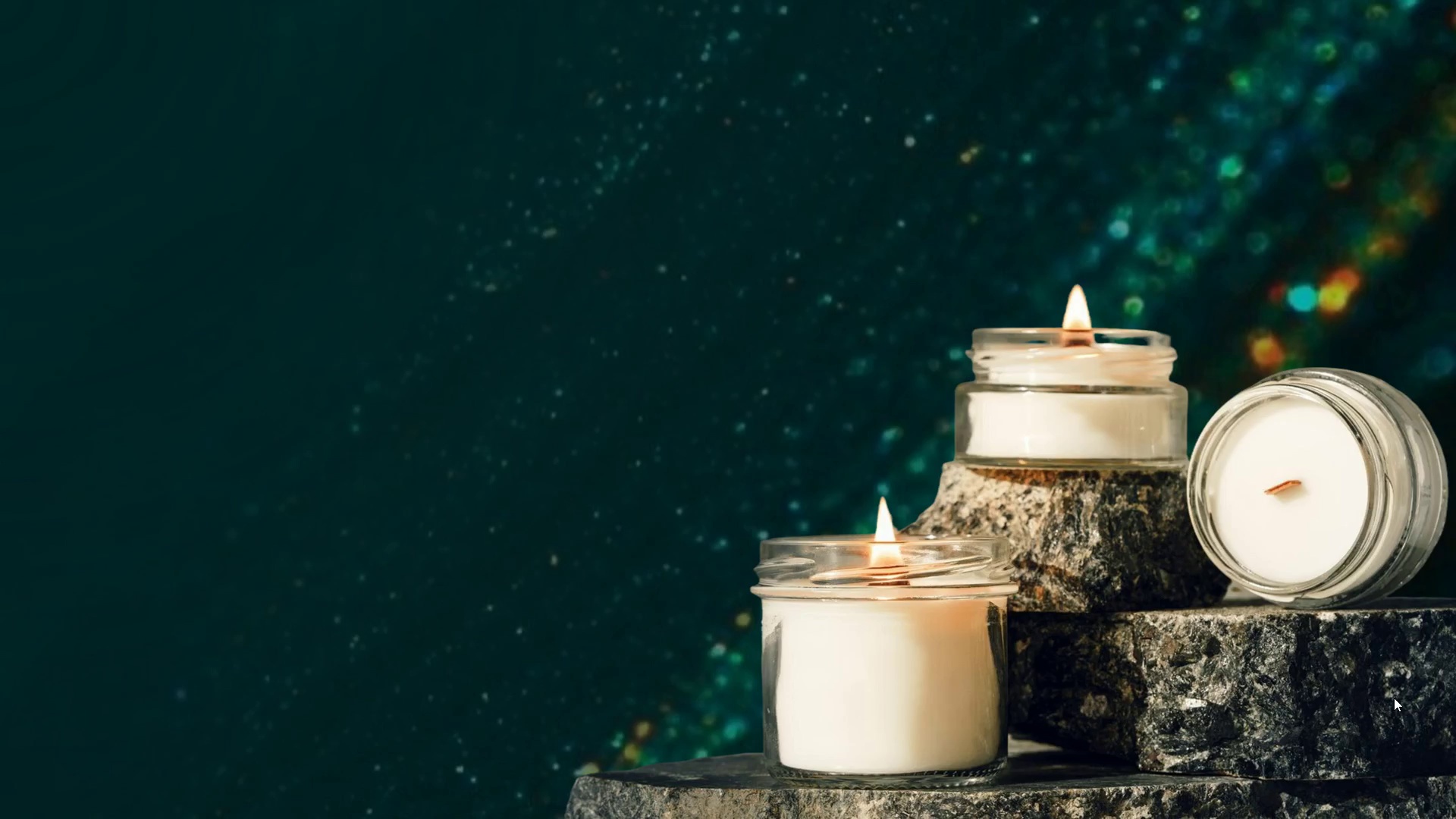 
wait(35.59)
 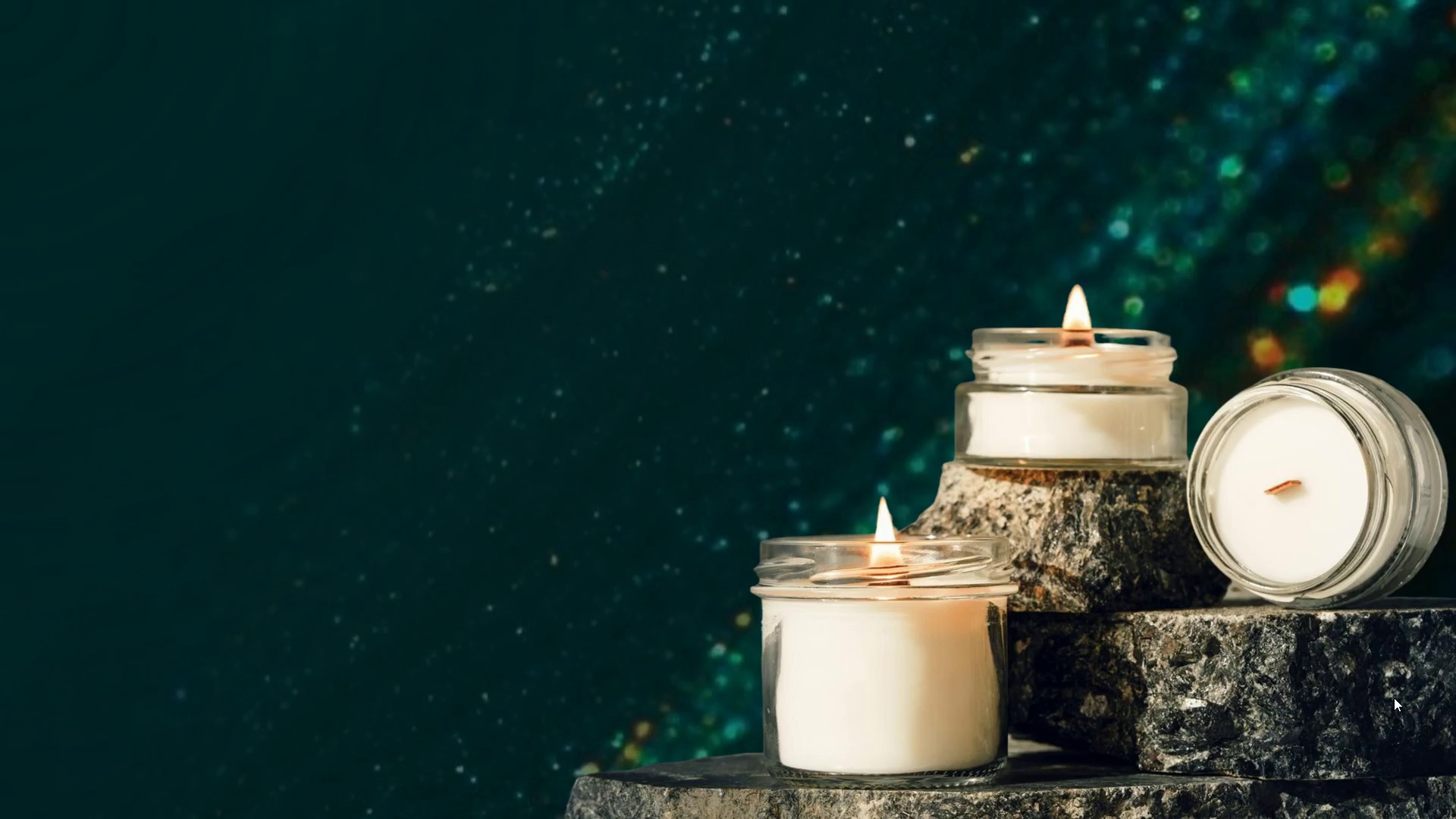 
left_click([1414, 704])
 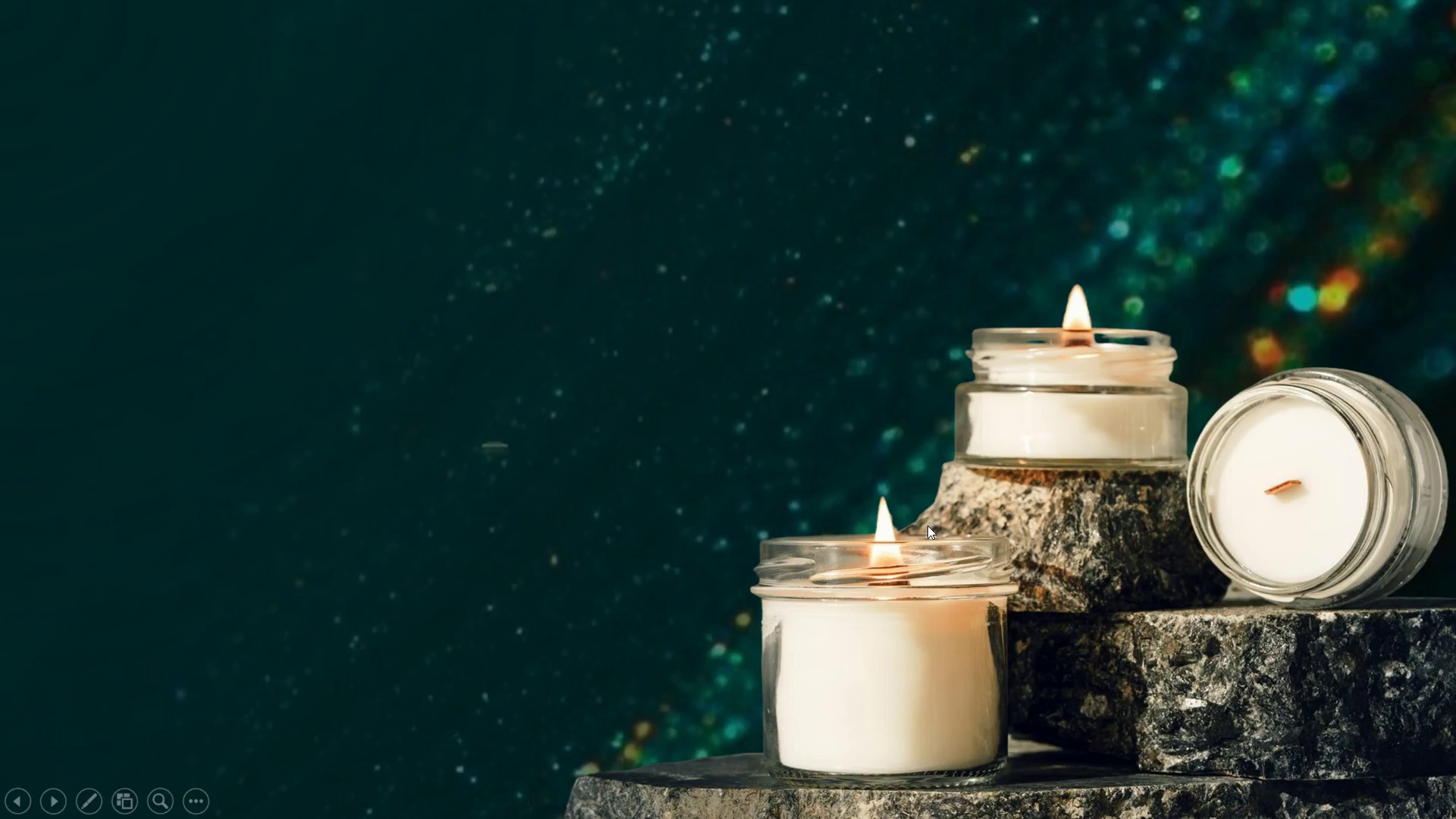 
scroll: coordinate [927, 526], scroll_direction: down, amount: 2.0
 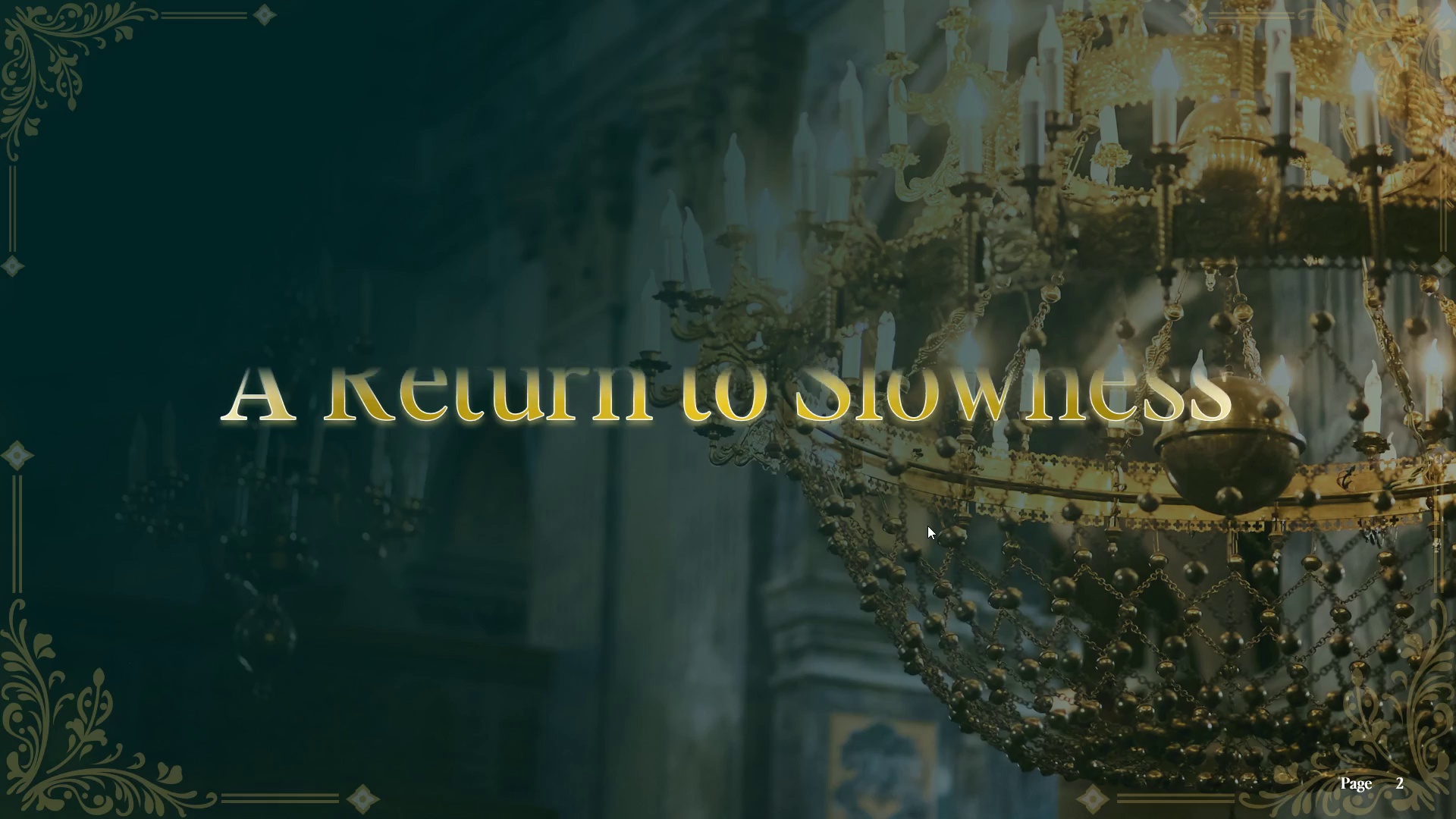 
wait(8.72)
 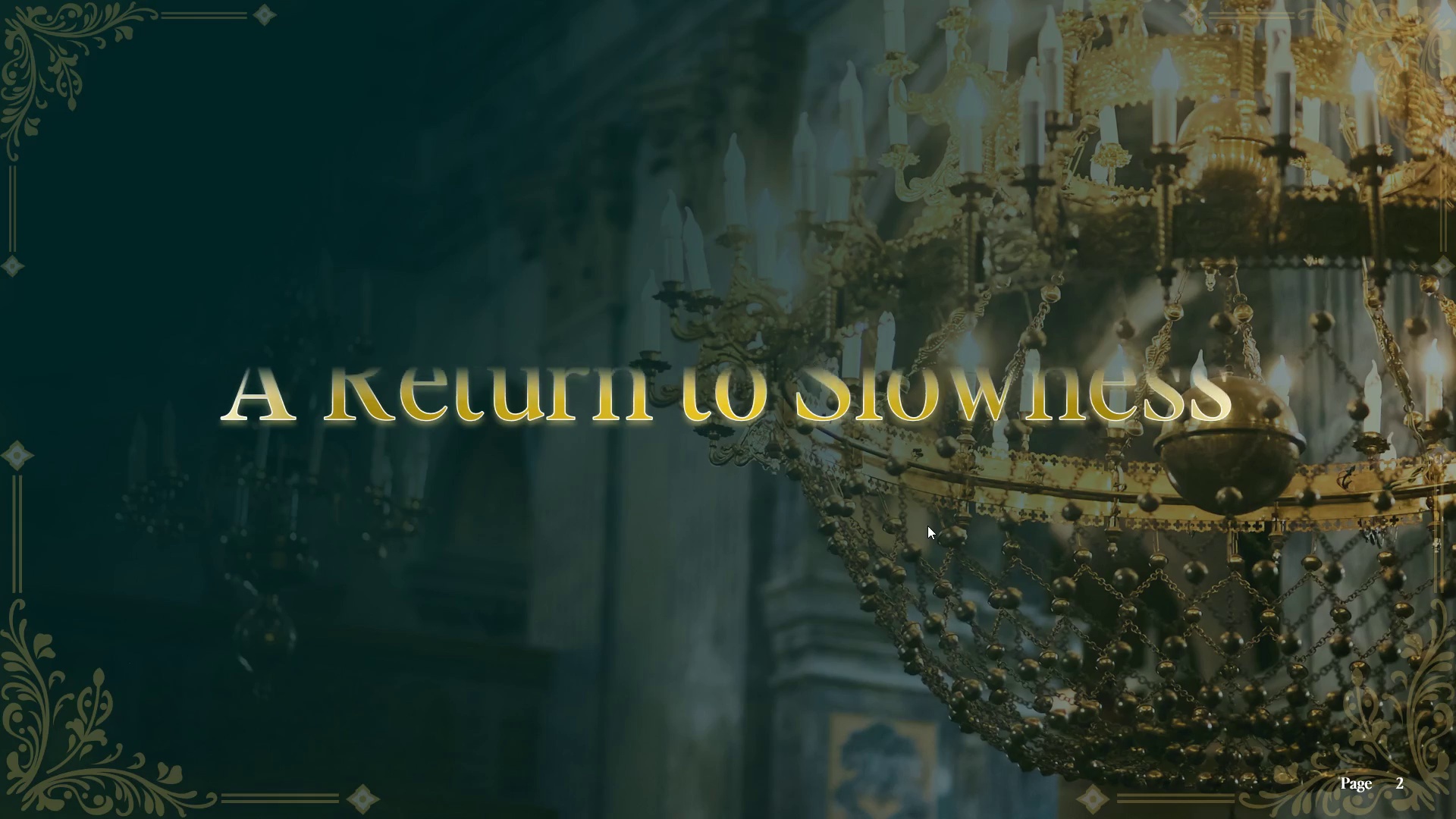 
scroll: coordinate [927, 526], scroll_direction: down, amount: 1.0
 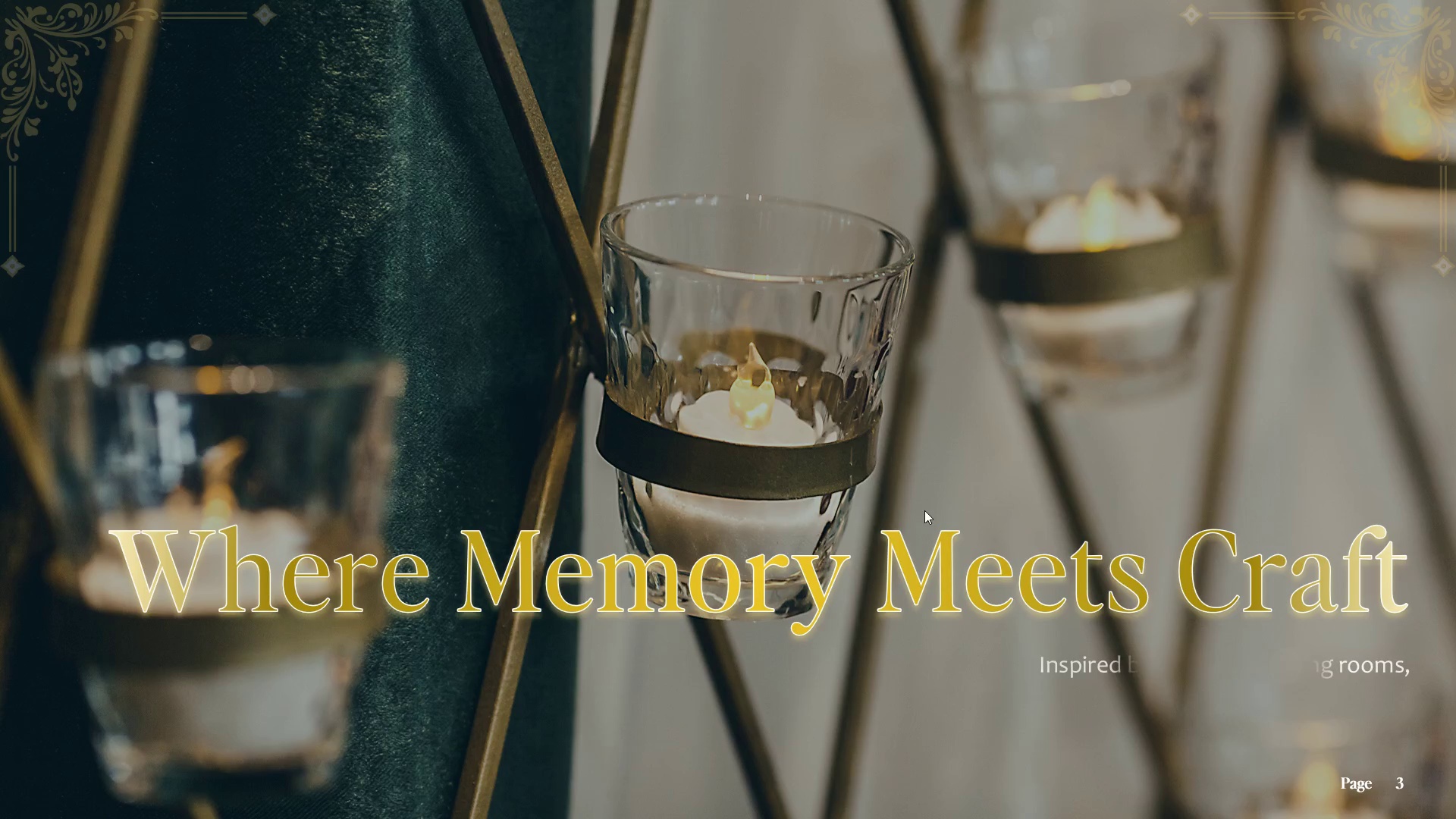 
wait(12.02)
 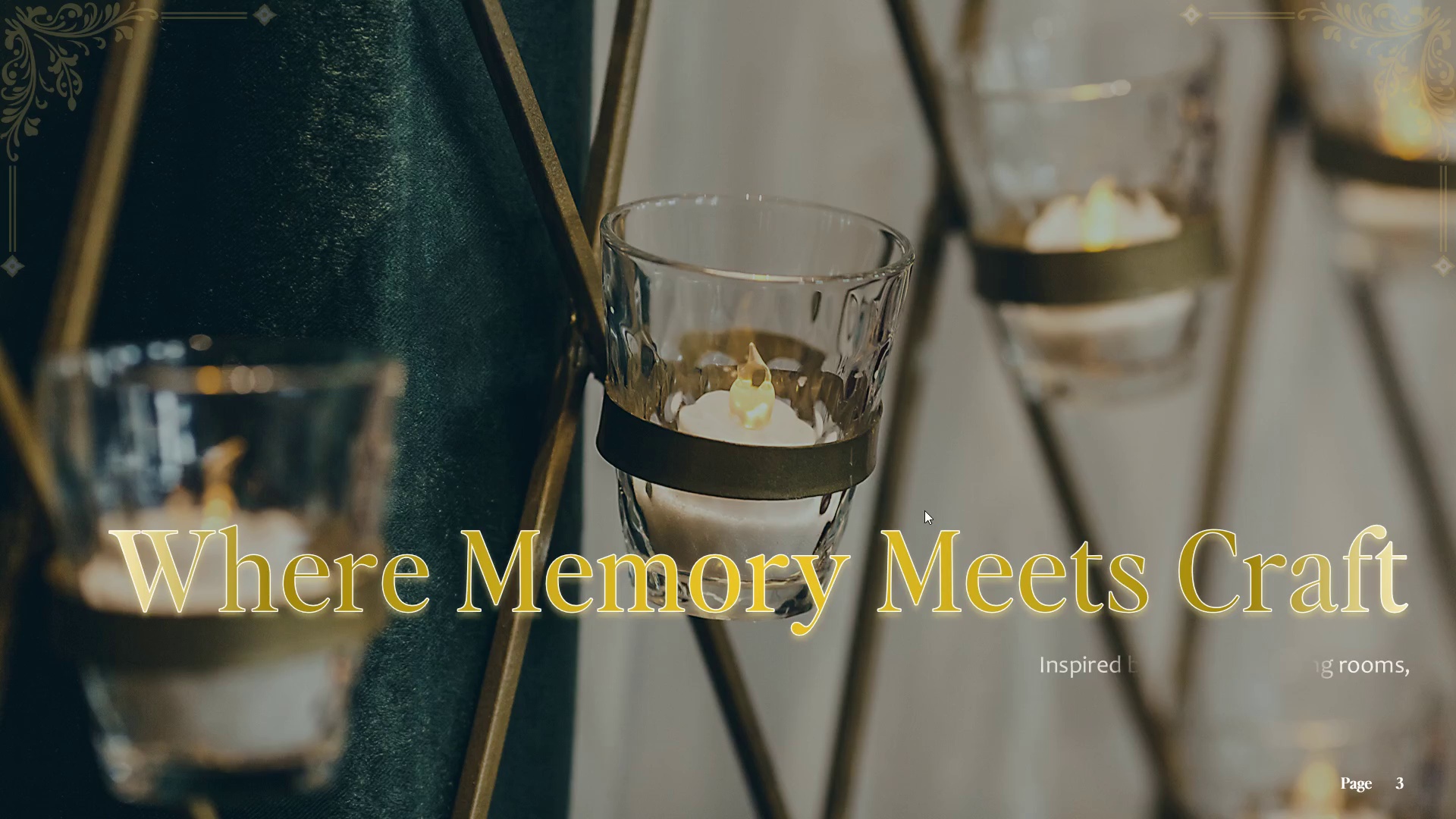 
scroll: coordinate [924, 510], scroll_direction: down, amount: 1.0
 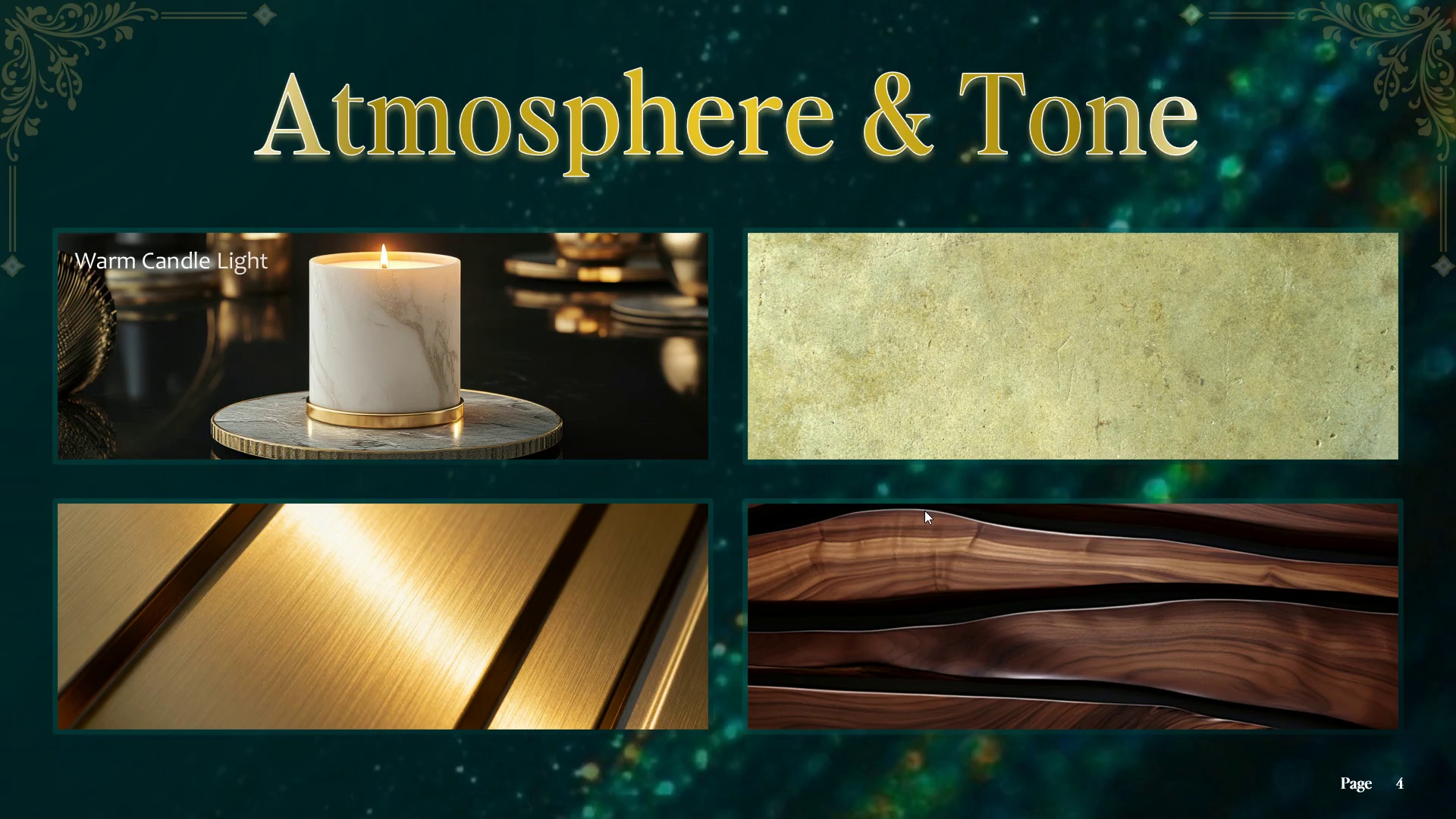 
wait(12.54)
 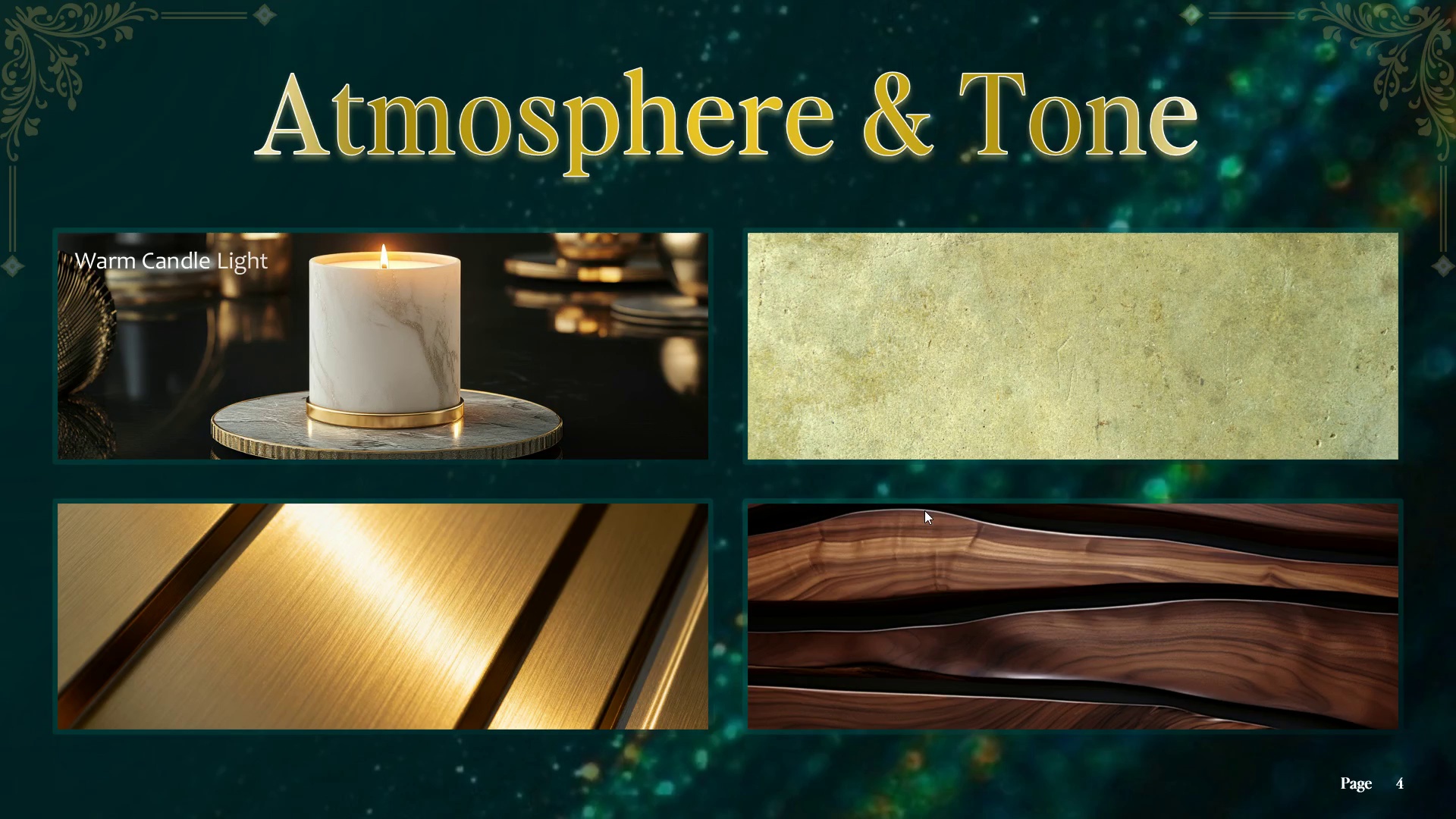 
scroll: coordinate [924, 510], scroll_direction: down, amount: 2.0
 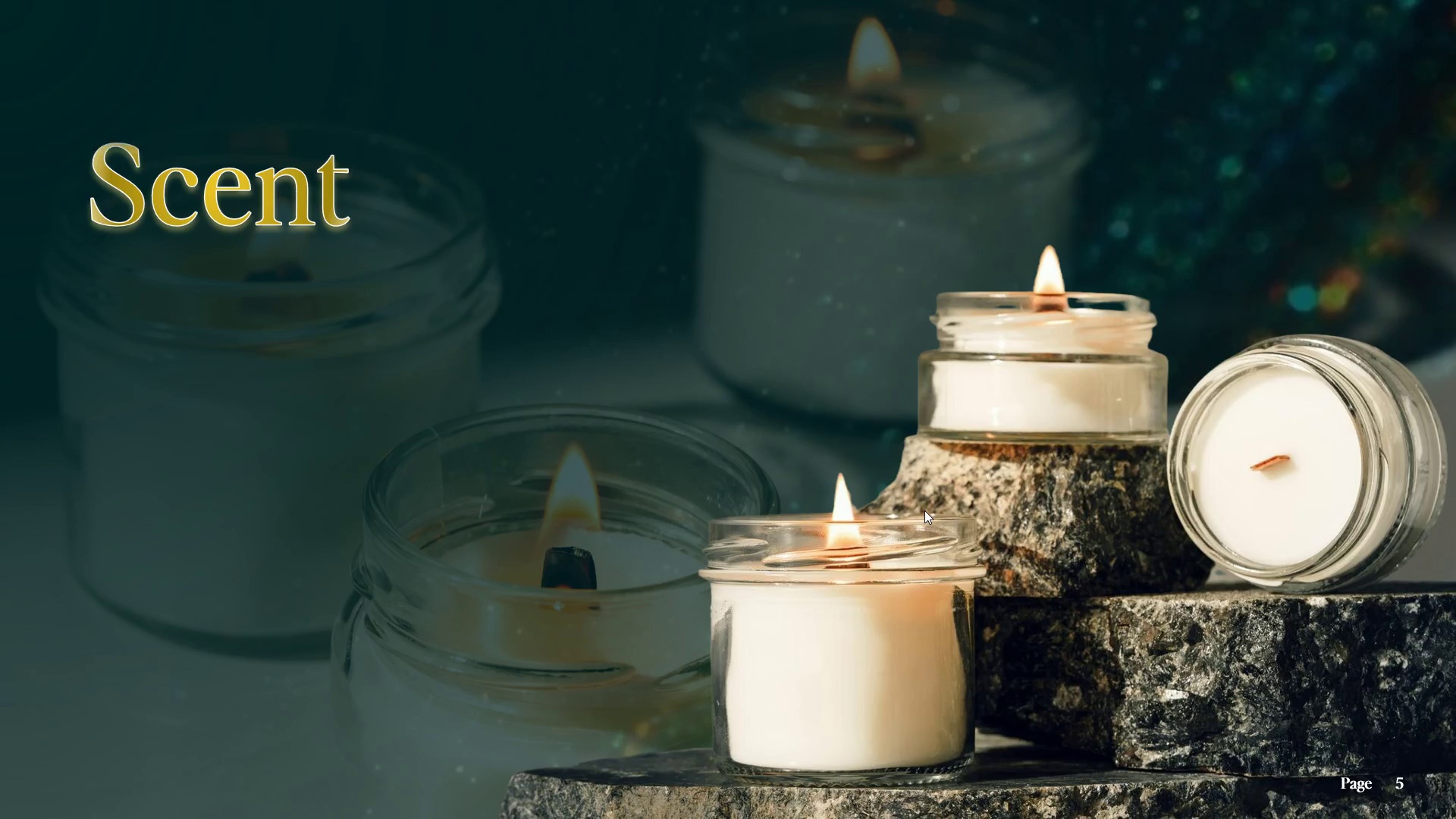 
wait(9.47)
 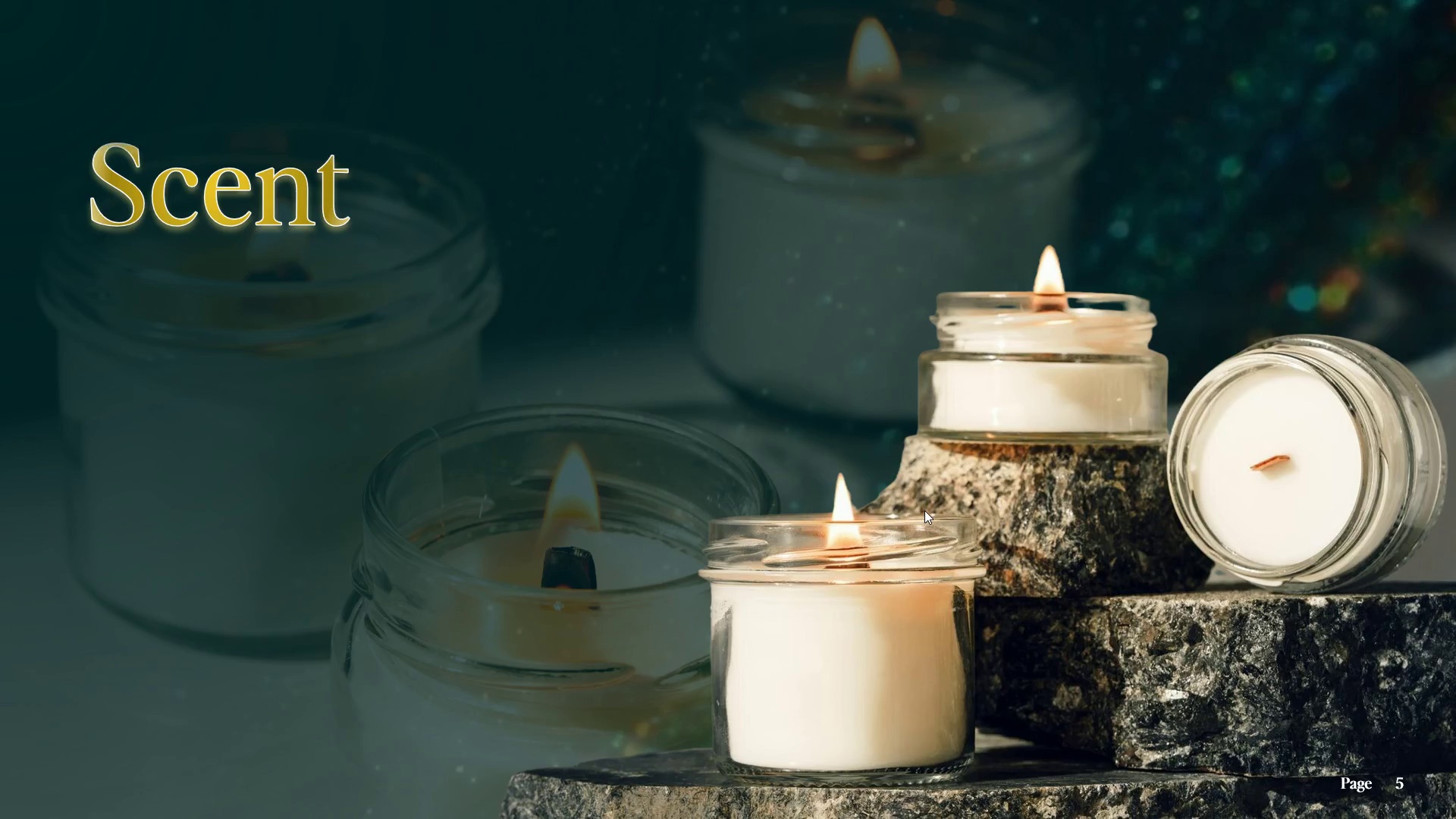 
scroll: coordinate [924, 510], scroll_direction: down, amount: 1.0
 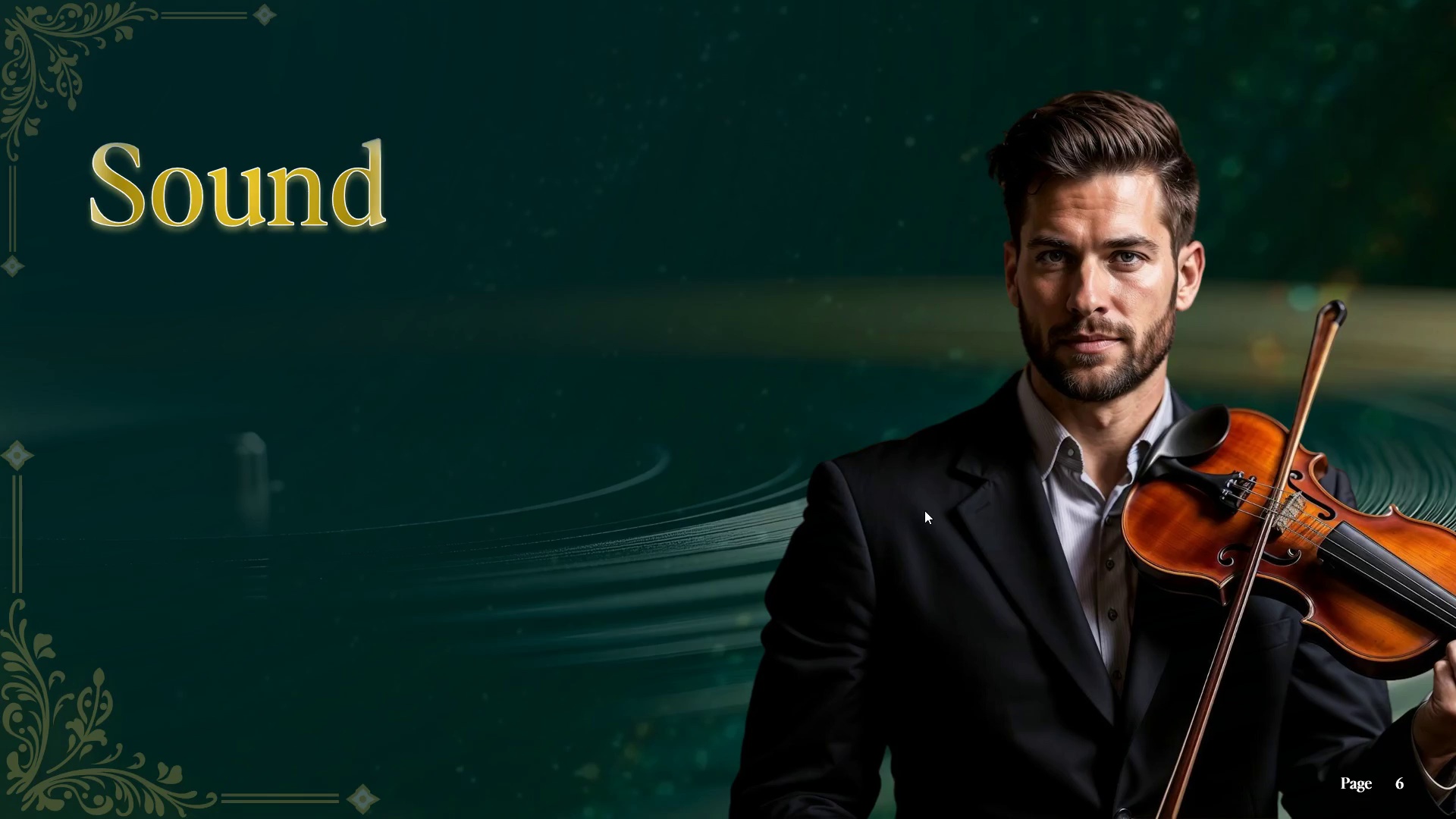 
wait(9.41)
 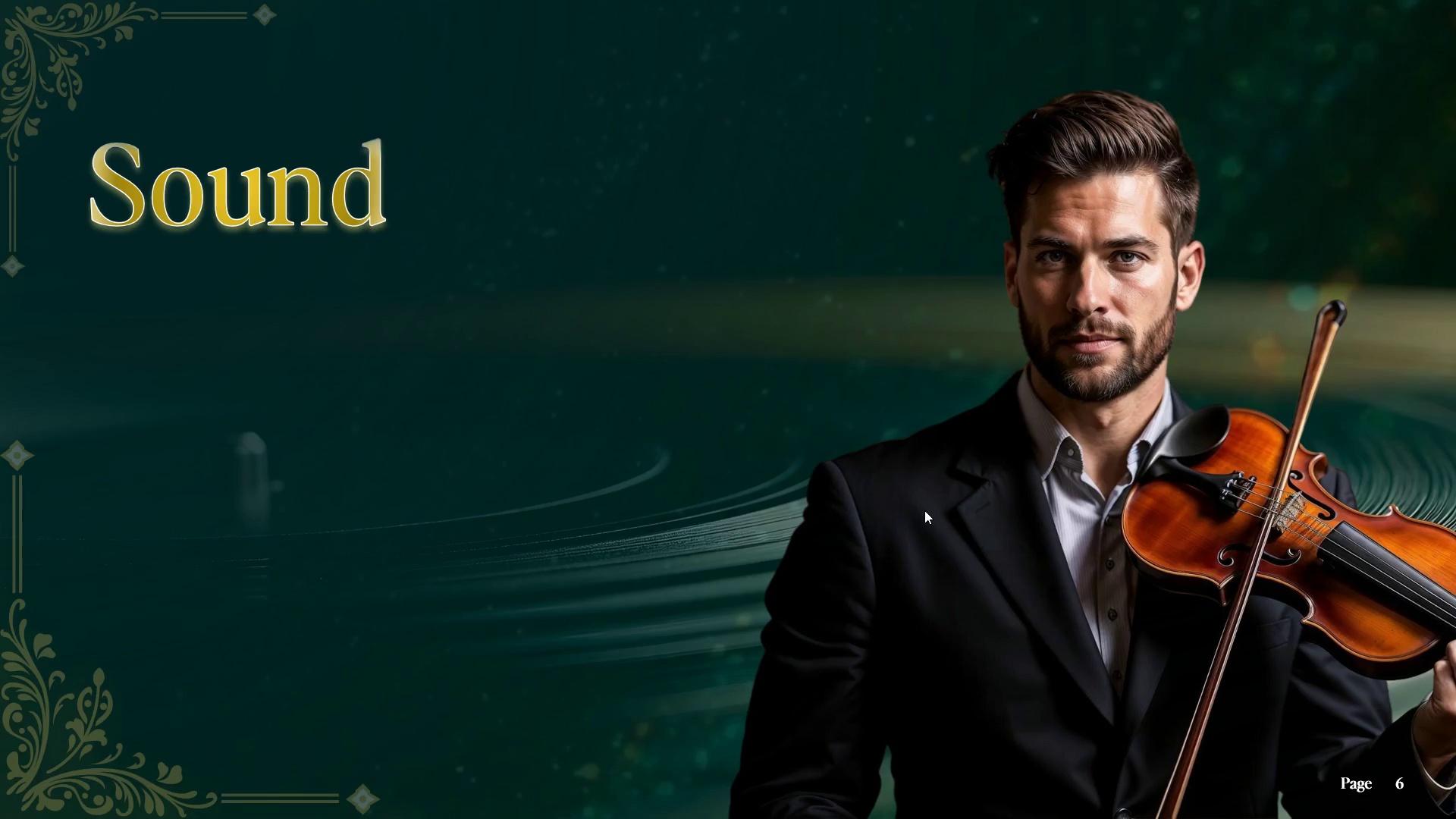 
scroll: coordinate [924, 510], scroll_direction: down, amount: 1.0
 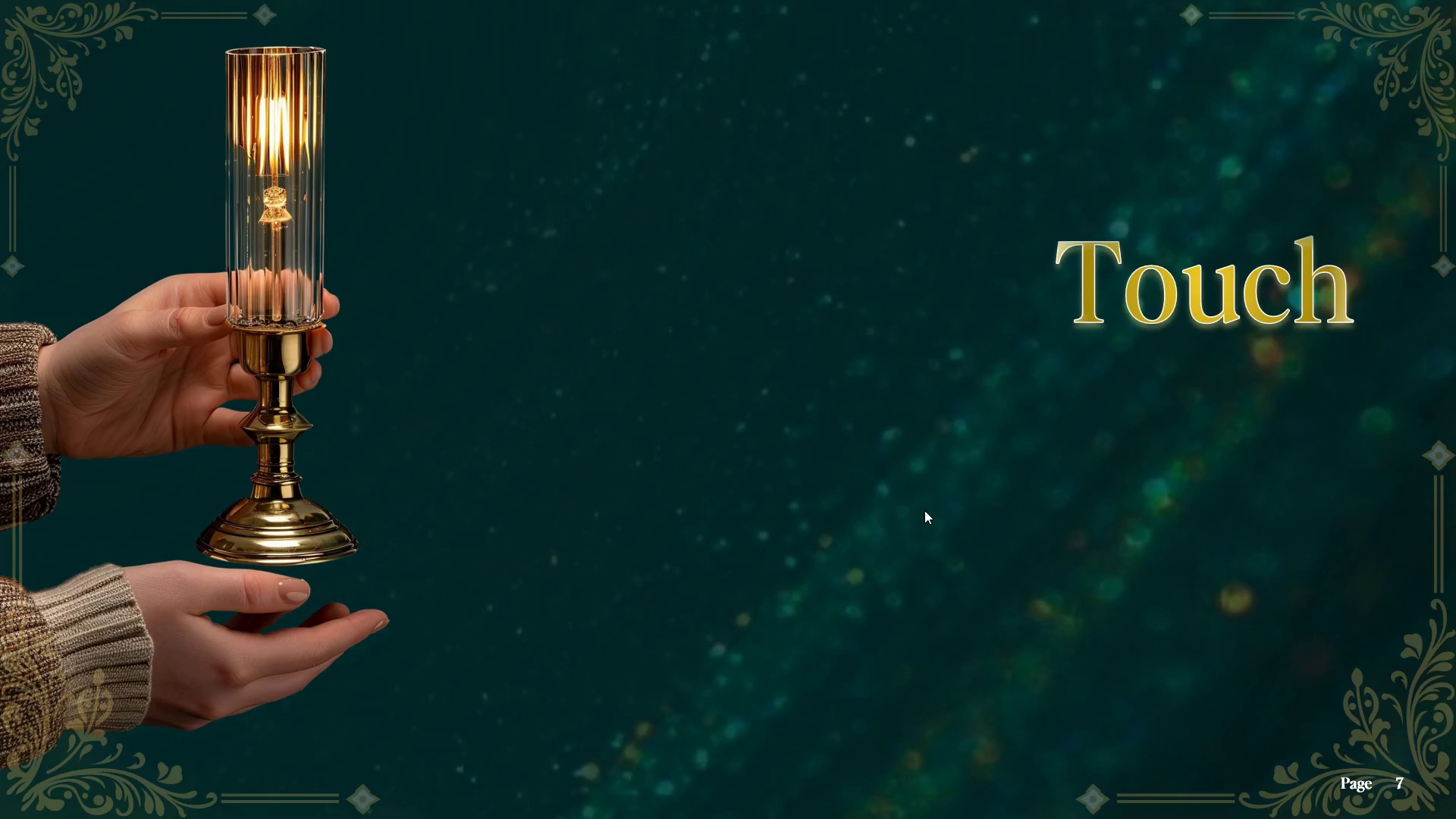 
wait(9.49)
 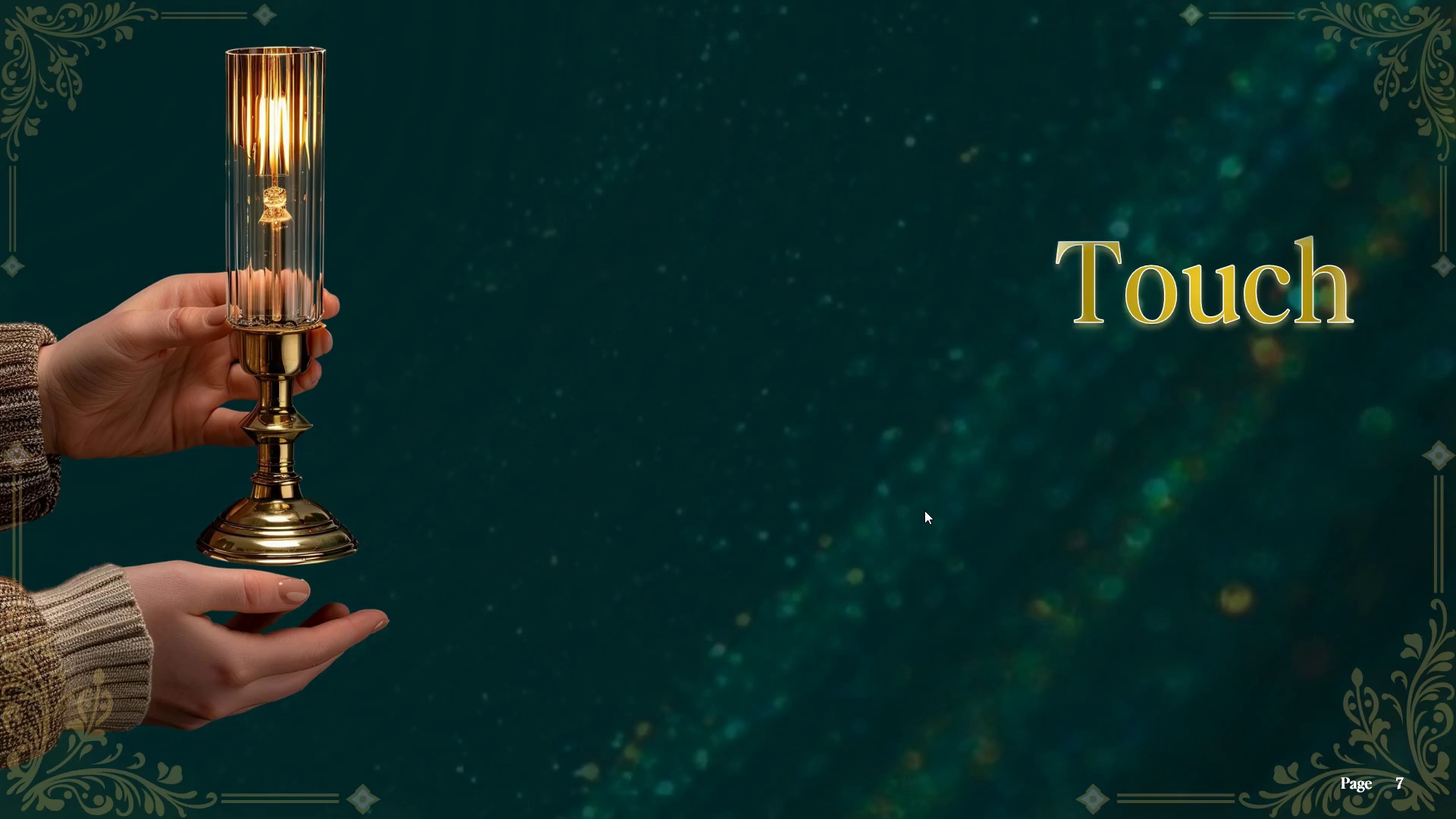 
scroll: coordinate [924, 510], scroll_direction: down, amount: 1.0
 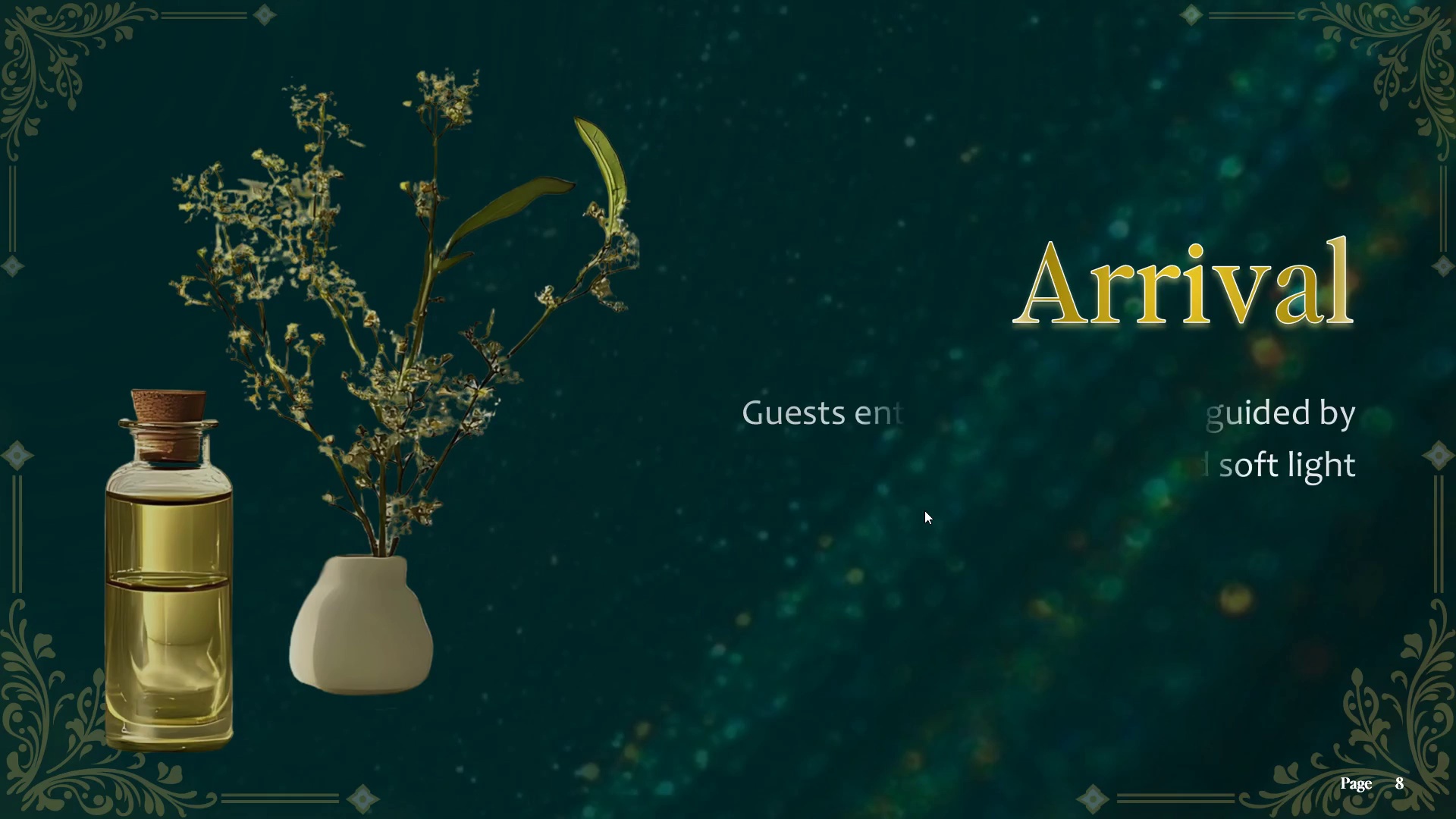 
wait(11.95)
 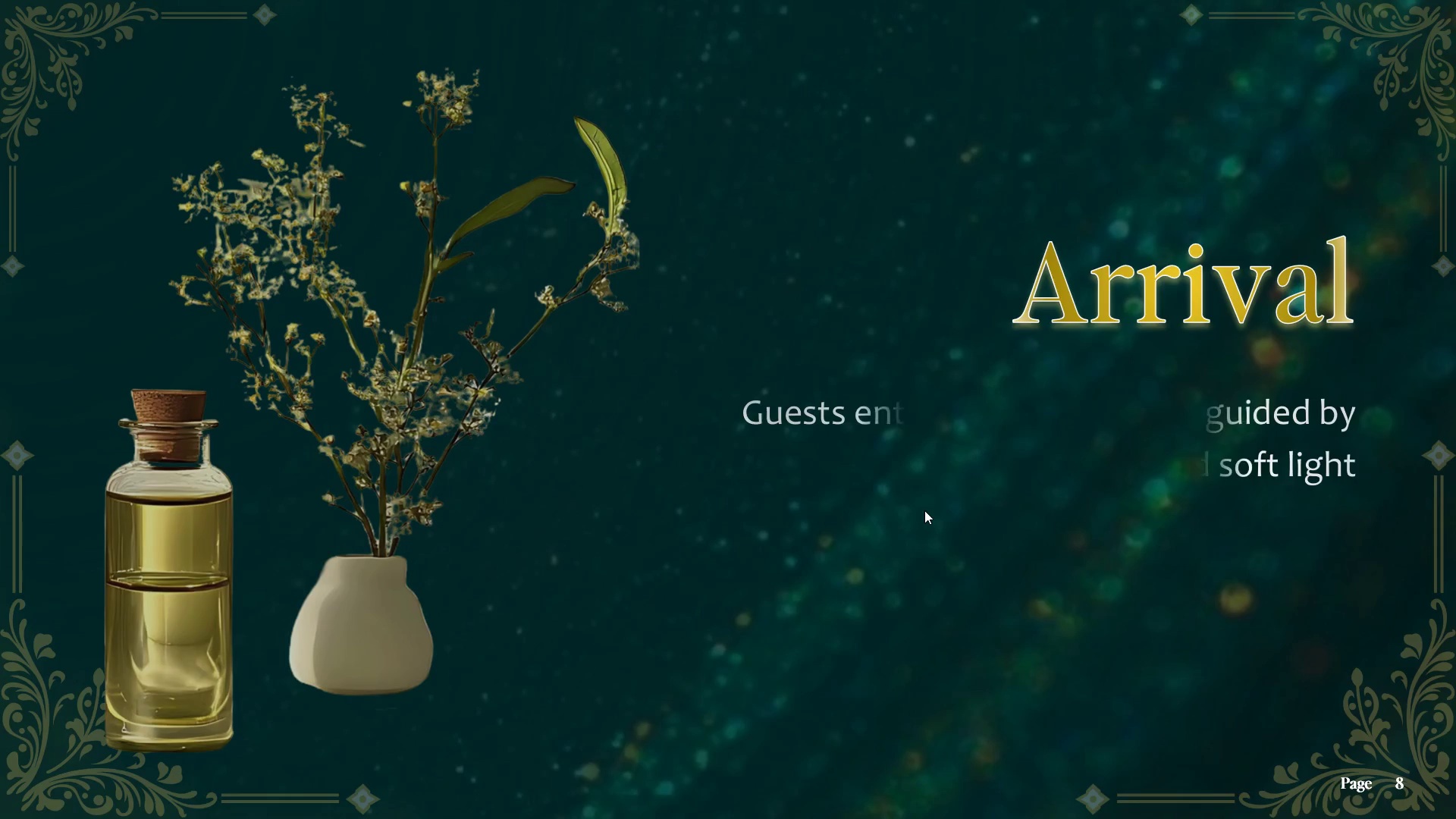 
scroll: coordinate [924, 510], scroll_direction: down, amount: 1.0
 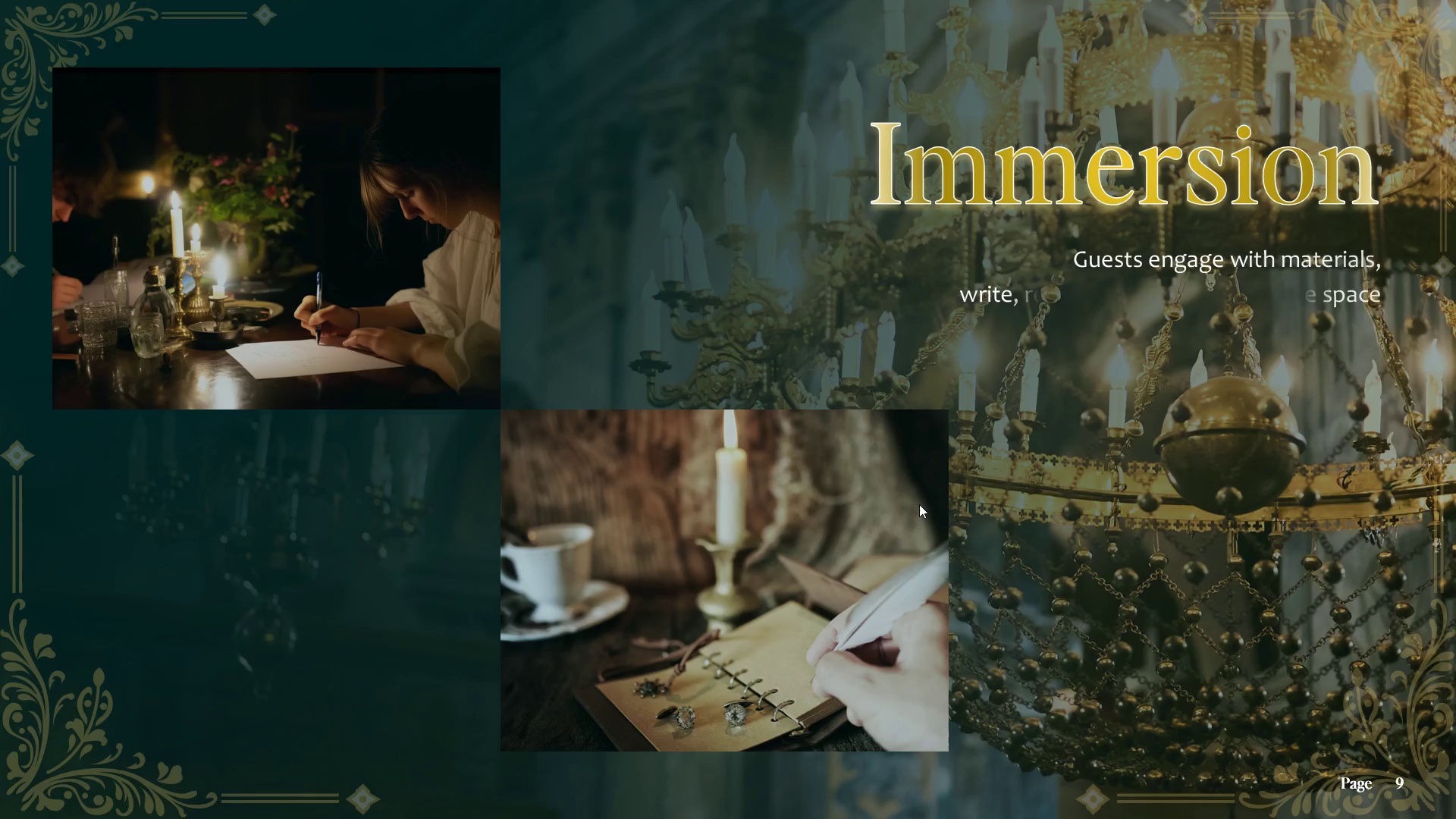 
wait(11.25)
 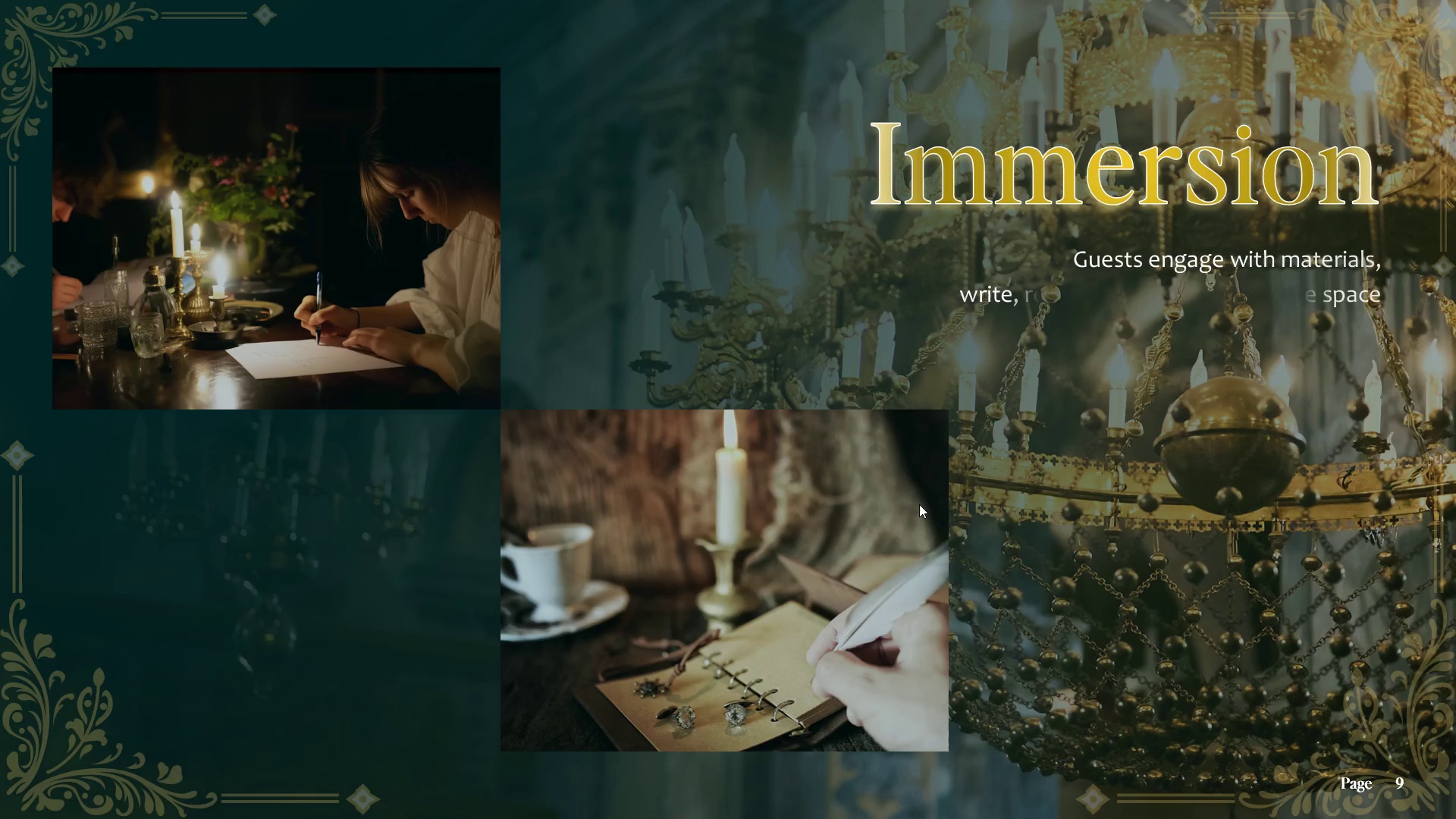 
key(Escape)
 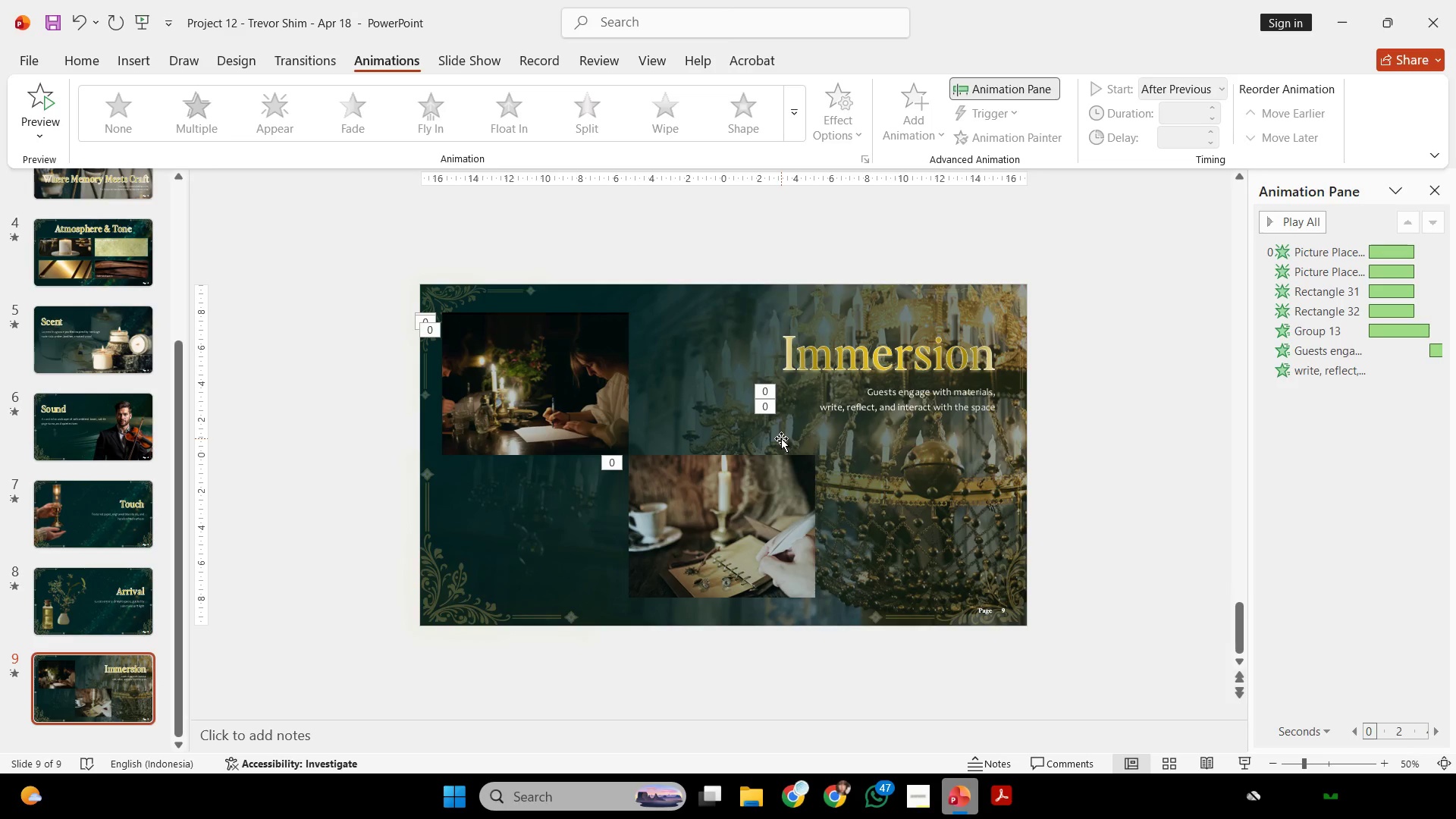 
wait(5.49)
 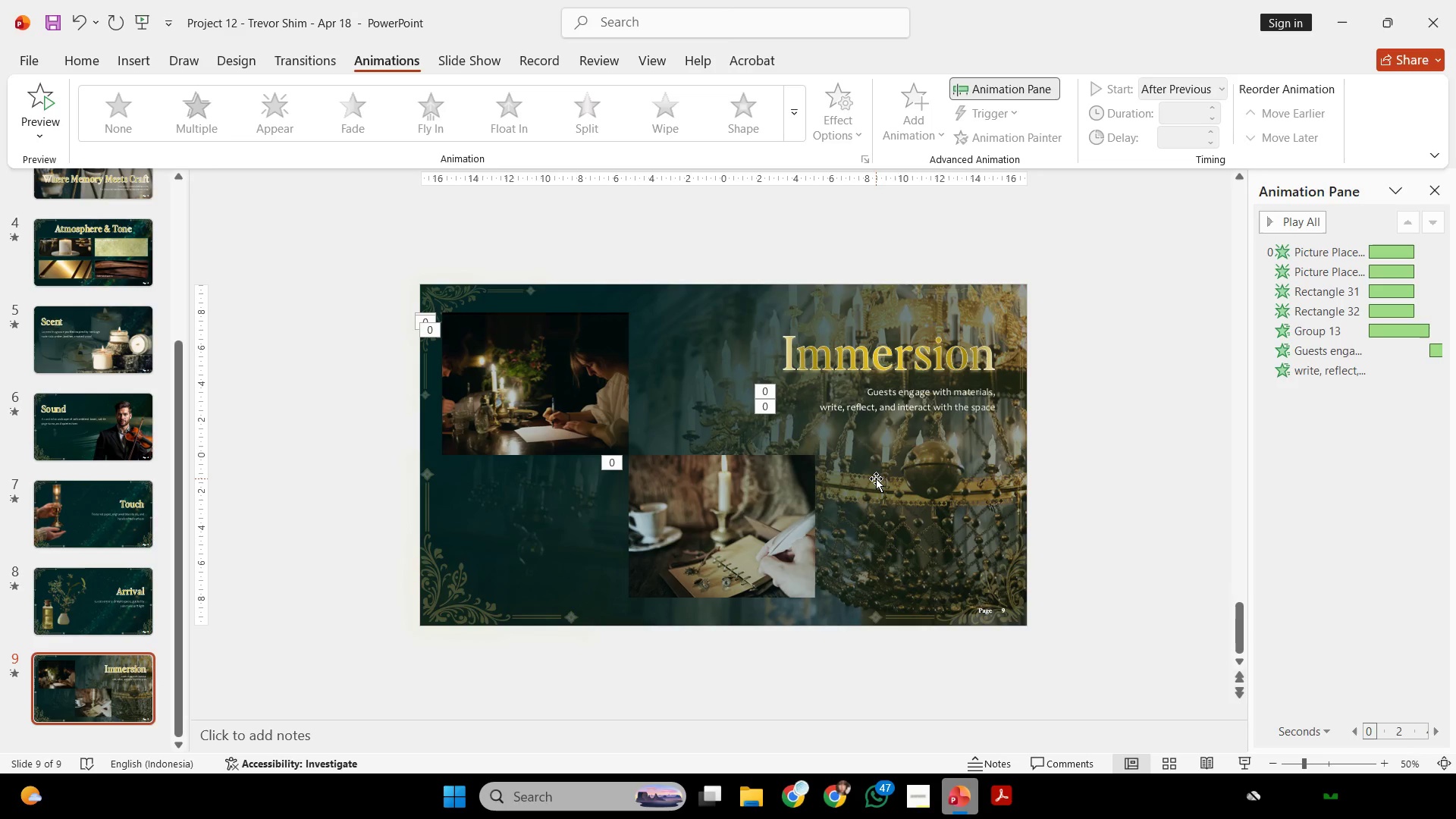 
scroll: coordinate [802, 457], scroll_direction: down, amount: 1.0
 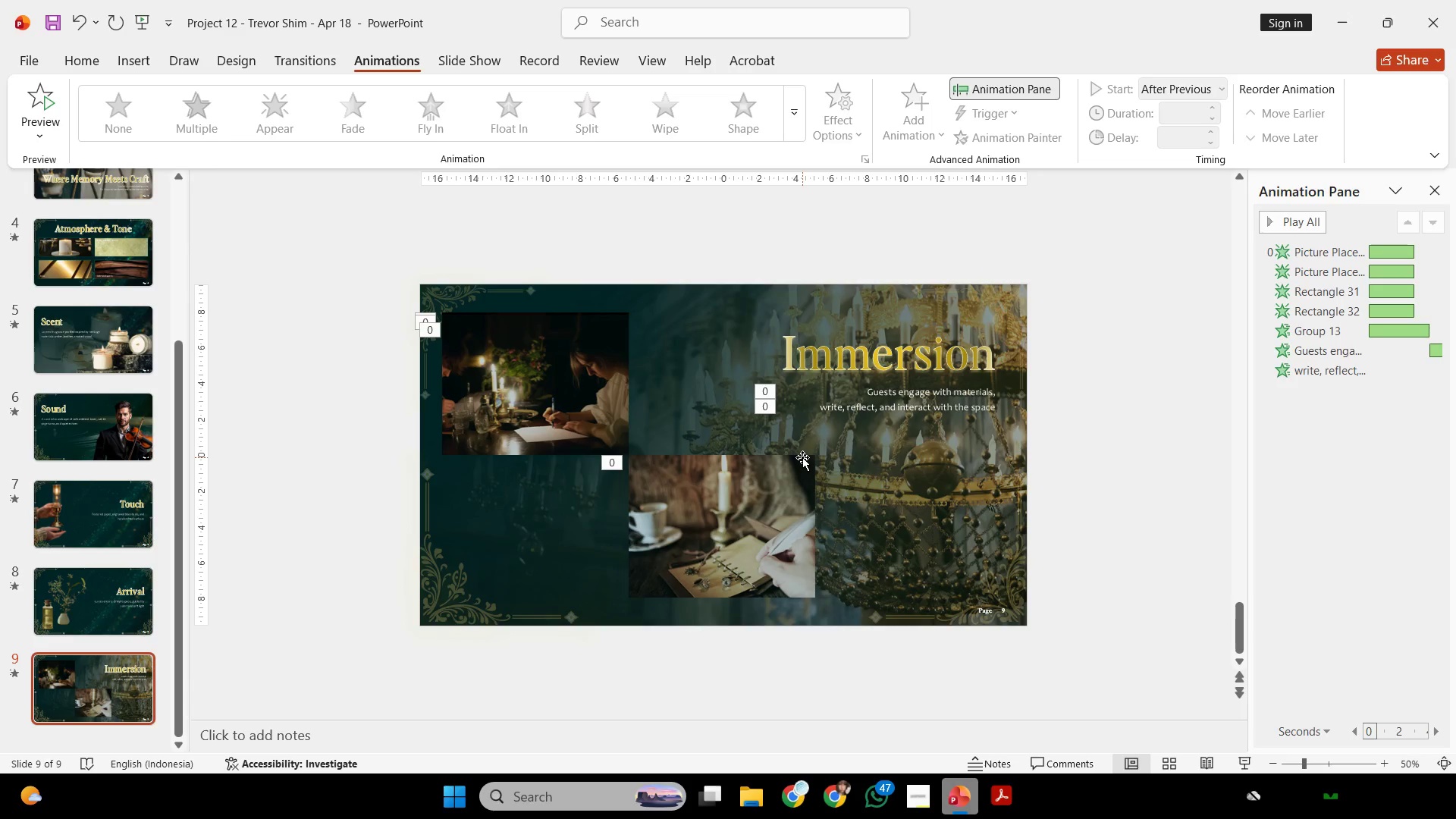 
scroll: coordinate [802, 457], scroll_direction: up, amount: 1.0
 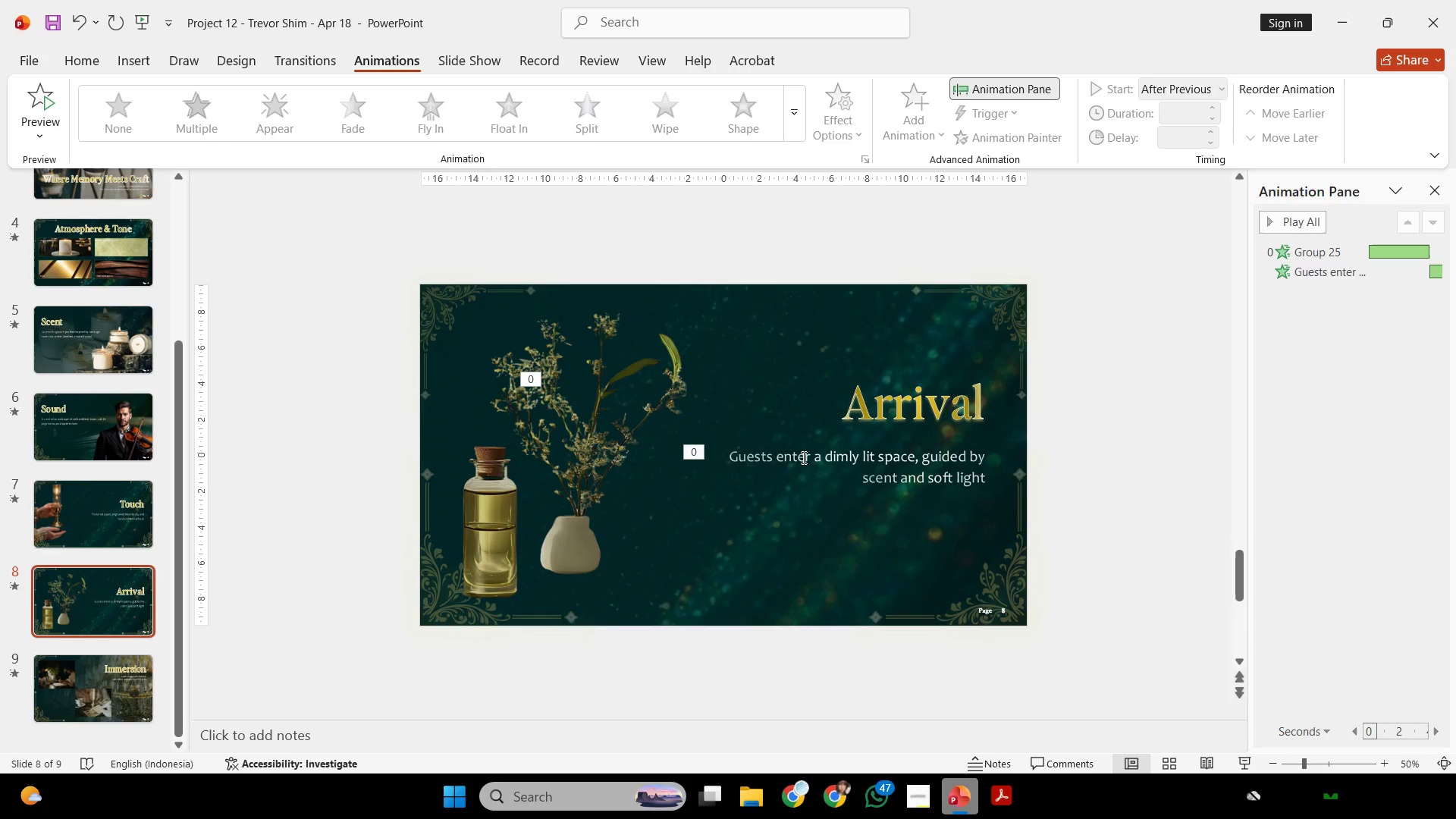 
scroll: coordinate [802, 457], scroll_direction: down, amount: 1.0
 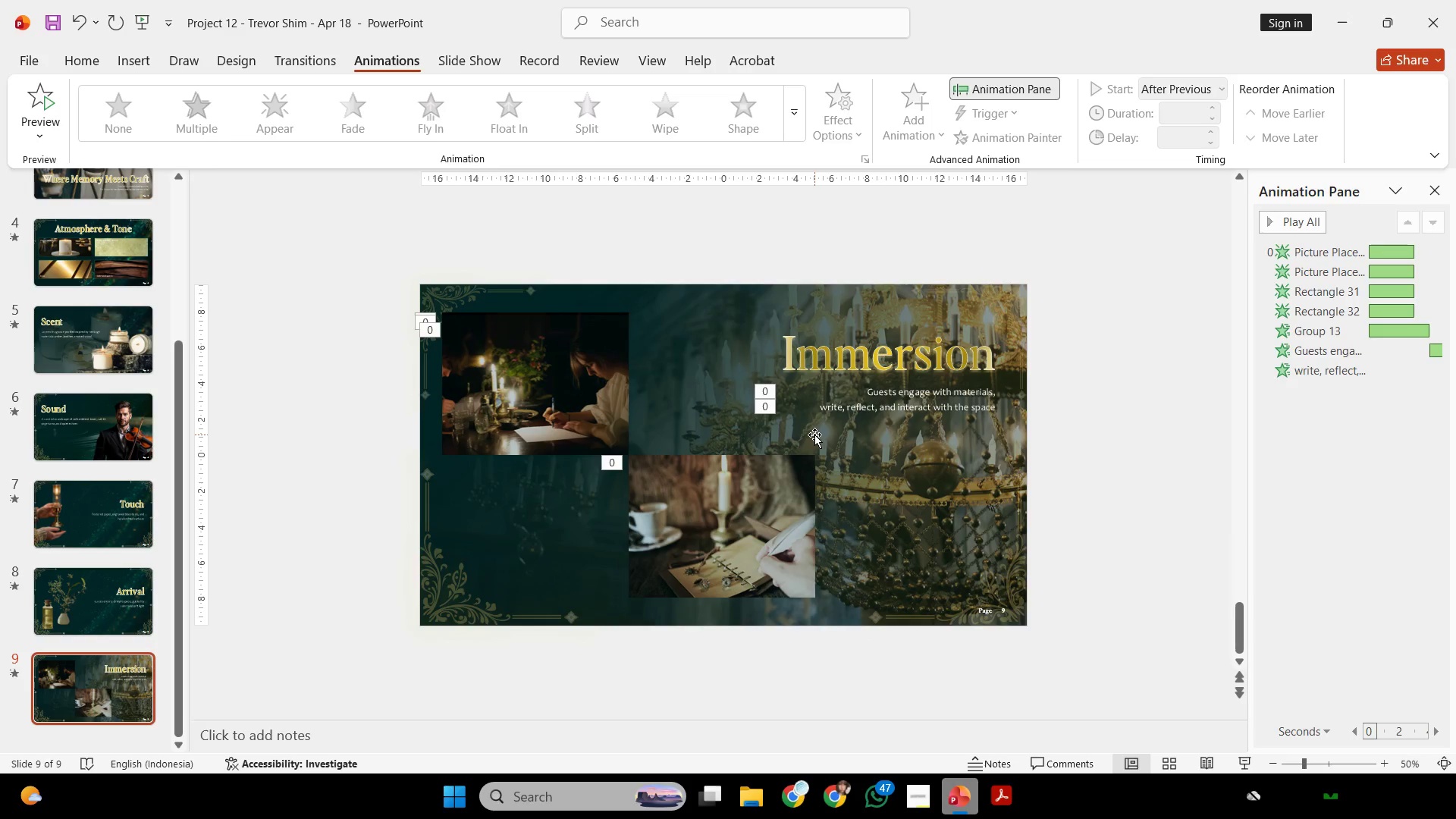 
wait(36.85)
 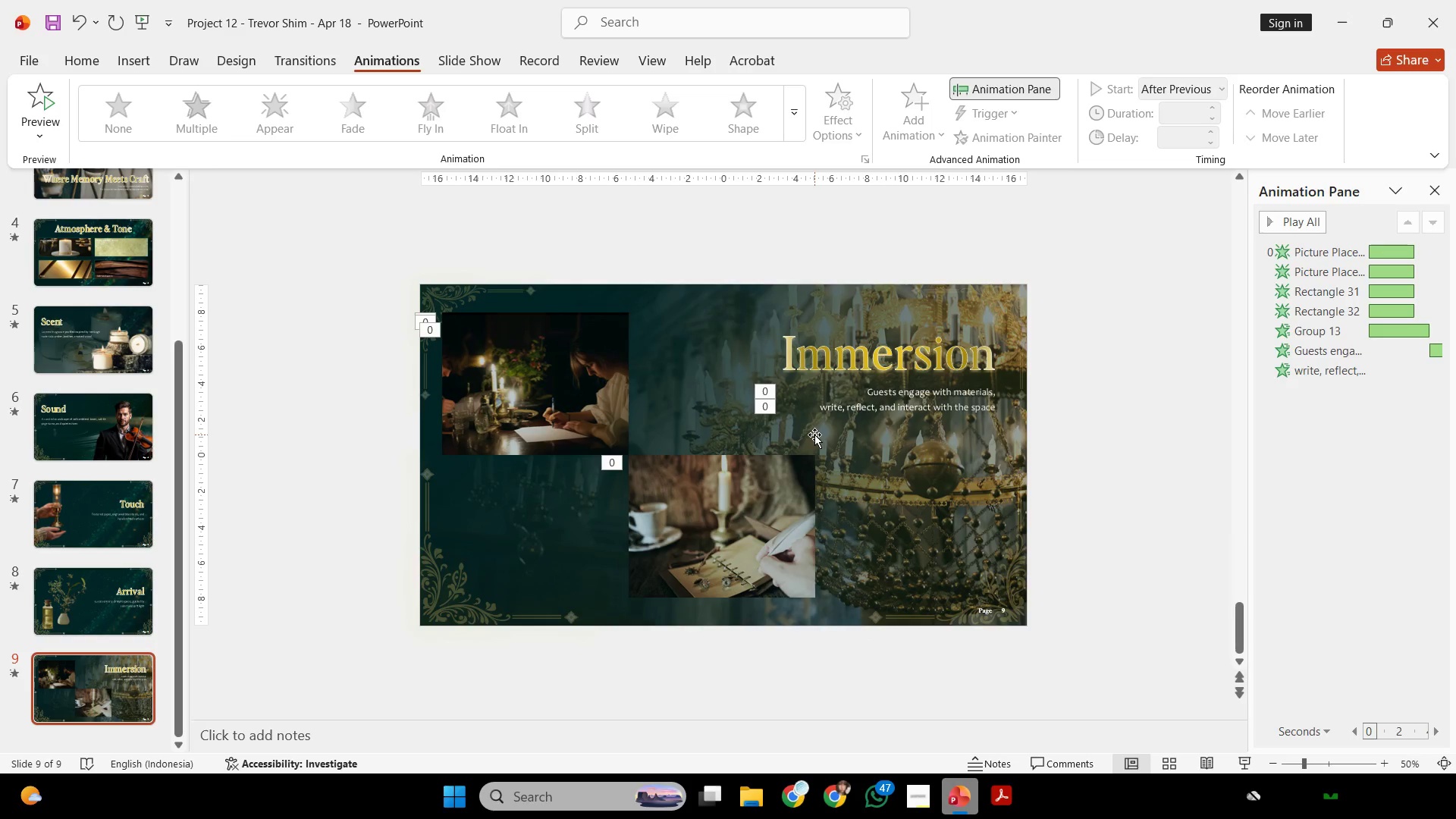 
left_click([1160, 539])
 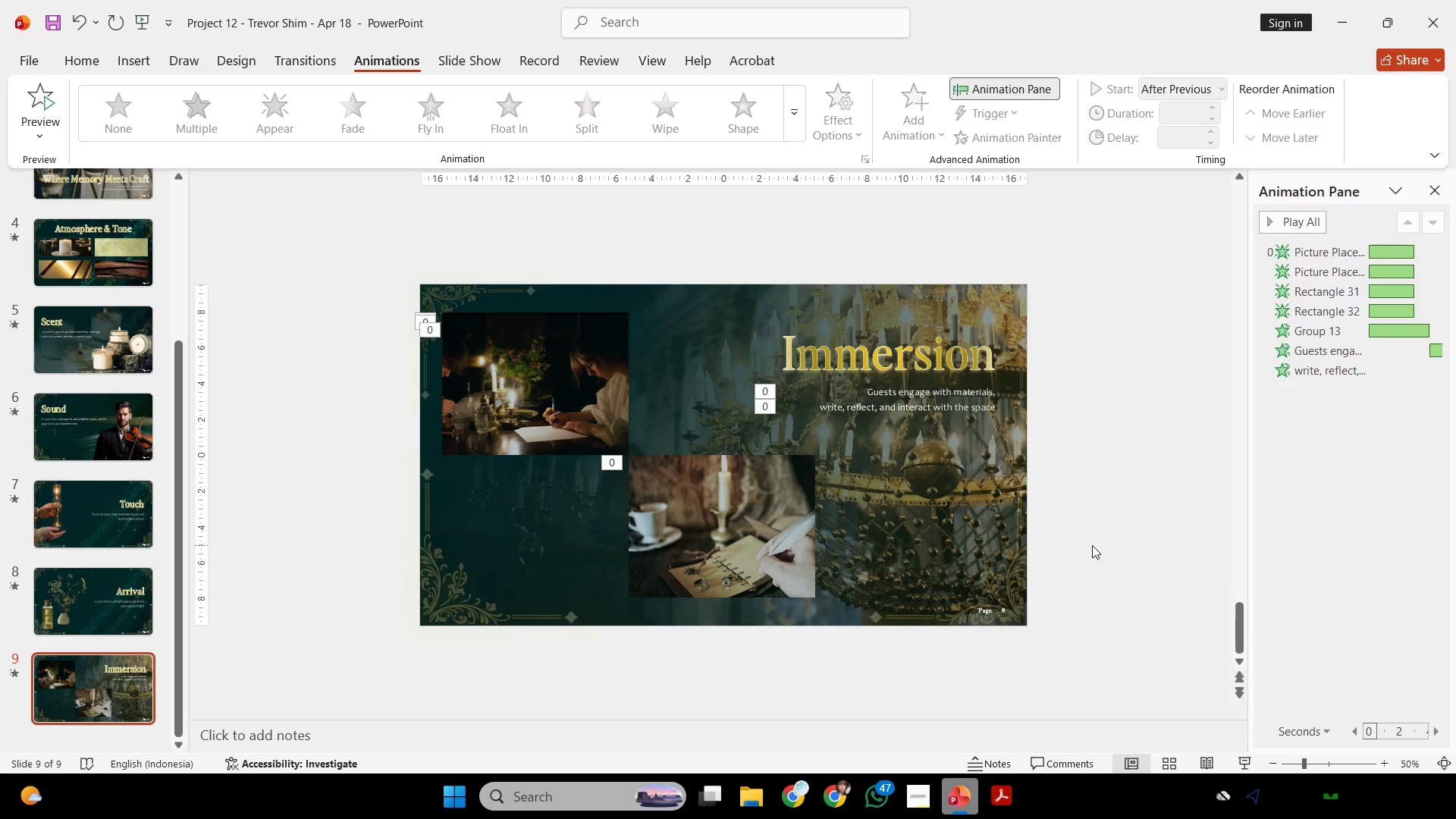 
wait(27.39)
 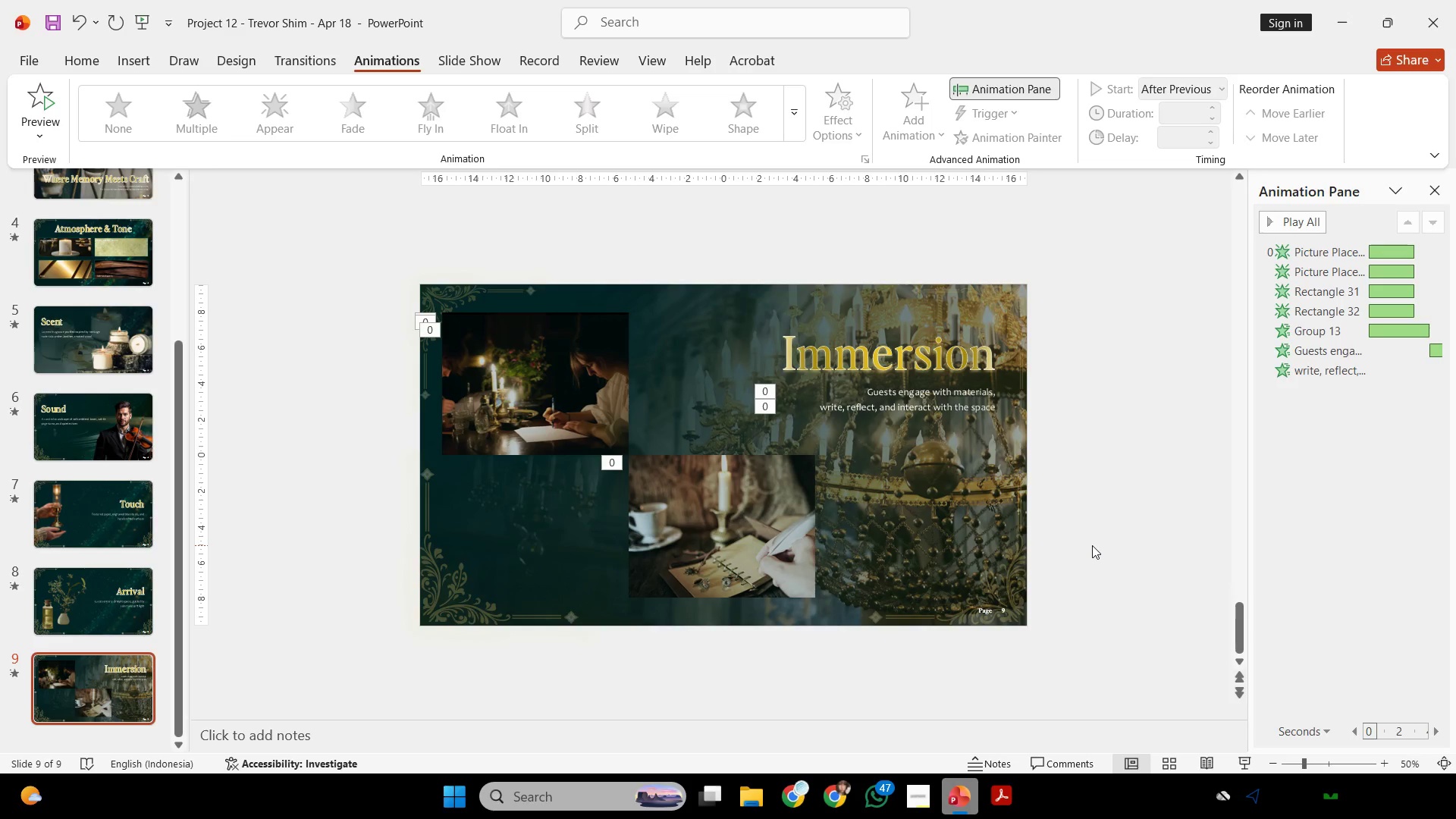 
scroll: coordinate [906, 444], scroll_direction: down, amount: 1.0
 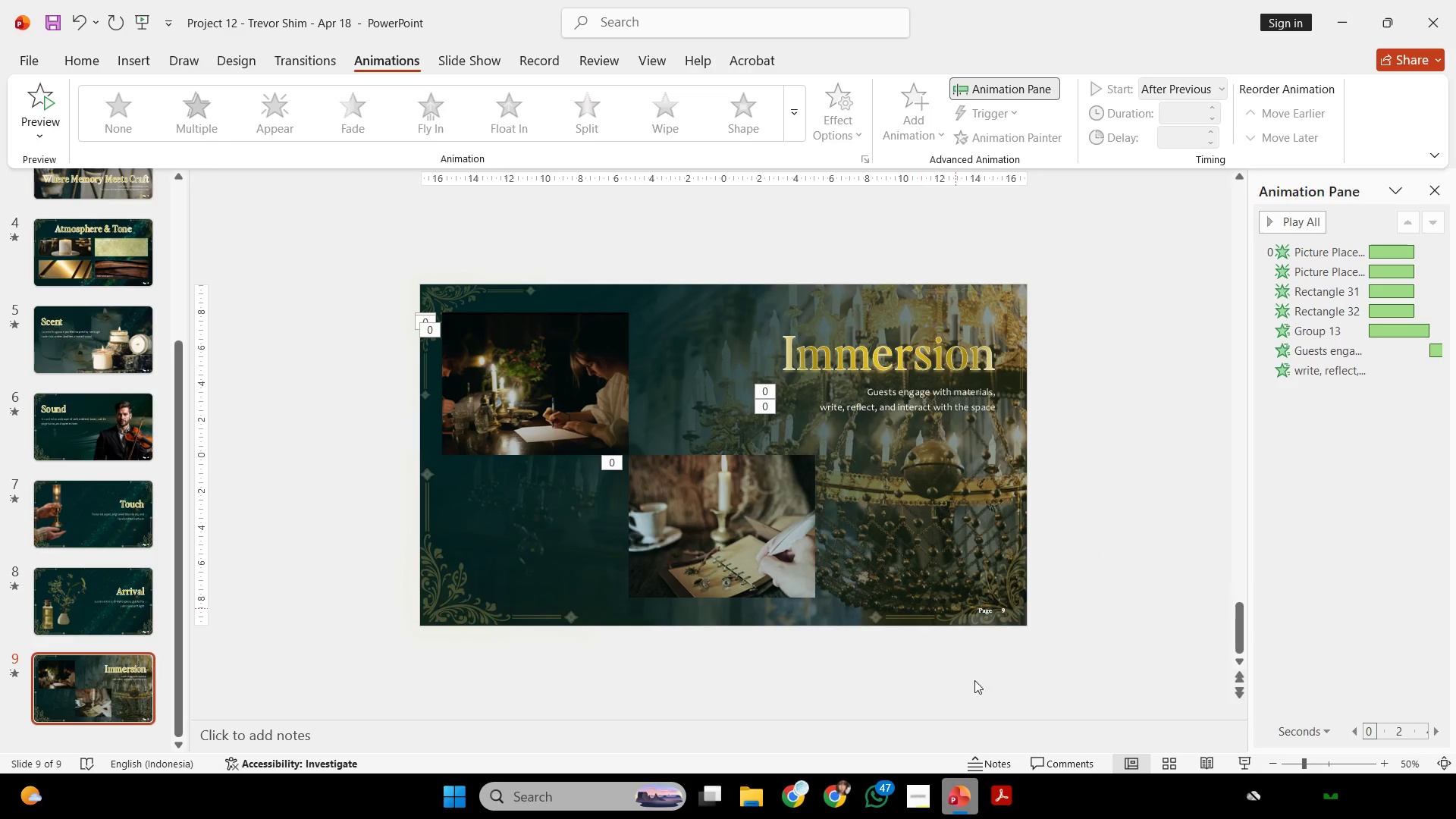 
left_click([959, 808])
 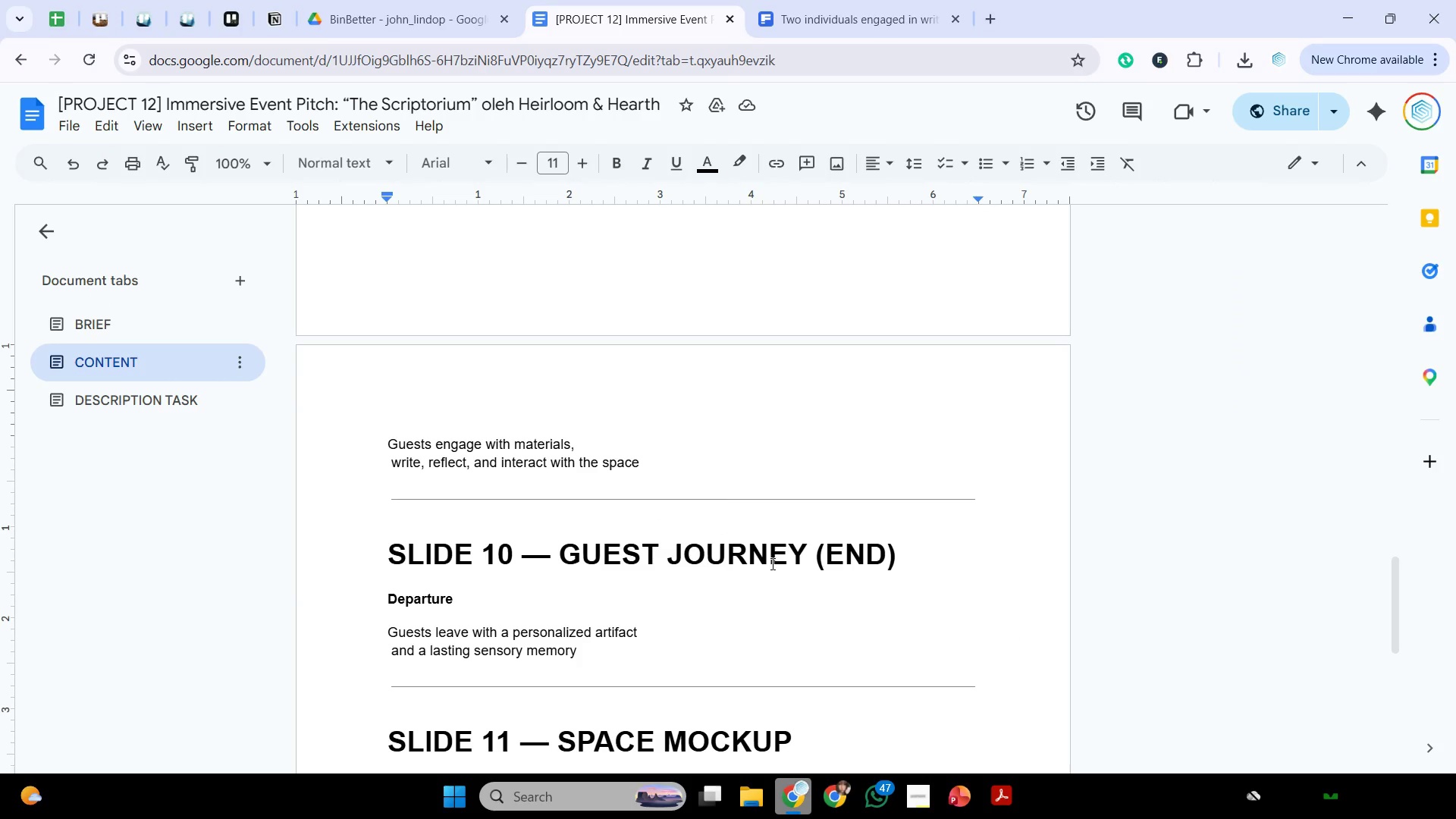 
scroll: coordinate [824, 585], scroll_direction: down, amount: 5.0
 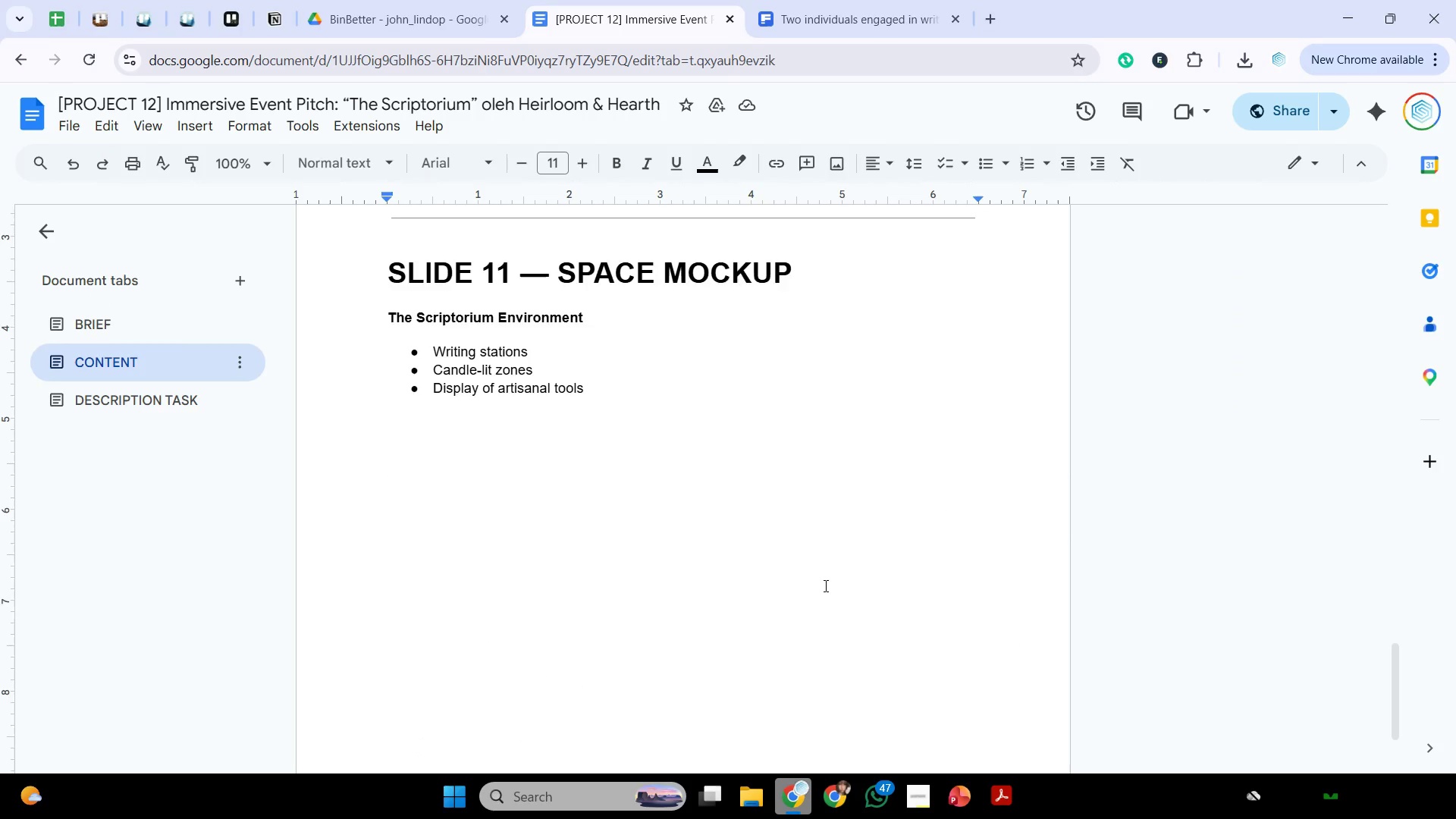 
scroll: coordinate [890, 592], scroll_direction: up, amount: 4.0
 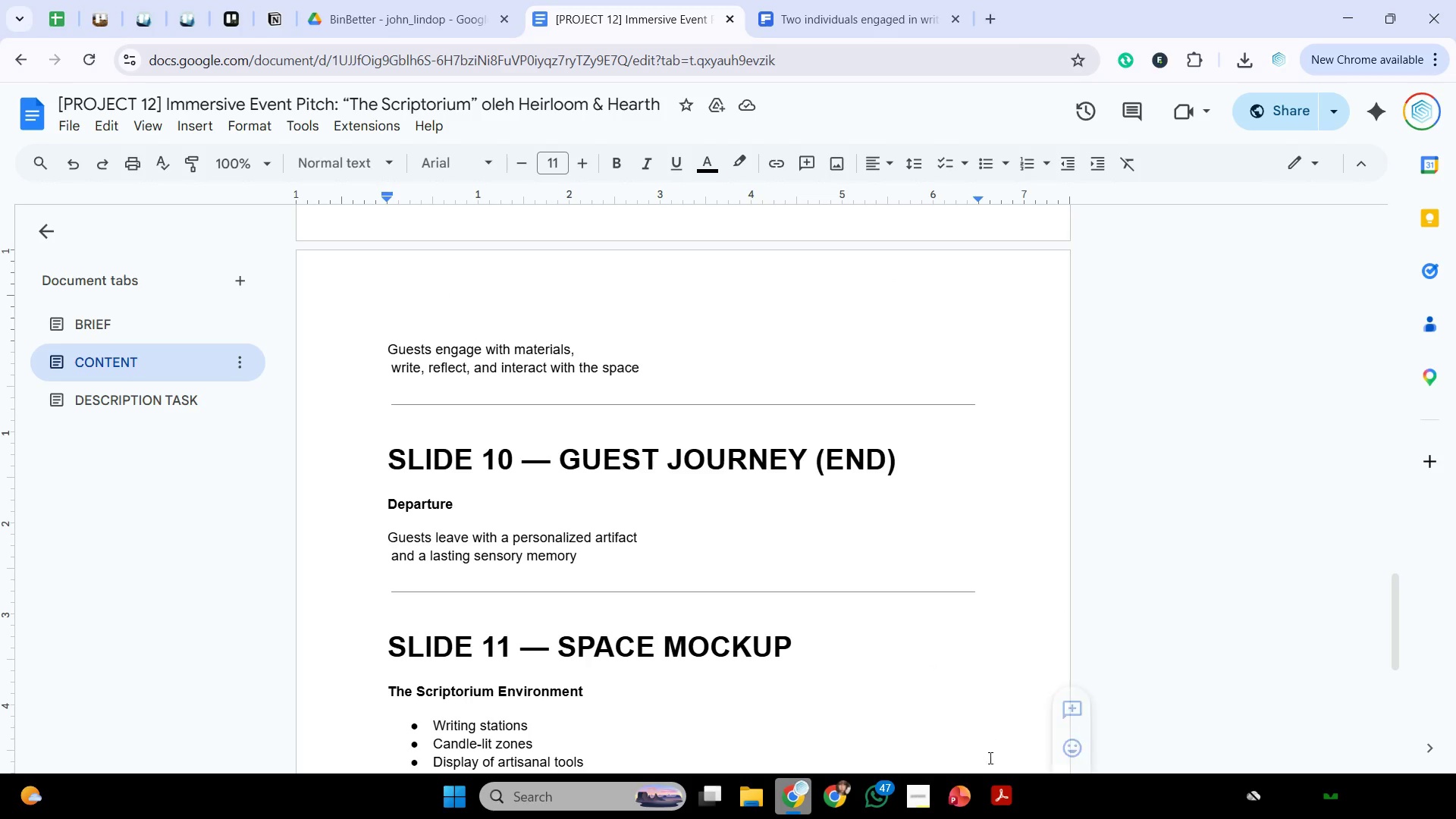 
wait(9.23)
 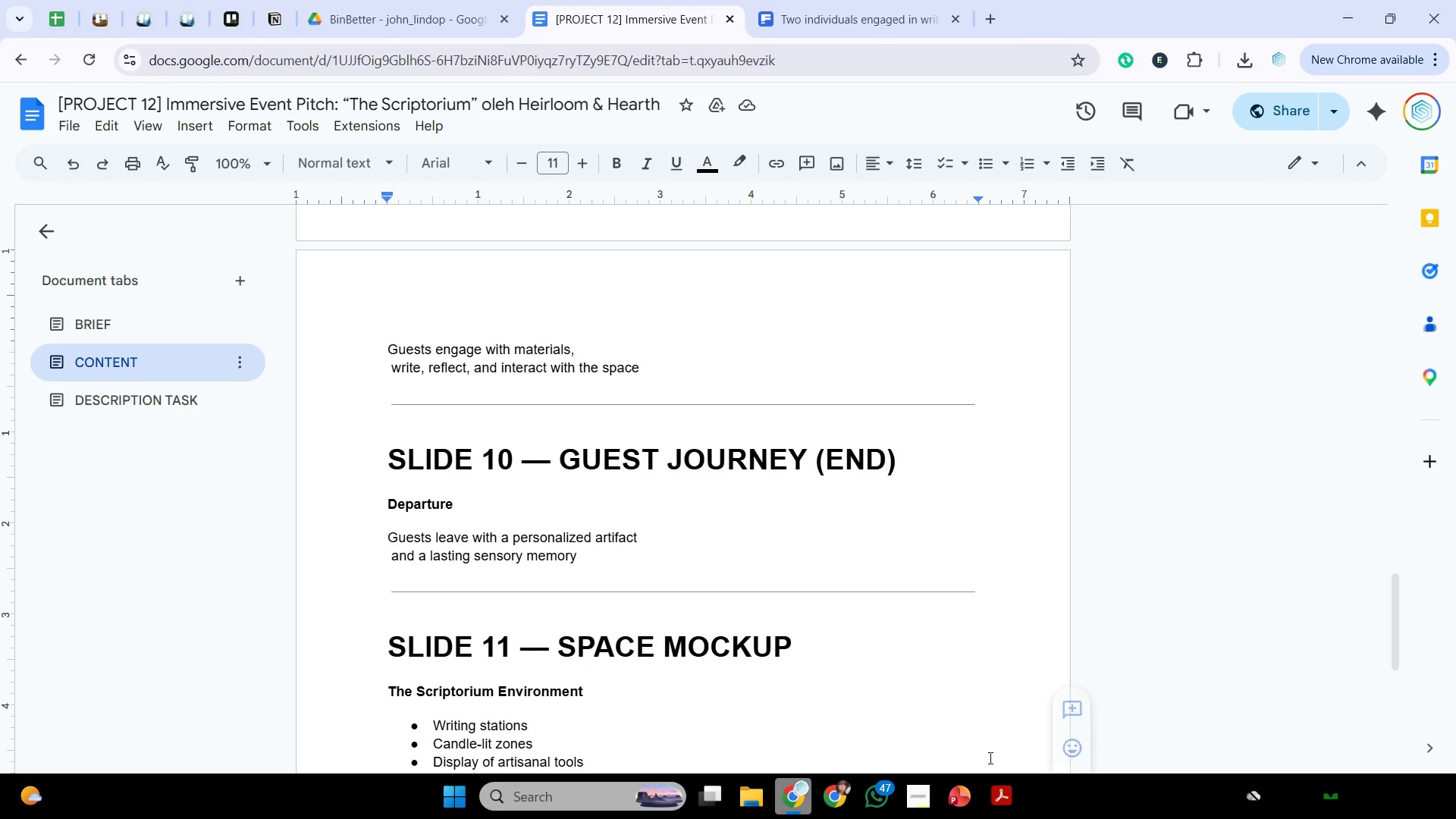 
scroll: coordinate [792, 564], scroll_direction: up, amount: 3.0
 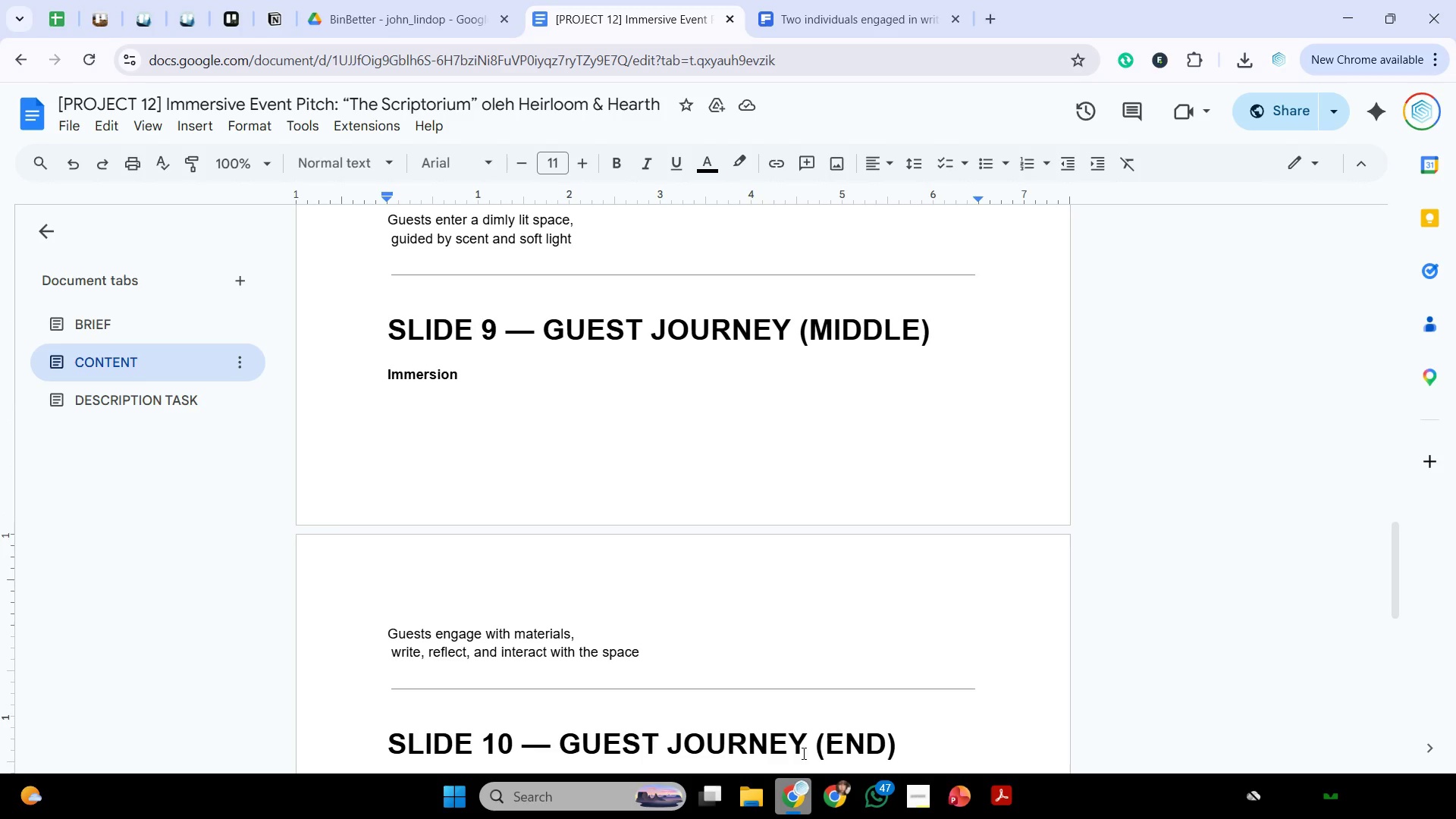 
left_click([959, 792])
 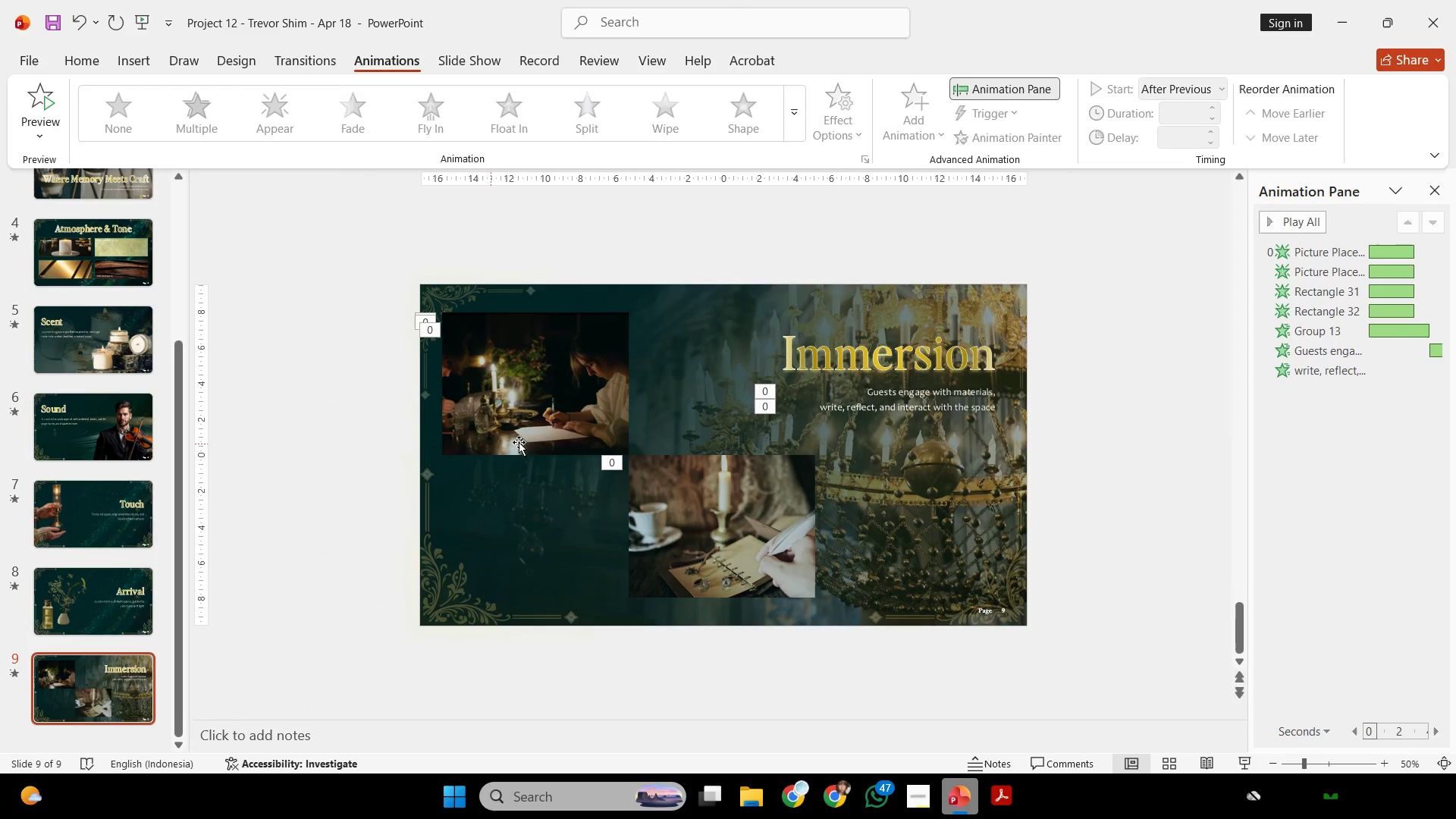 
scroll: coordinate [544, 436], scroll_direction: down, amount: 2.0
 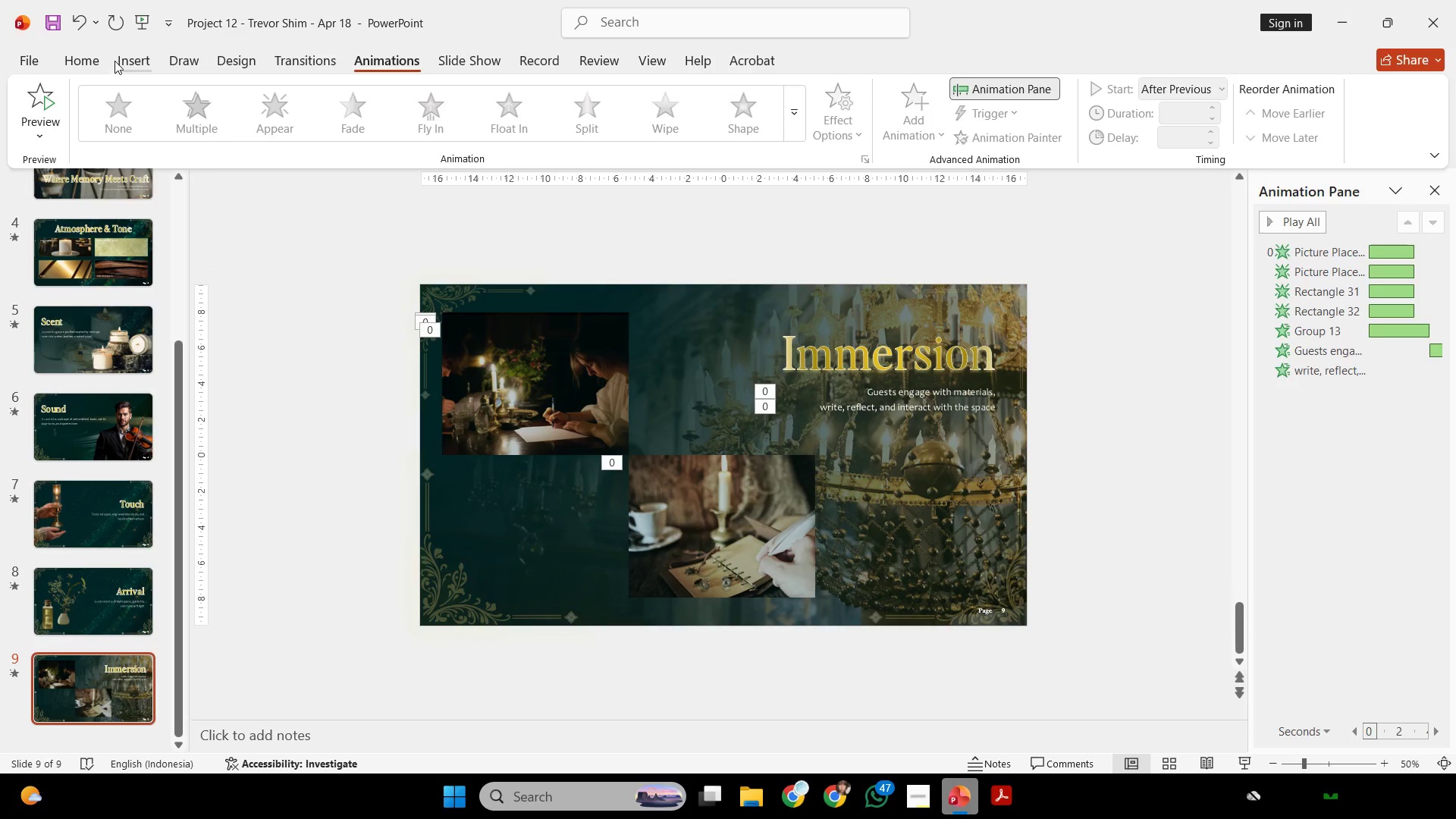 
left_click([88, 52])
 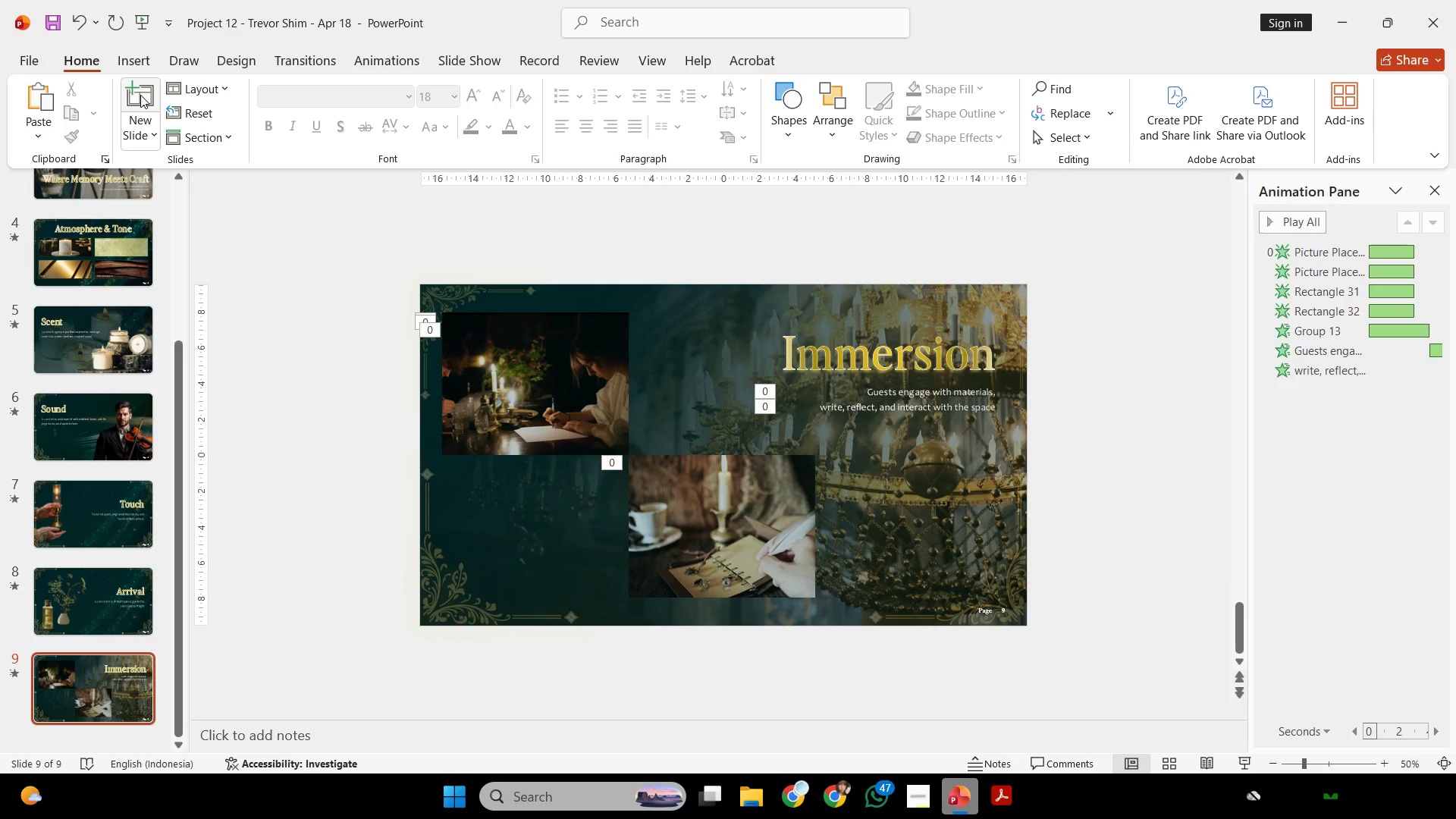 
left_click([140, 95])
 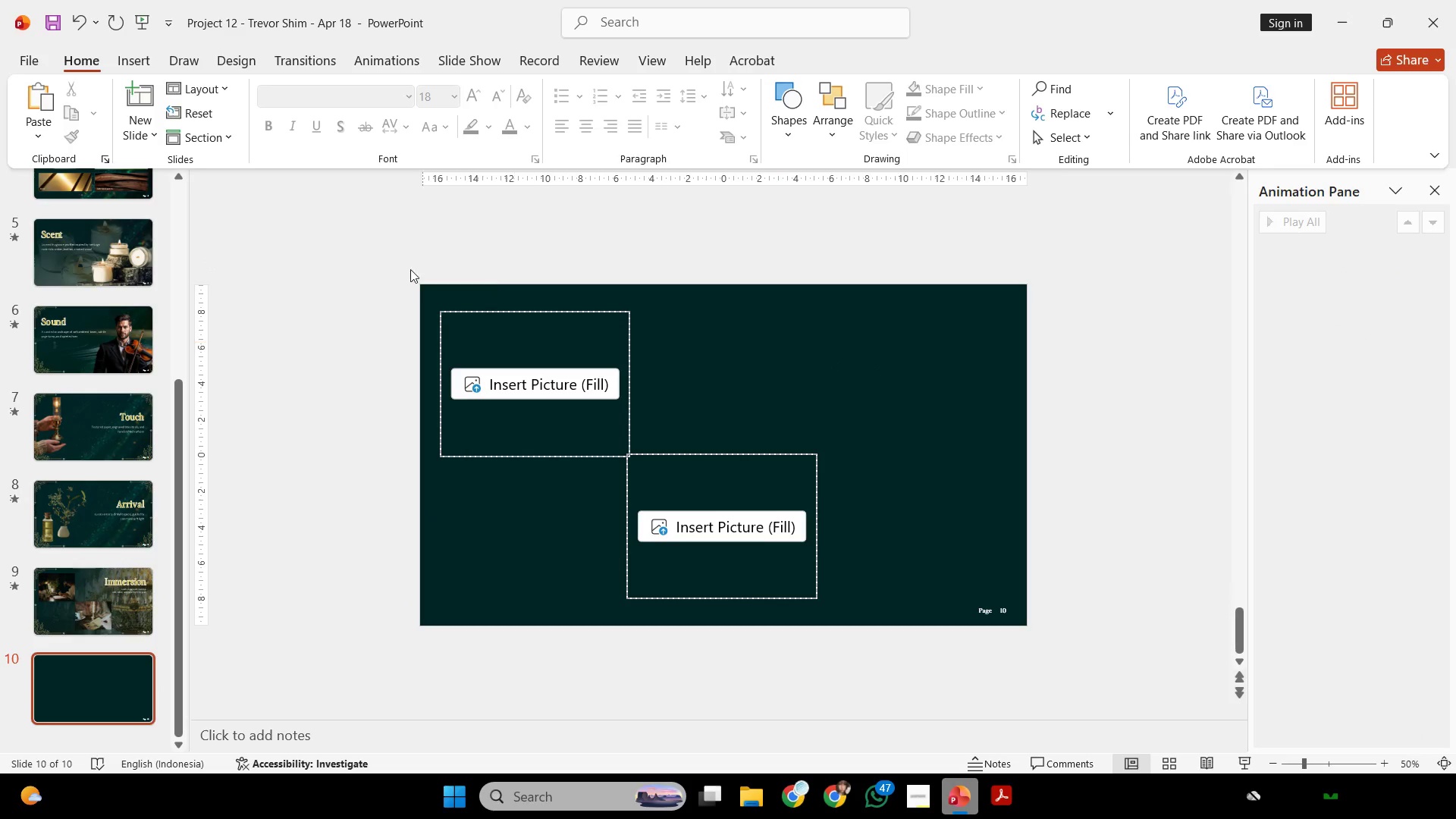 
left_click_drag(start_coordinate=[391, 265], to_coordinate=[1100, 677])
 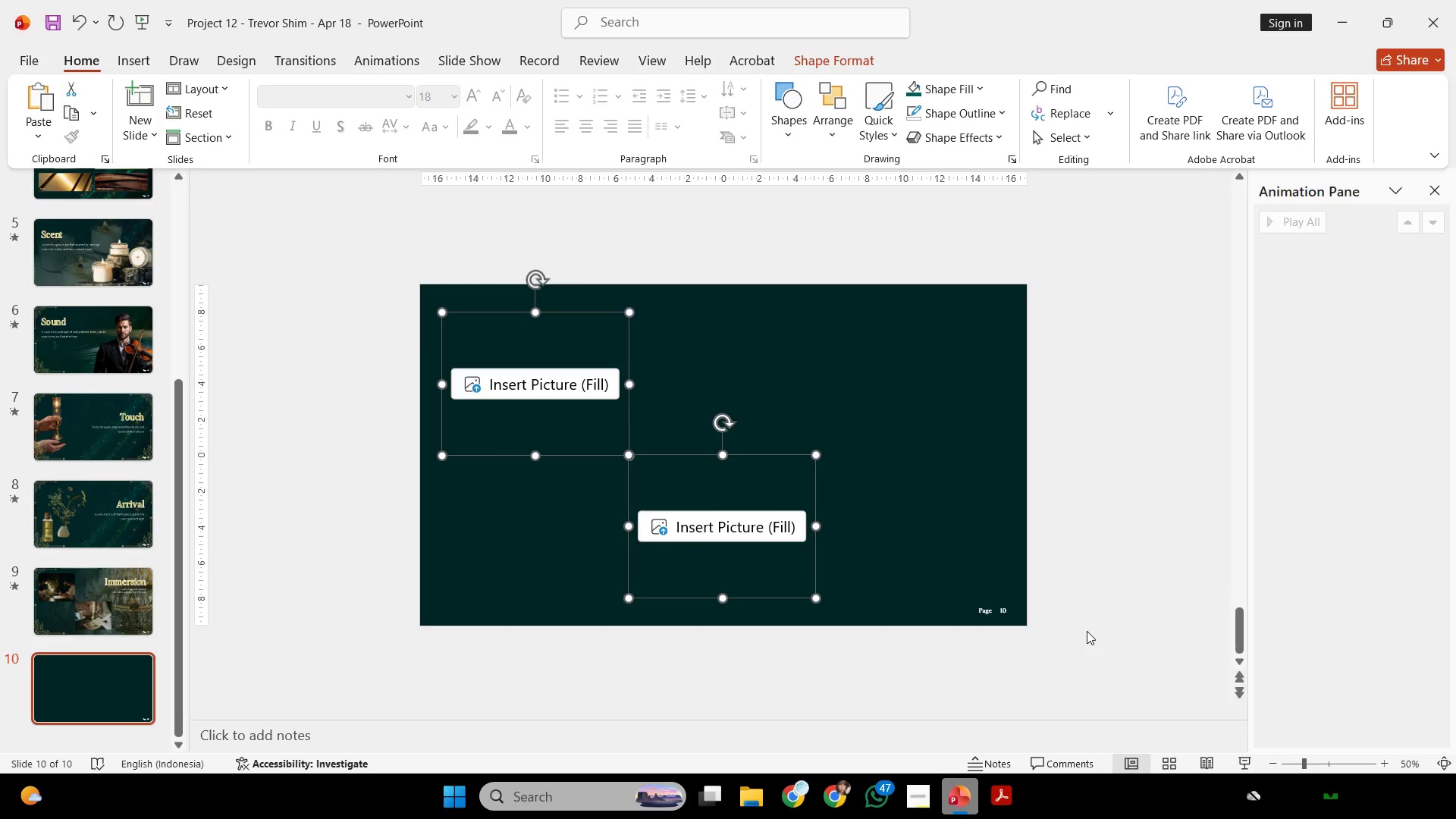 
key(Backslash)
 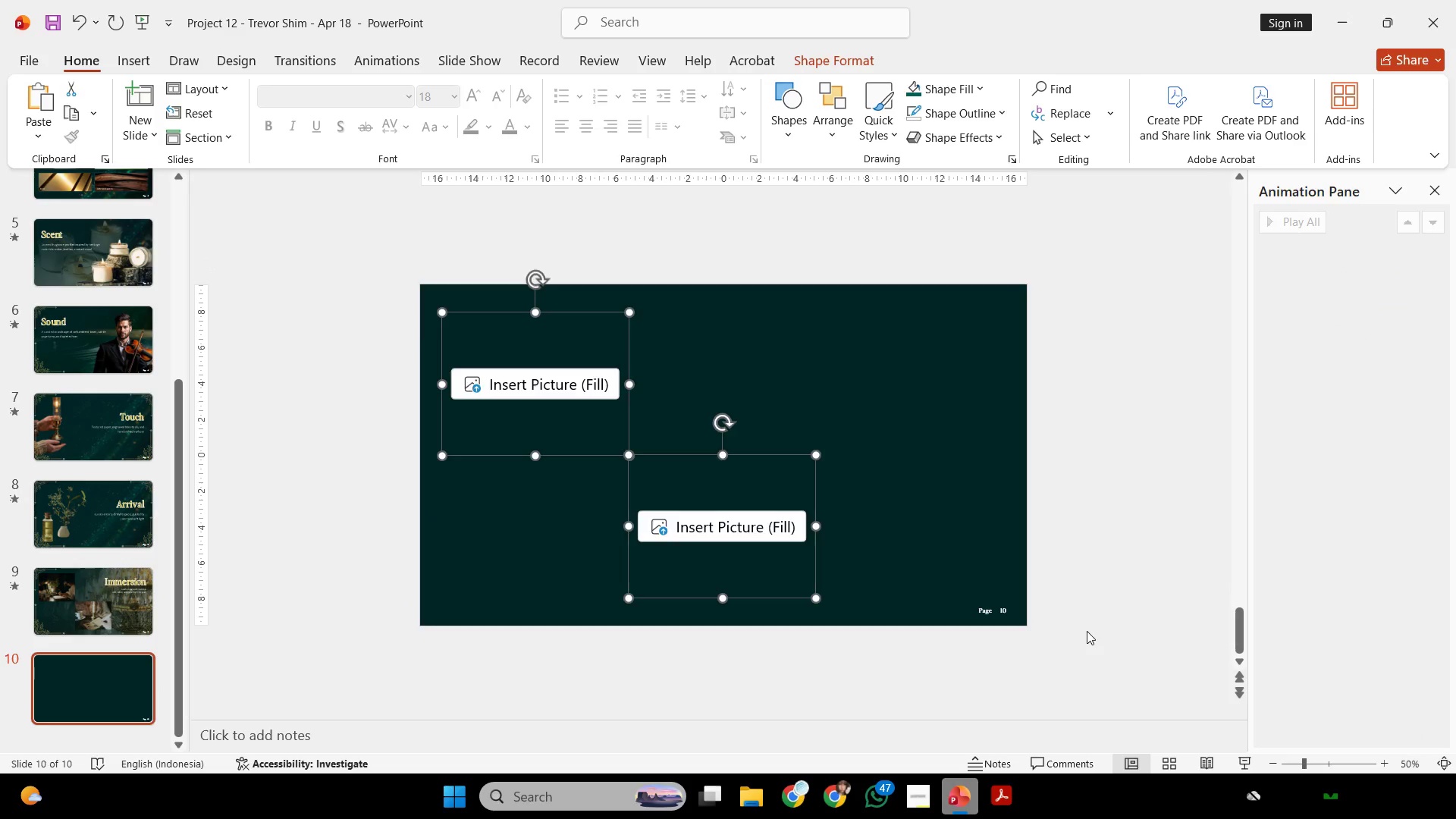 
key(Backspace)
 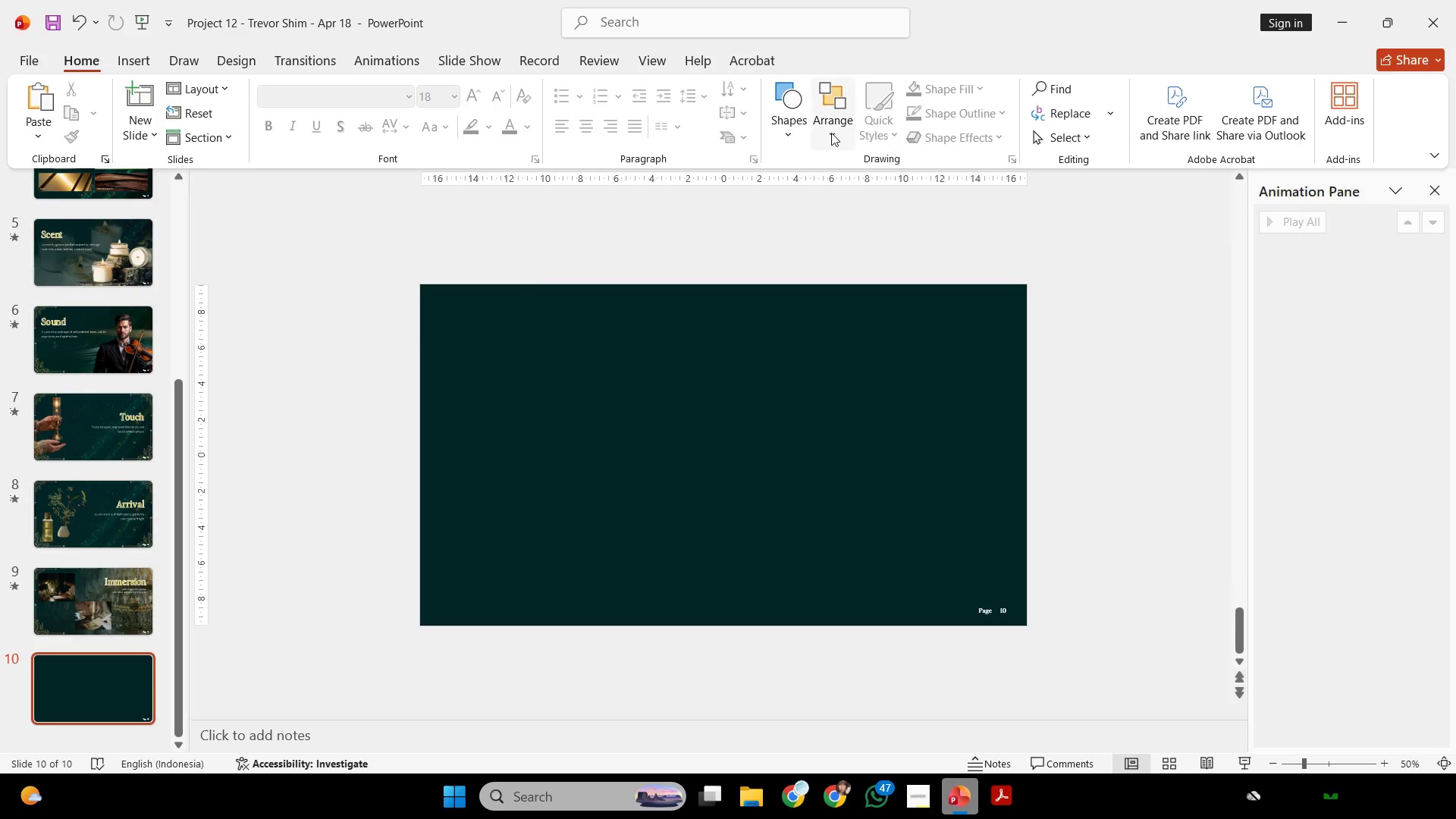 
left_click([795, 92])
 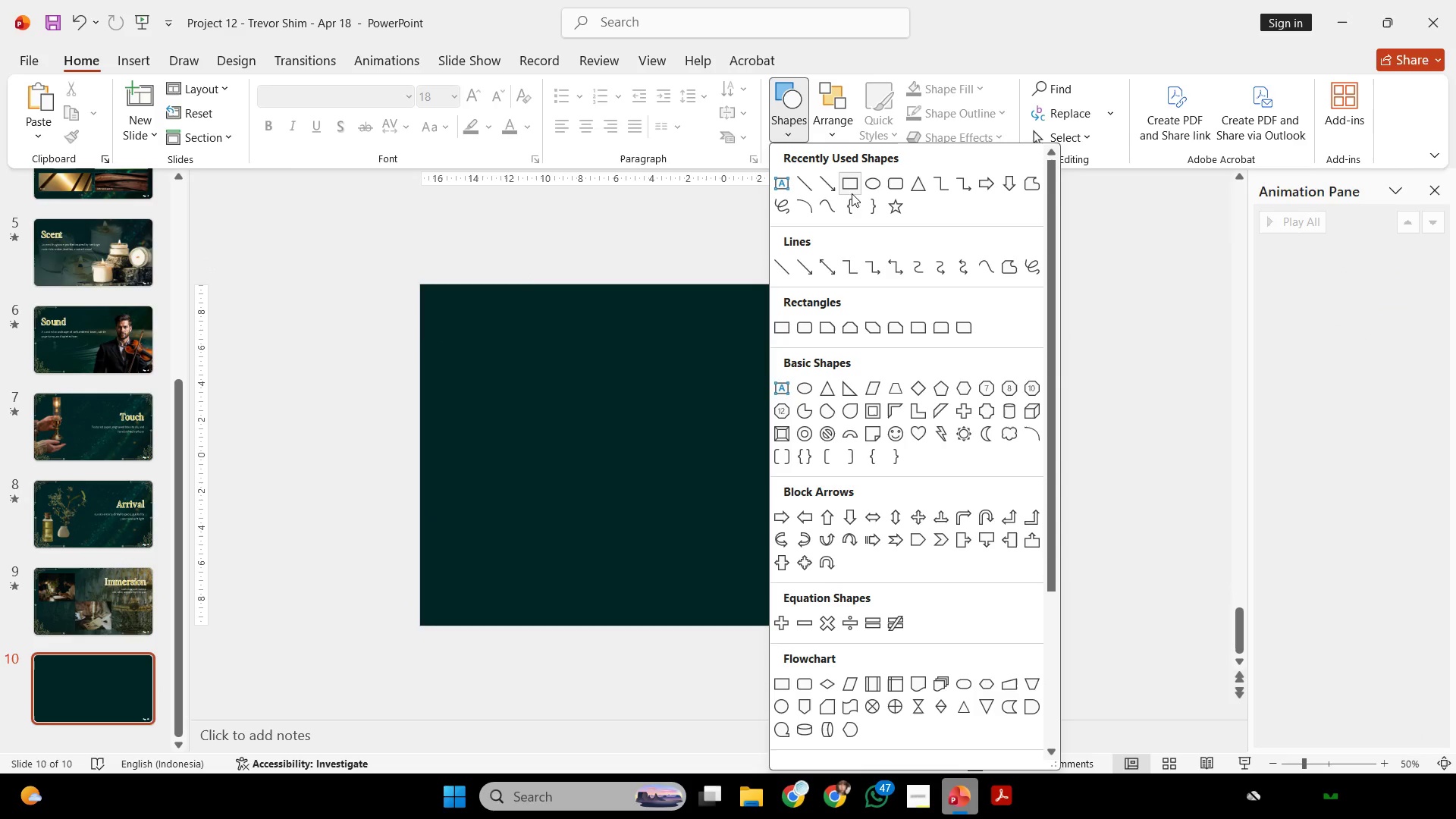 
left_click([850, 193])
 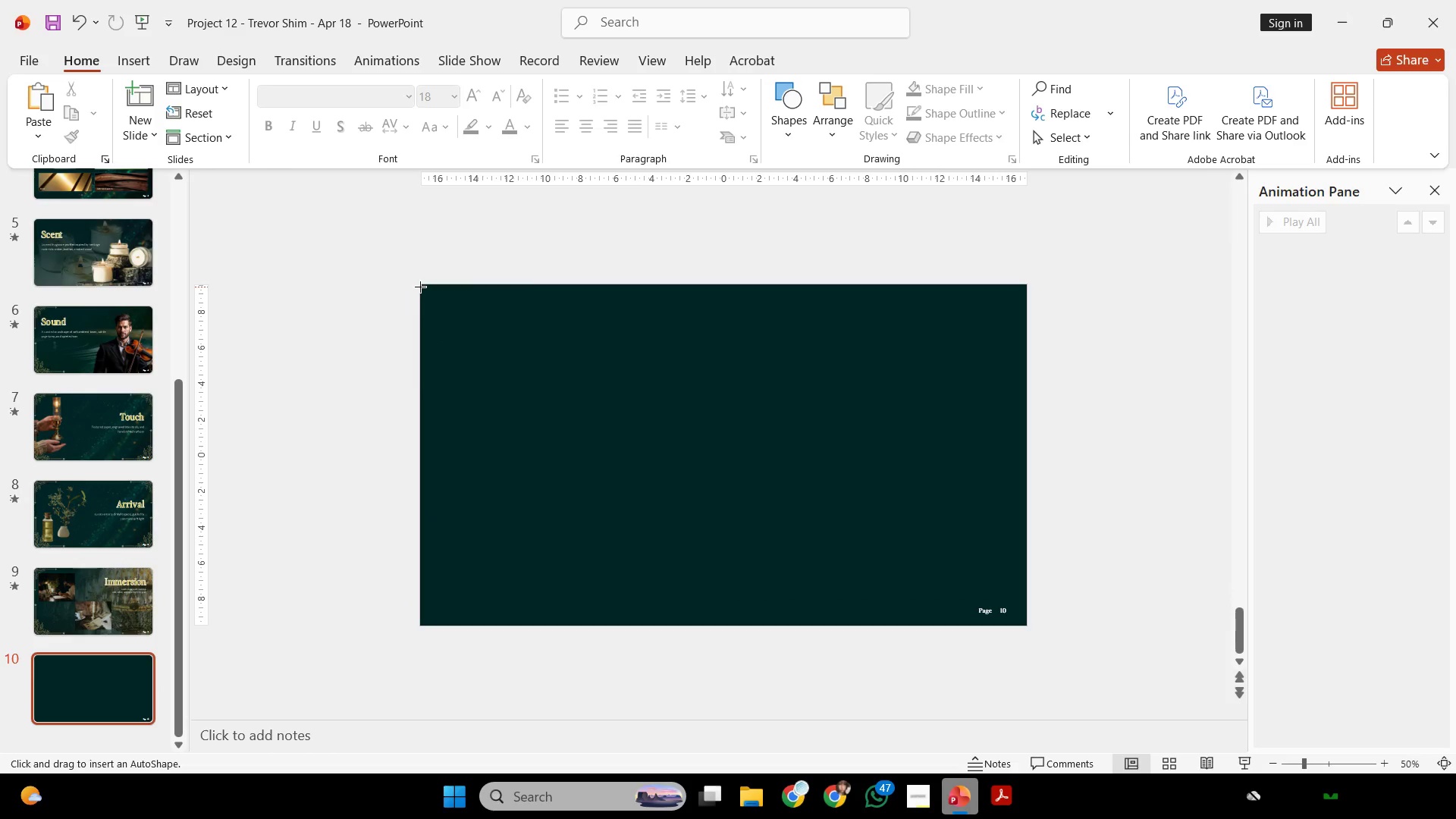 
left_click_drag(start_coordinate=[421, 287], to_coordinate=[729, 457])
 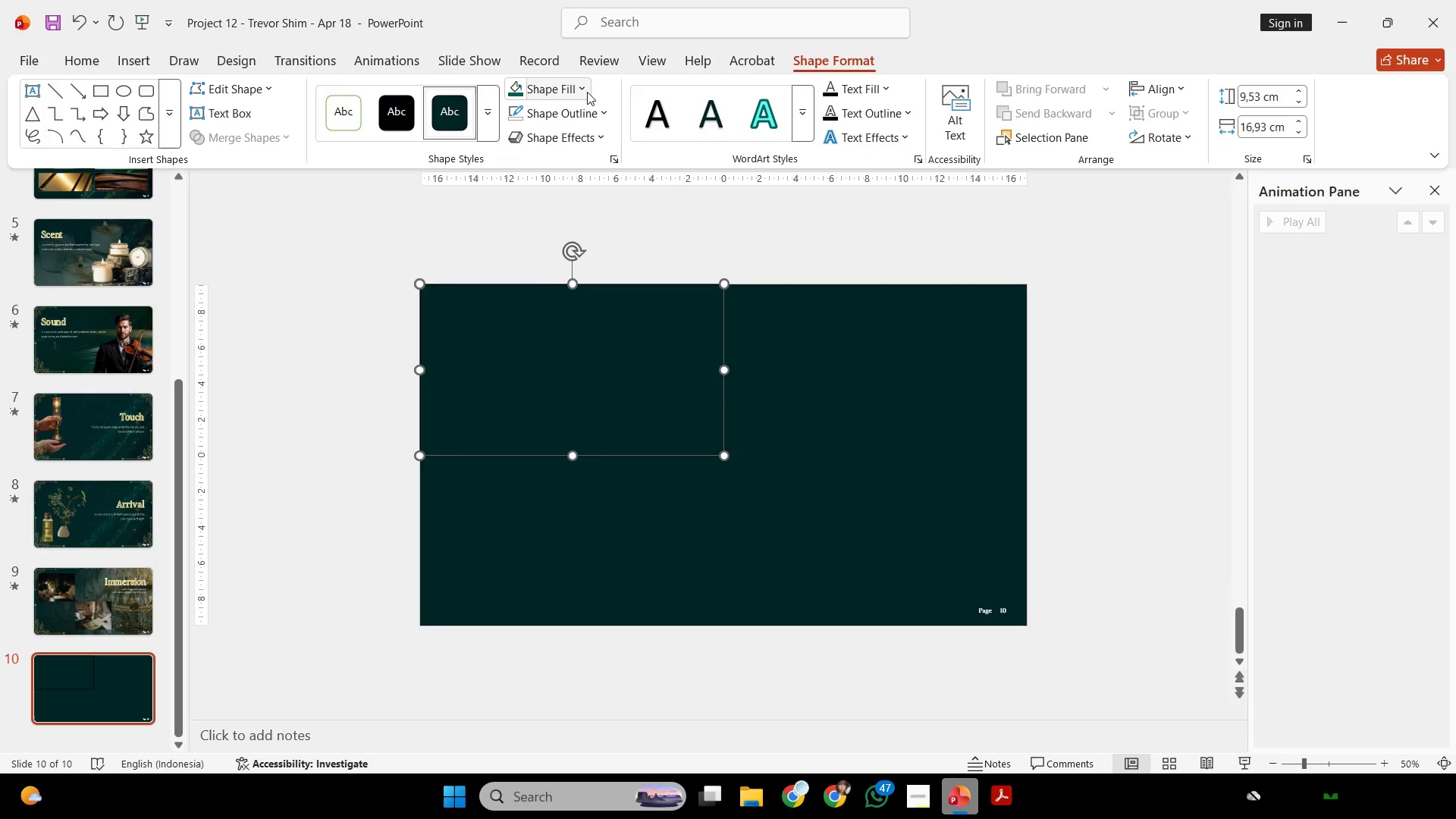 
left_click([557, 115])
 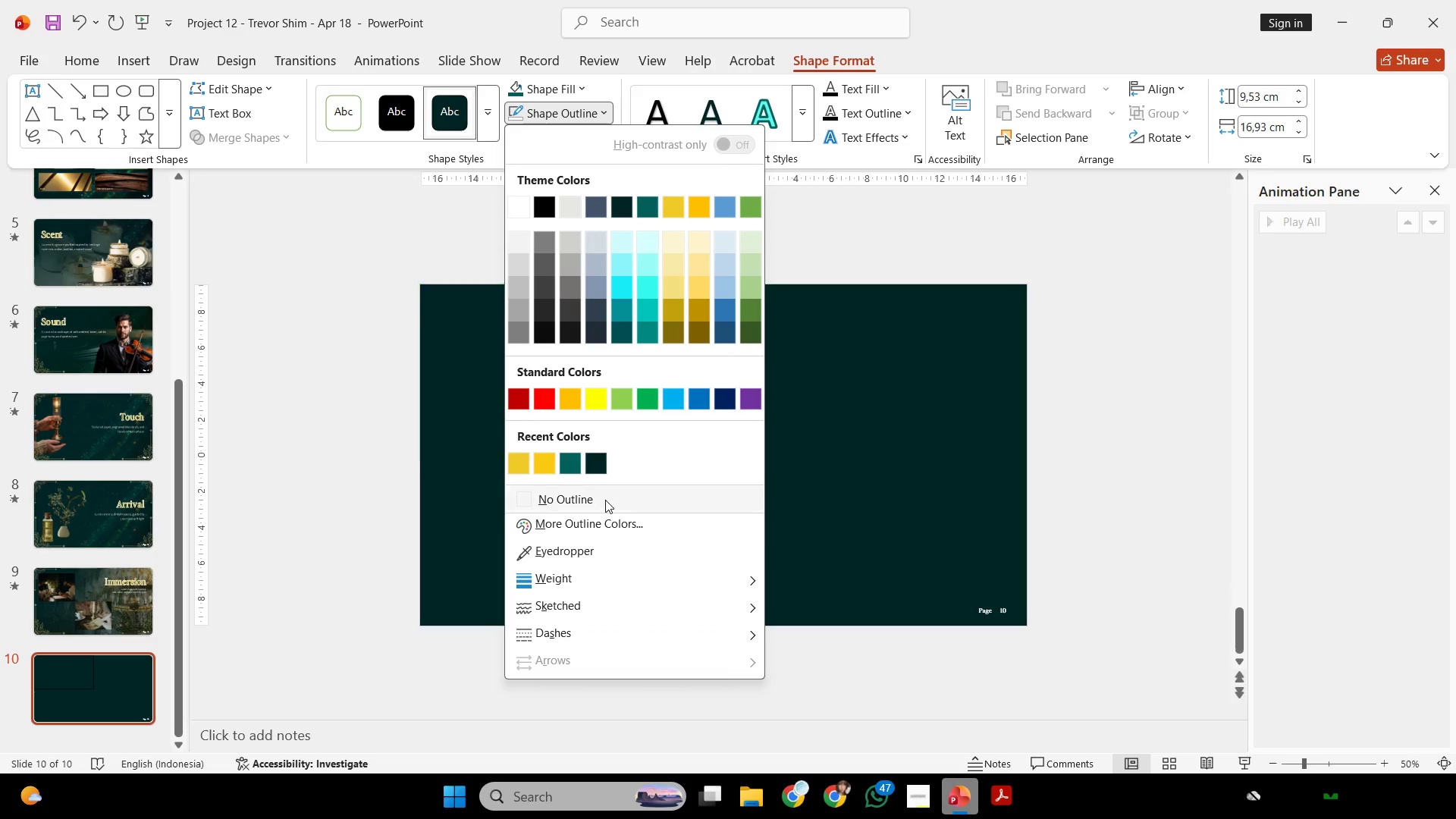 
left_click([604, 500])
 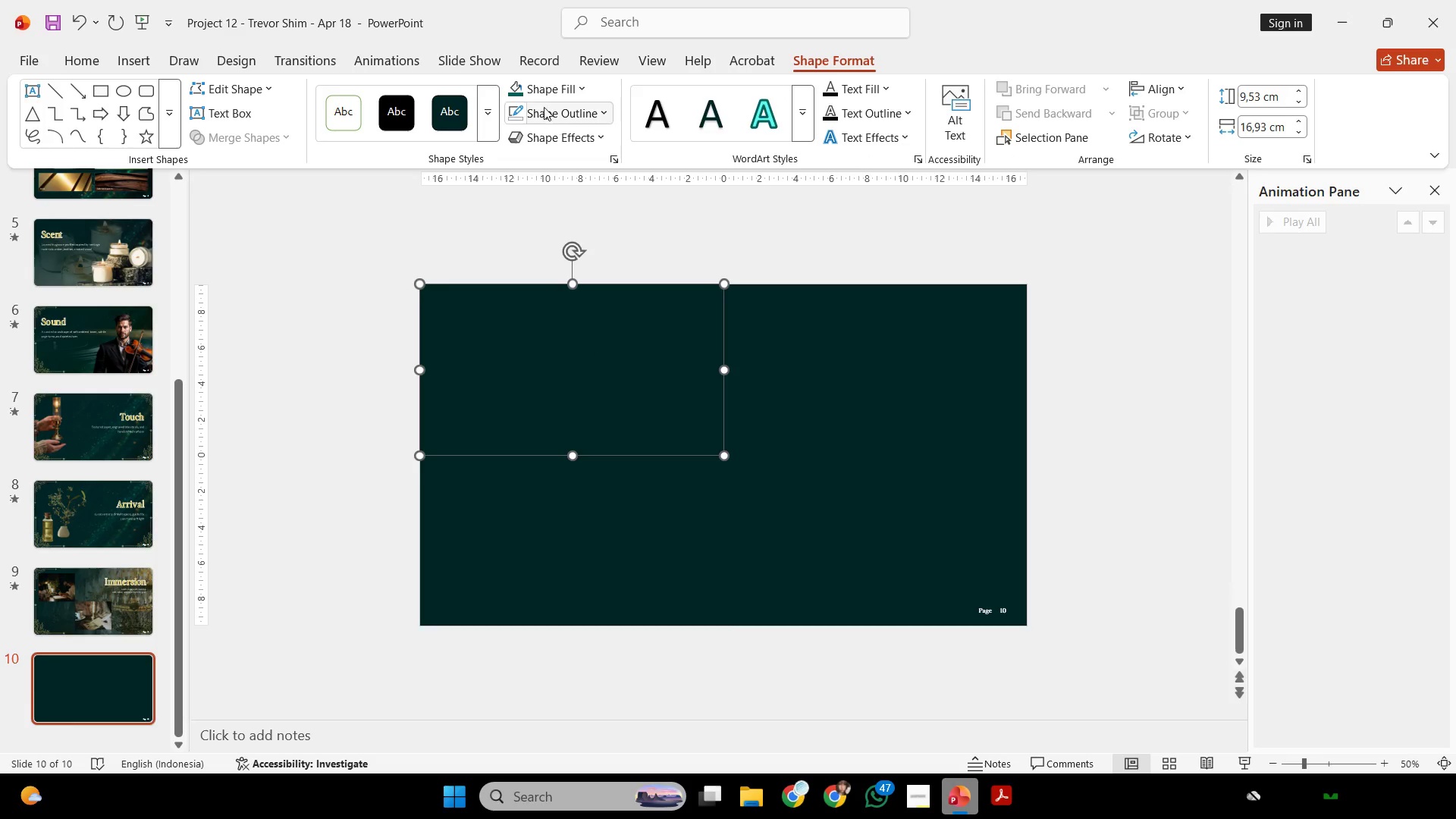 
left_click([545, 79])
 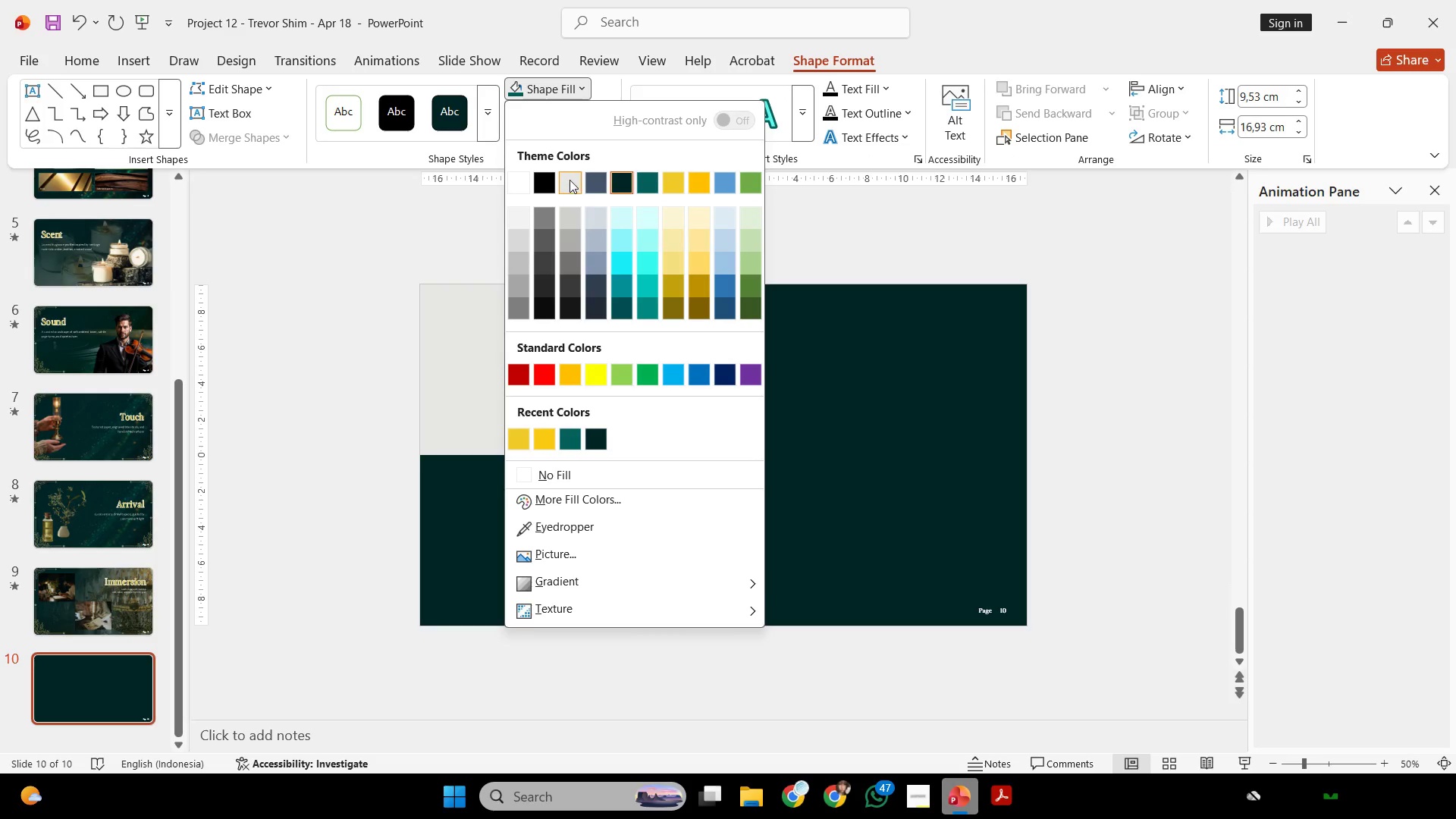 
left_click([570, 180])
 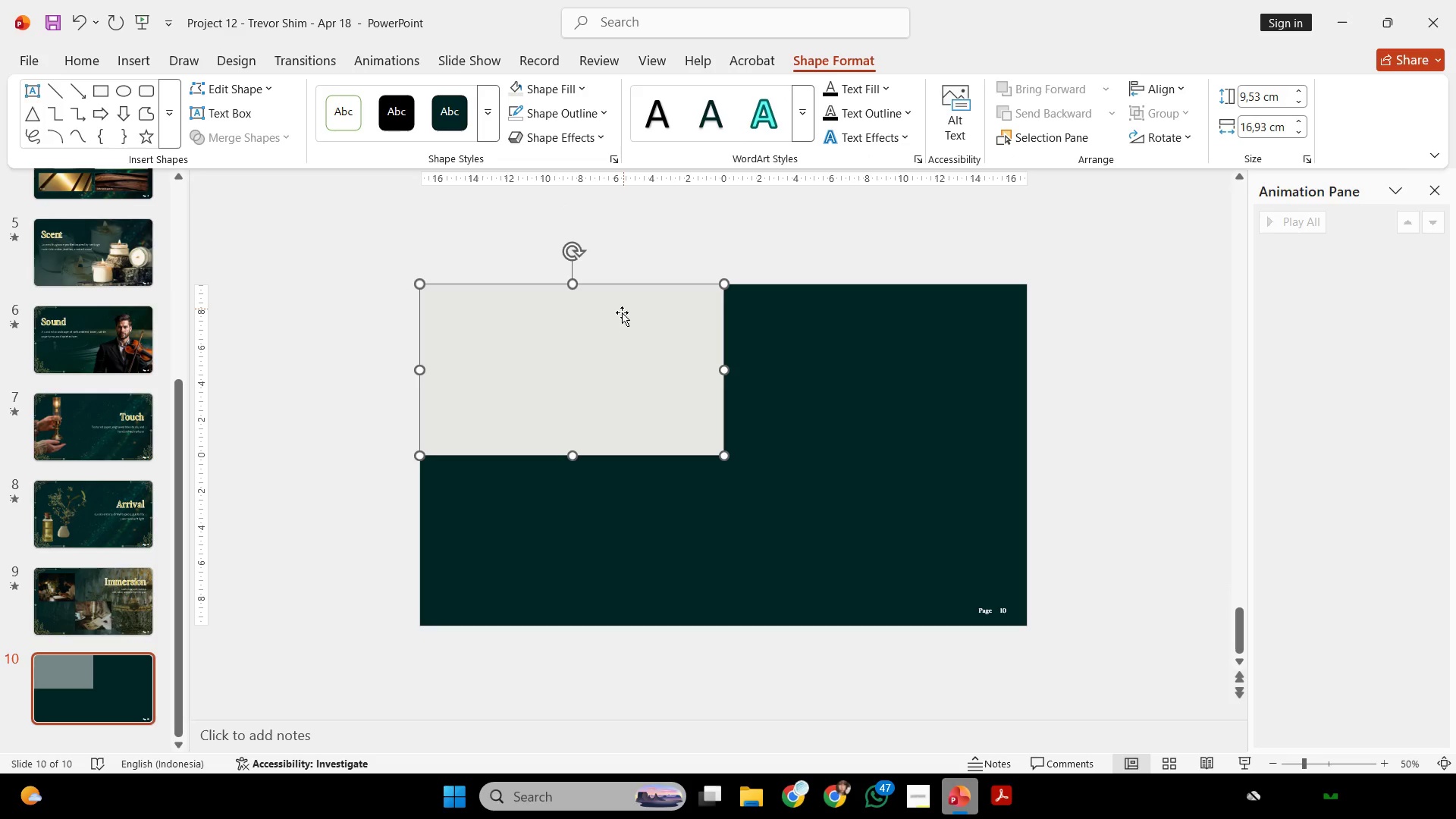 
hold_key(key=ControlLeft, duration=6.78)
hold_key(key=ShiftLeft, duration=6.86)
left_click_drag(start_coordinate=[514, 344], to_coordinate=[819, 393])
 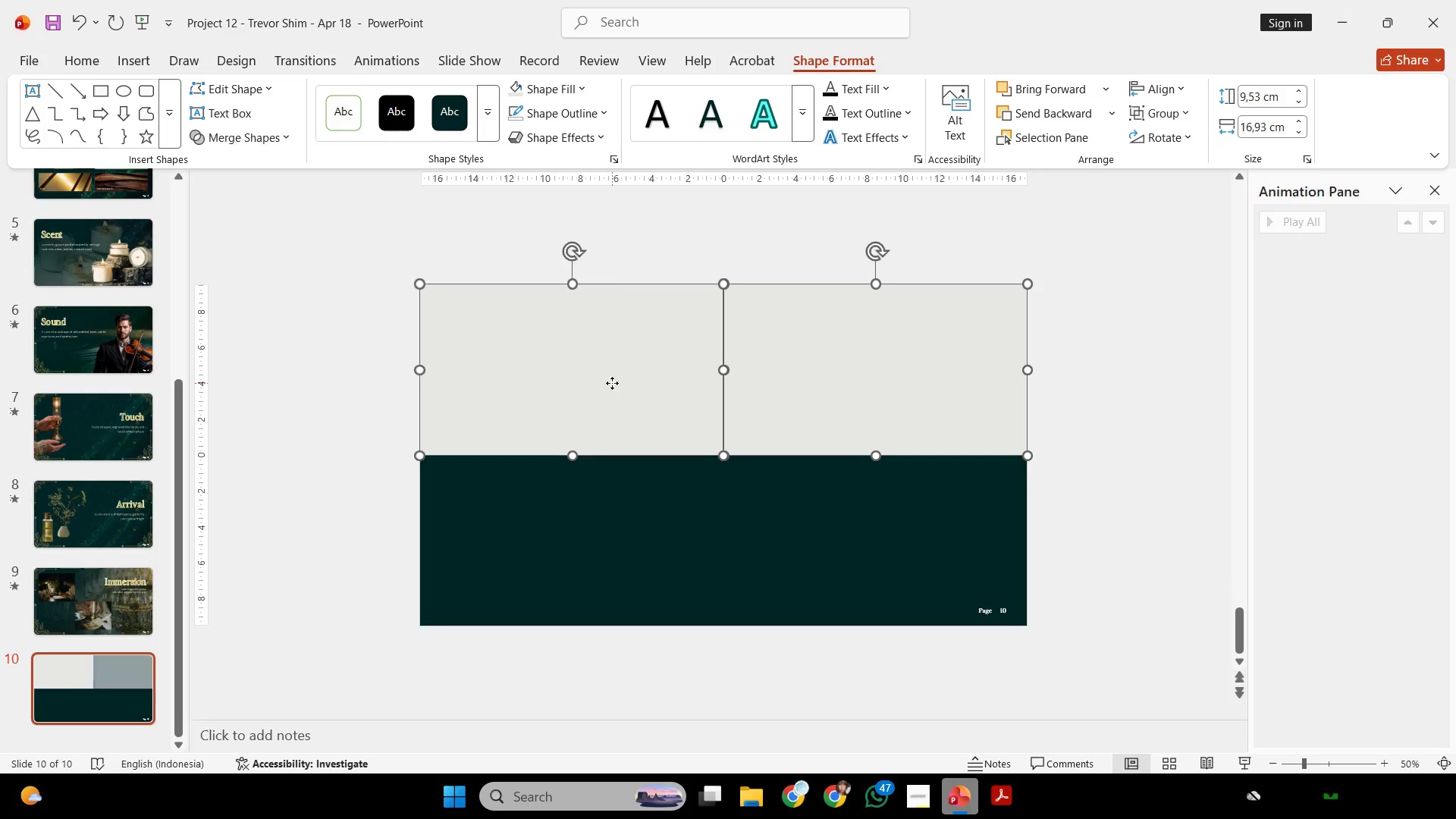 
left_click_drag(start_coordinate=[612, 383], to_coordinate=[573, 557])
 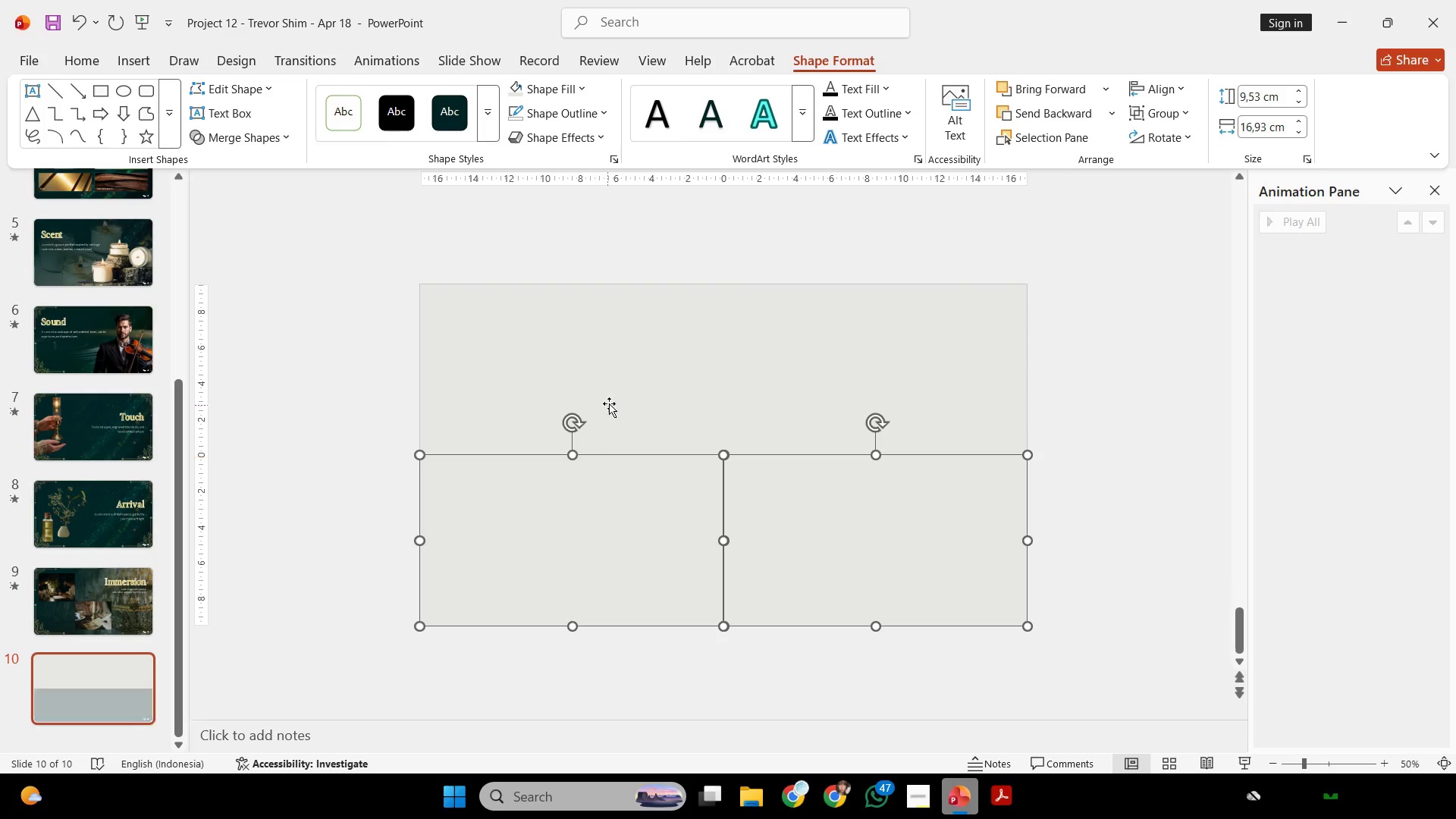 
hold_key(key=ShiftLeft, duration=0.78)
double_click([794, 392])
 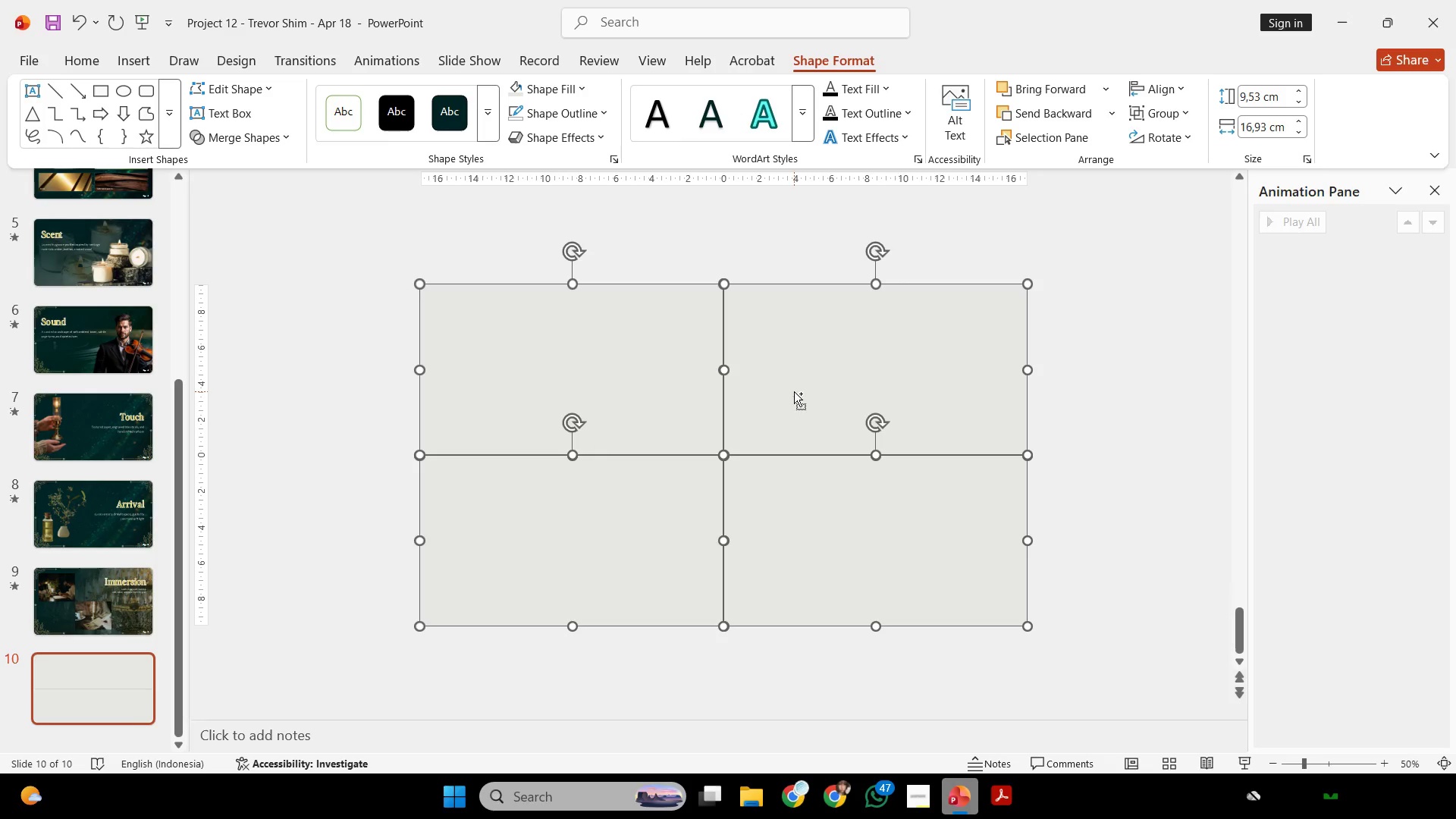 
key(Control+C)
 